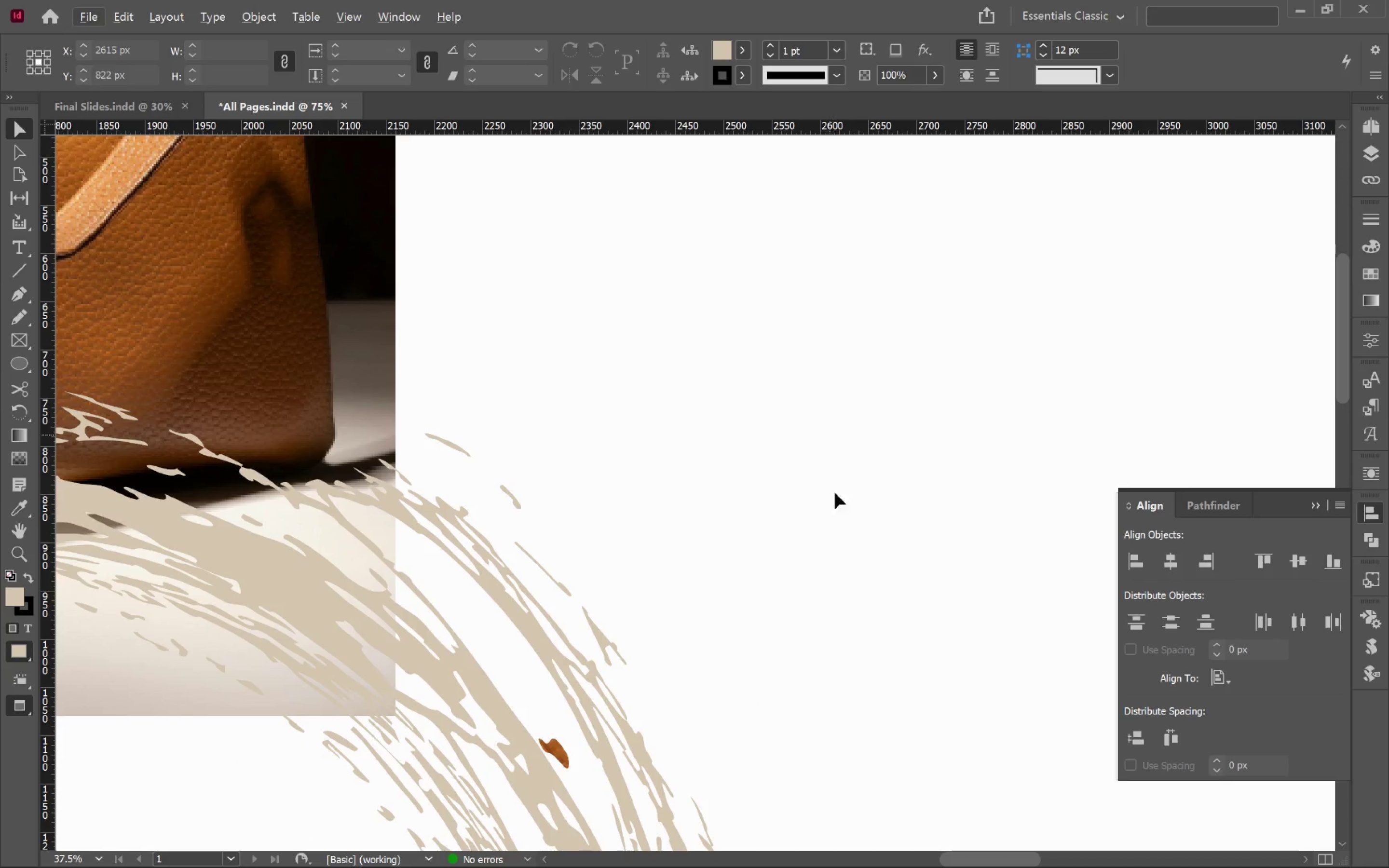 
hold_key(key=Space, duration=0.79)
 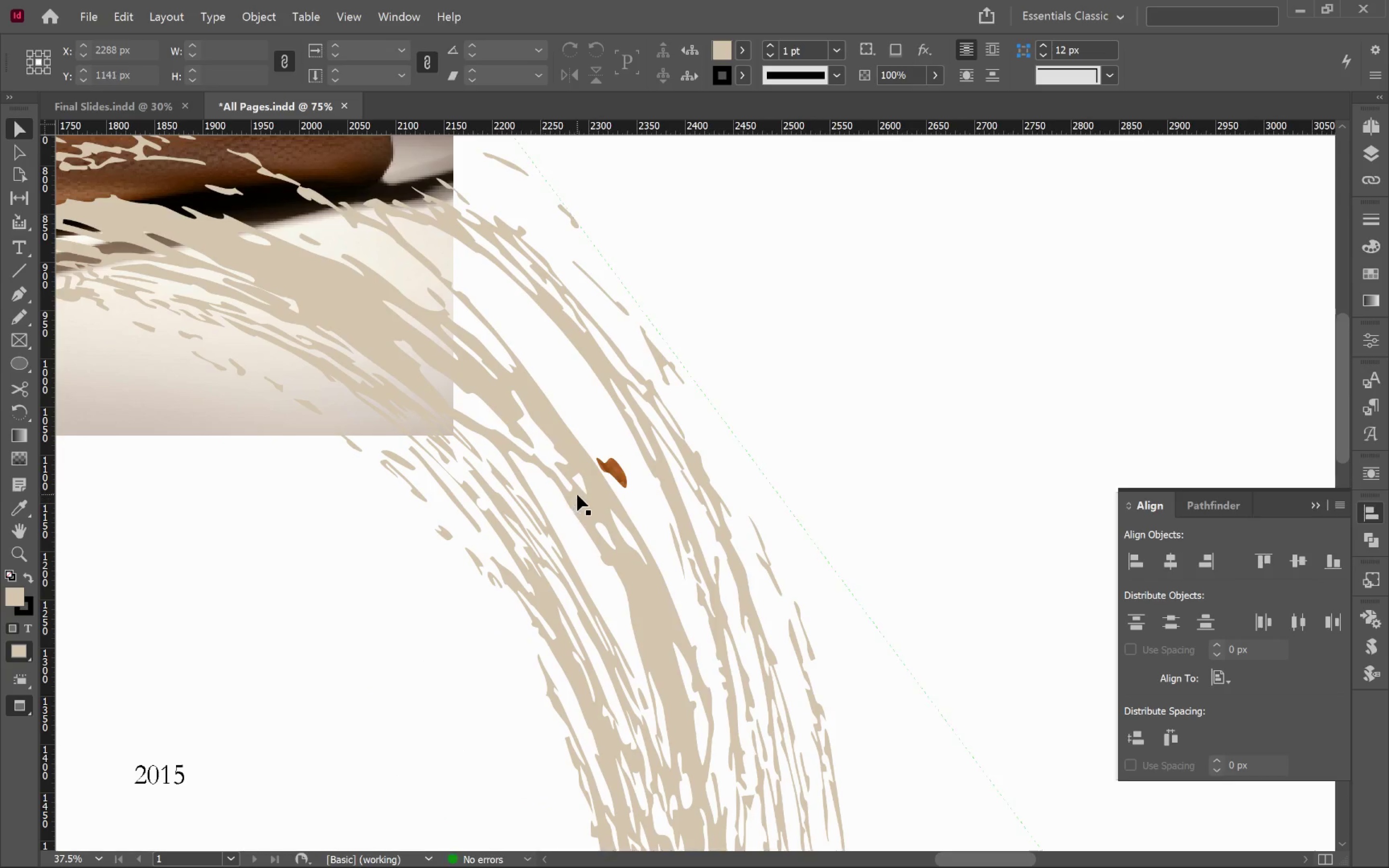 
left_click_drag(start_coordinate=[831, 580], to_coordinate=[889, 299])
 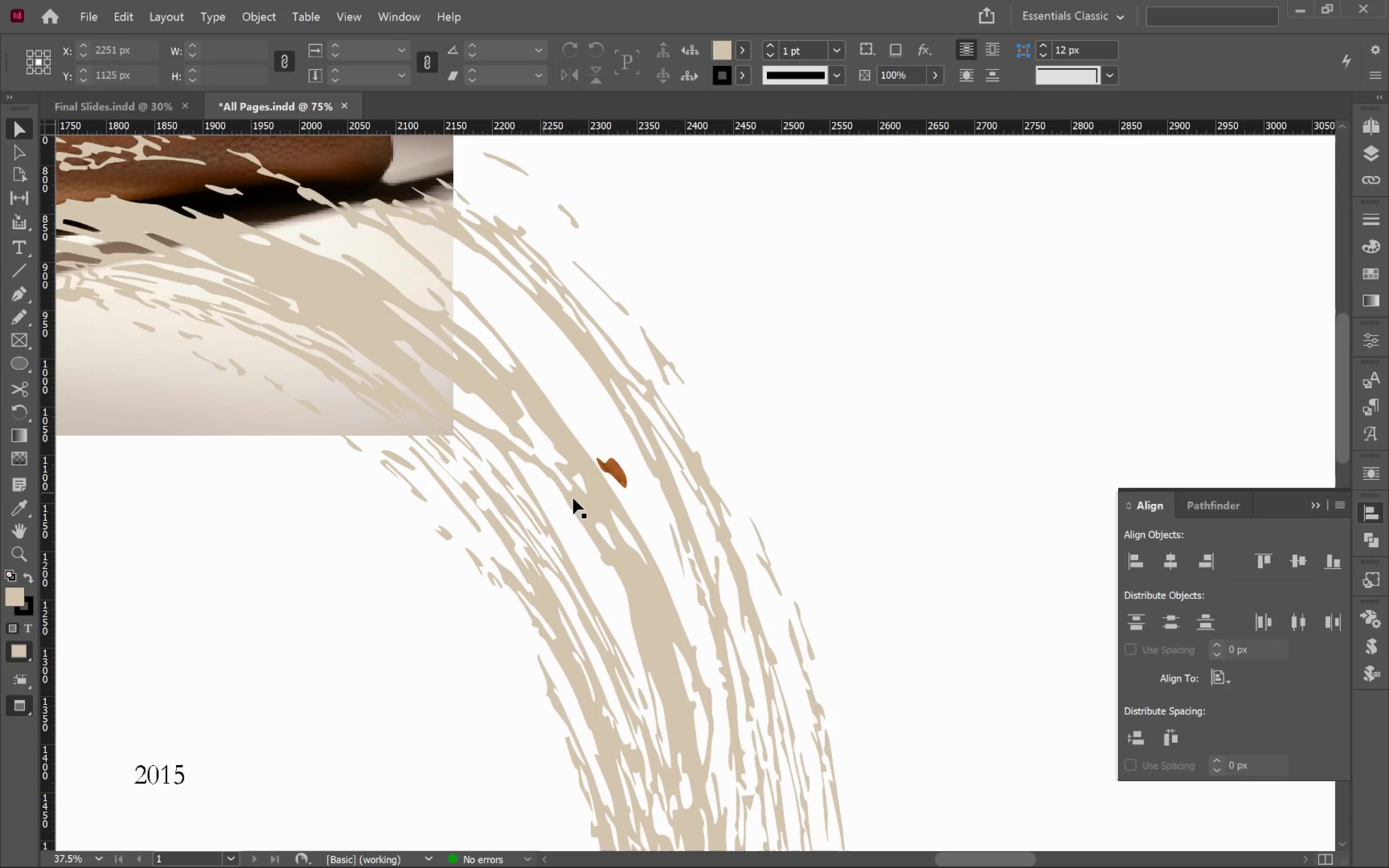 
left_click_drag(start_coordinate=[577, 495], to_coordinate=[542, 505])
 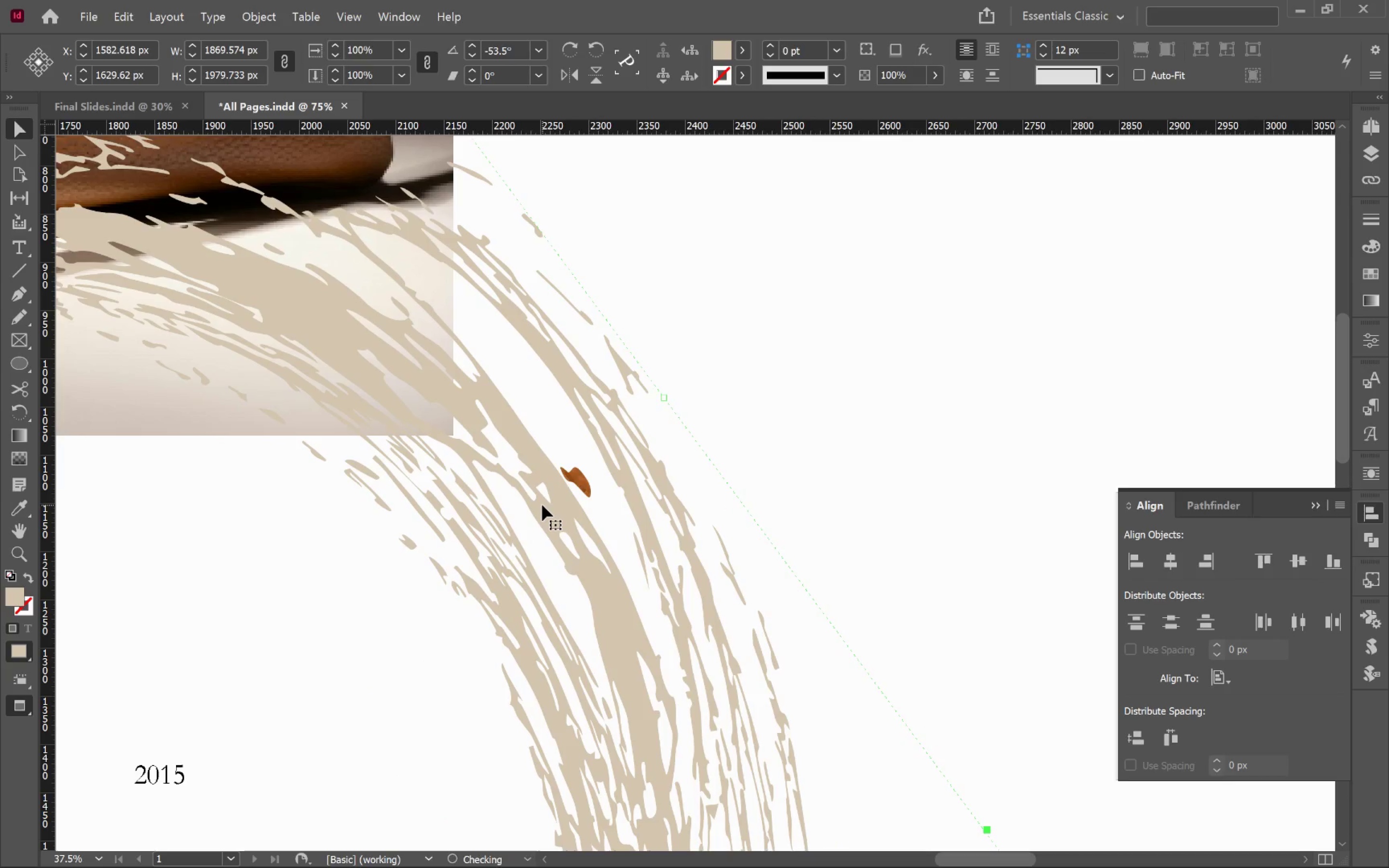 
key(Control+Z)
 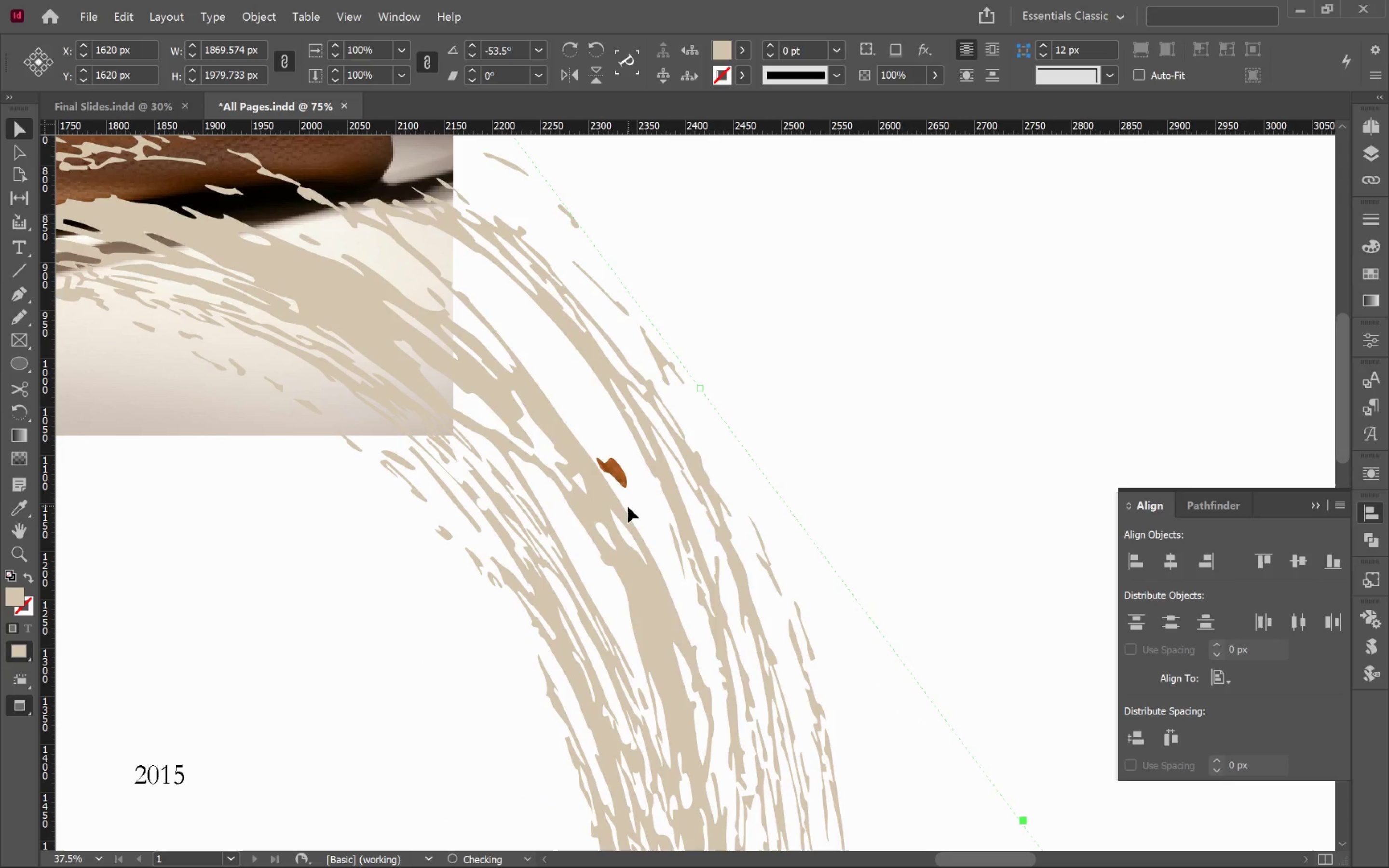 
hold_key(key=AltLeft, duration=1.15)
scroll: coordinate [629, 507], scroll_direction: down, amount: 3.0
 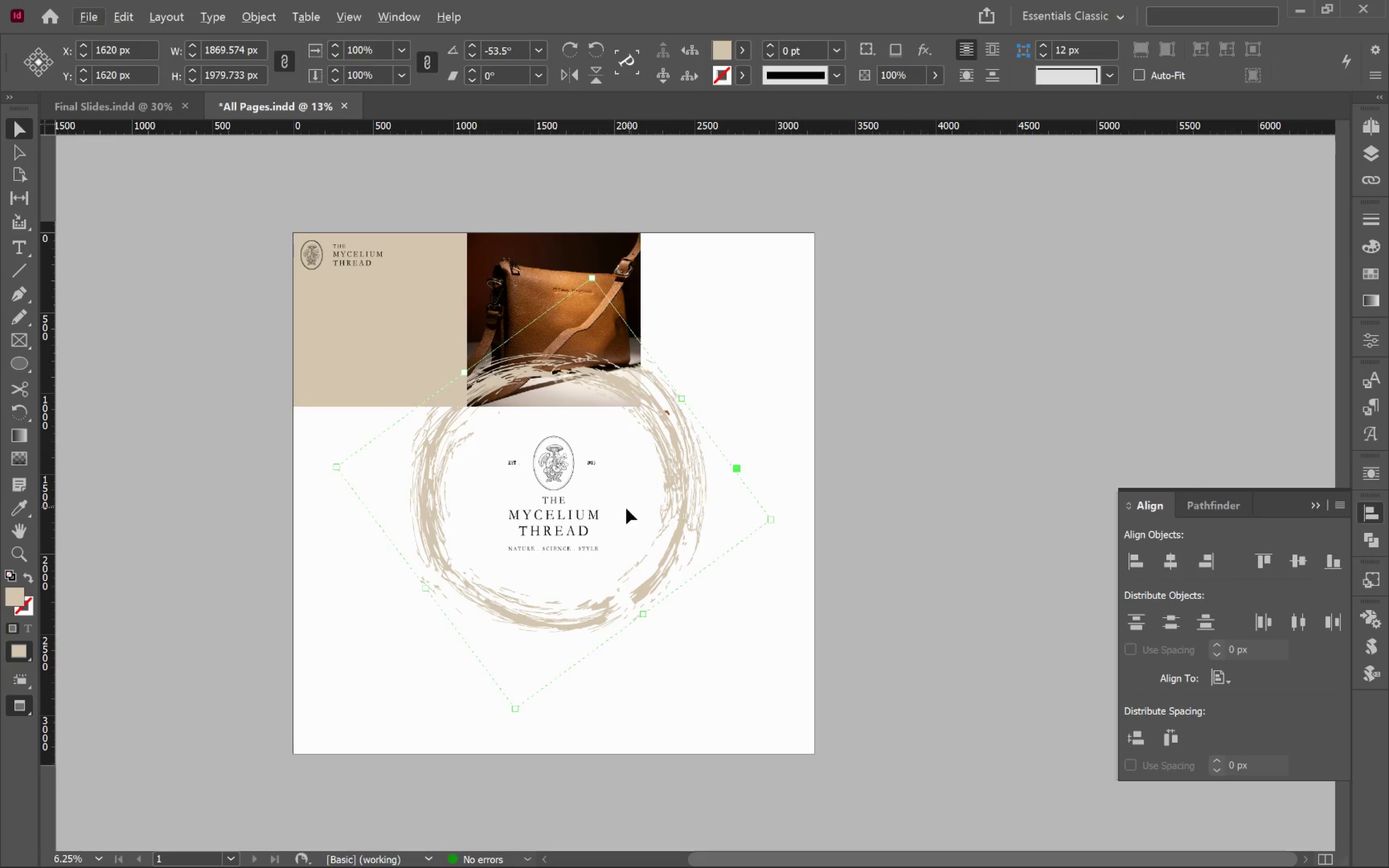 
hold_key(key=Space, duration=0.81)
 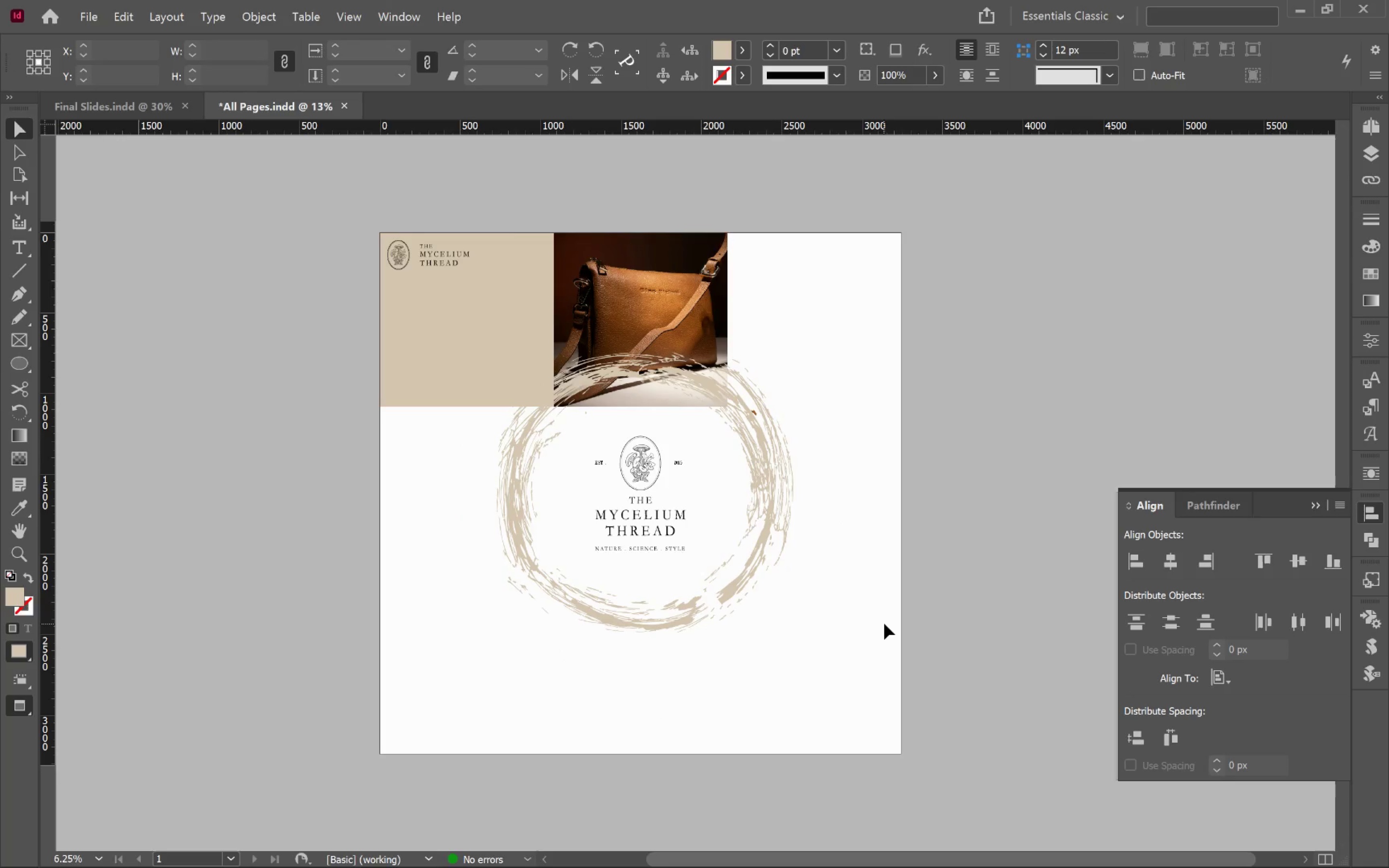 
left_click_drag(start_coordinate=[618, 507], to_coordinate=[705, 540])
 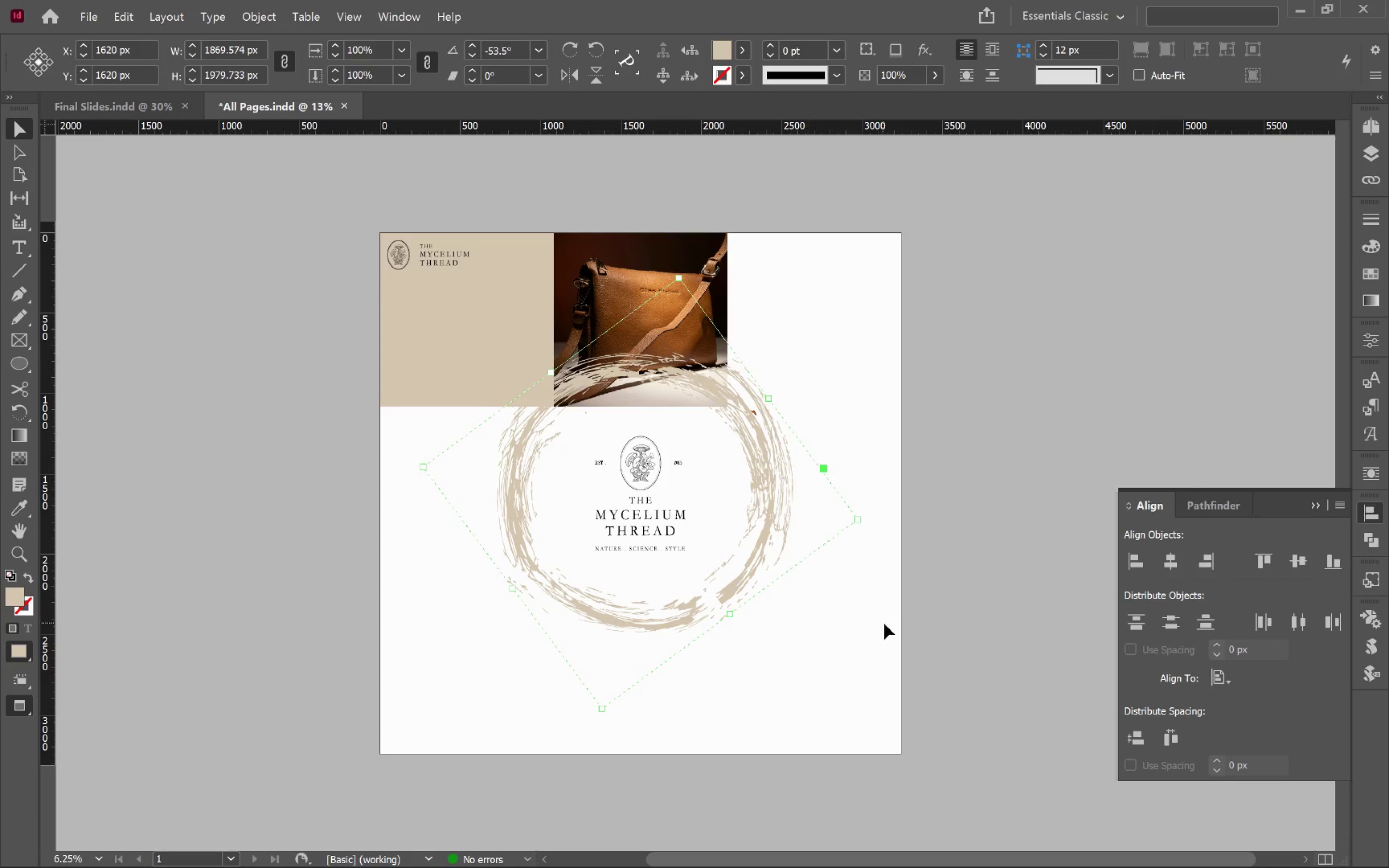 
left_click([884, 624])
 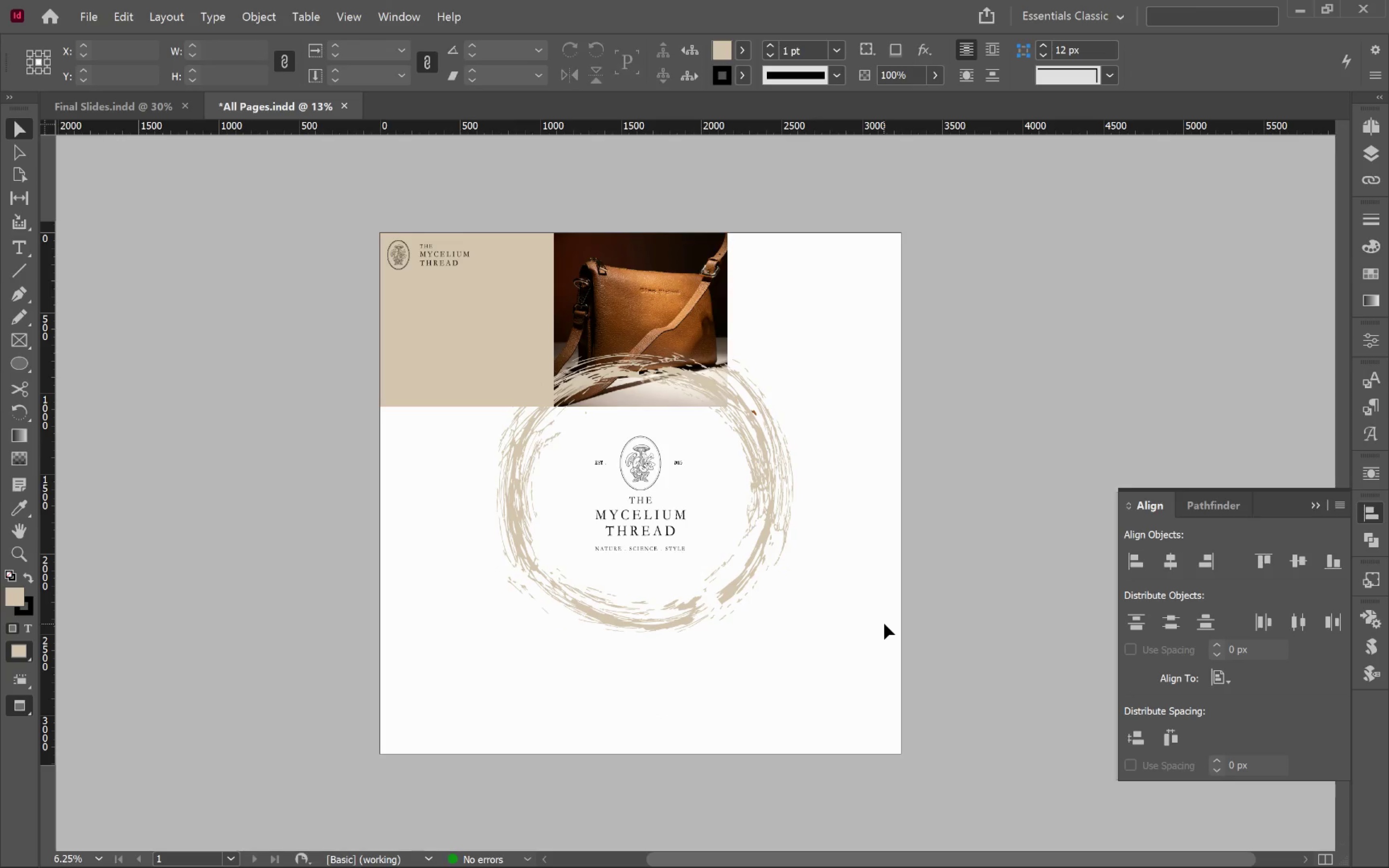 
key(W)
 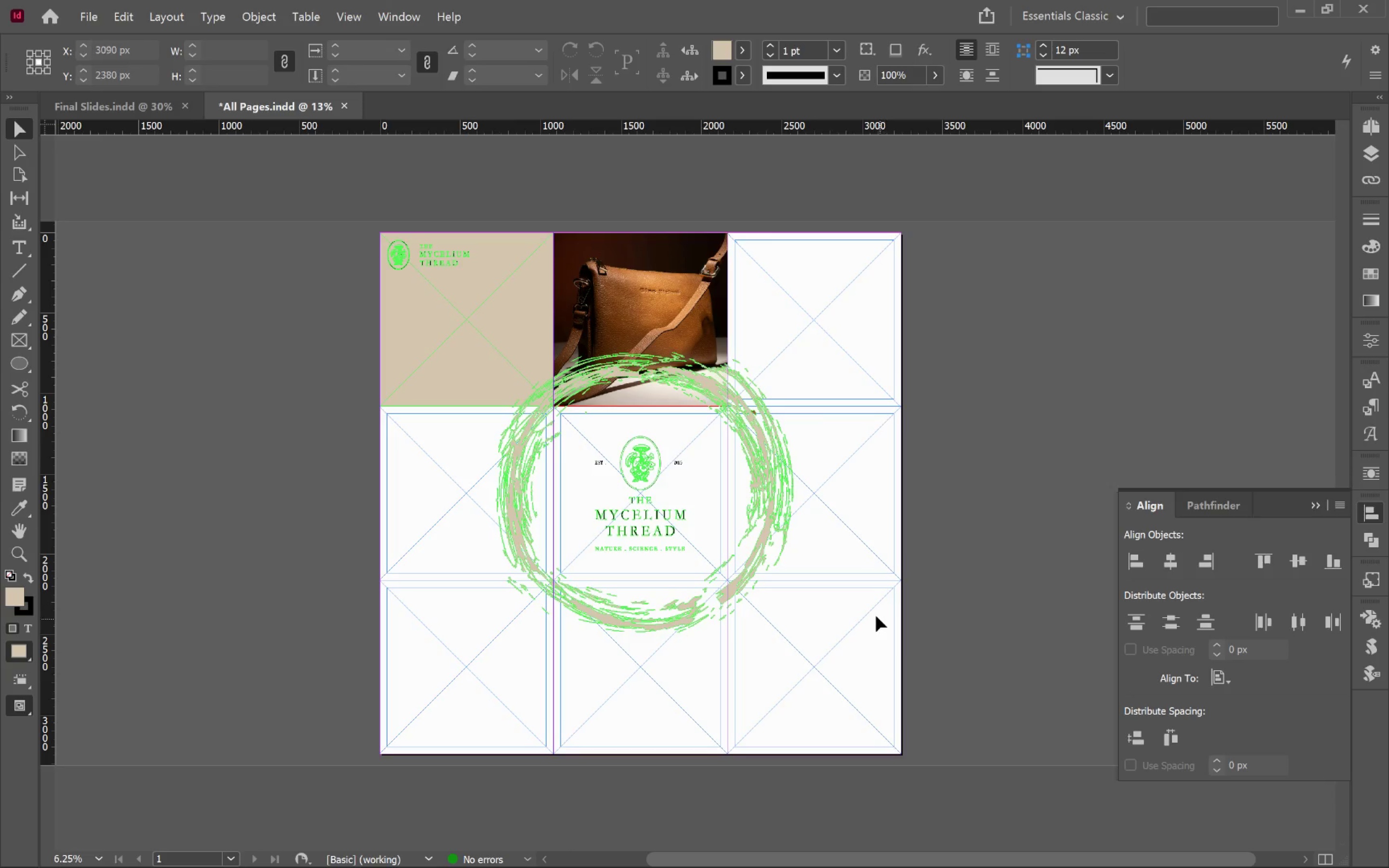 
key(W)
 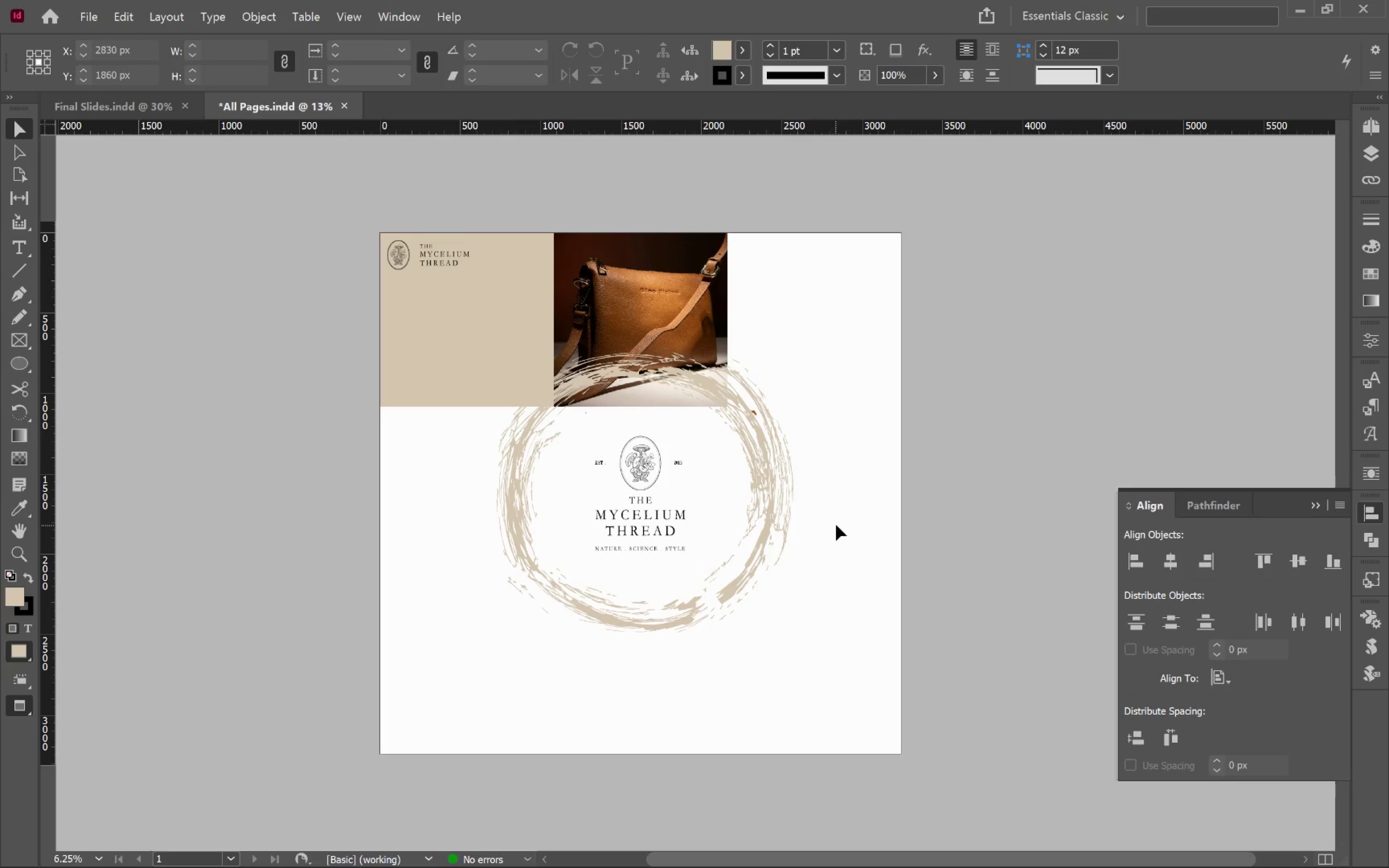 
left_click([840, 521])
 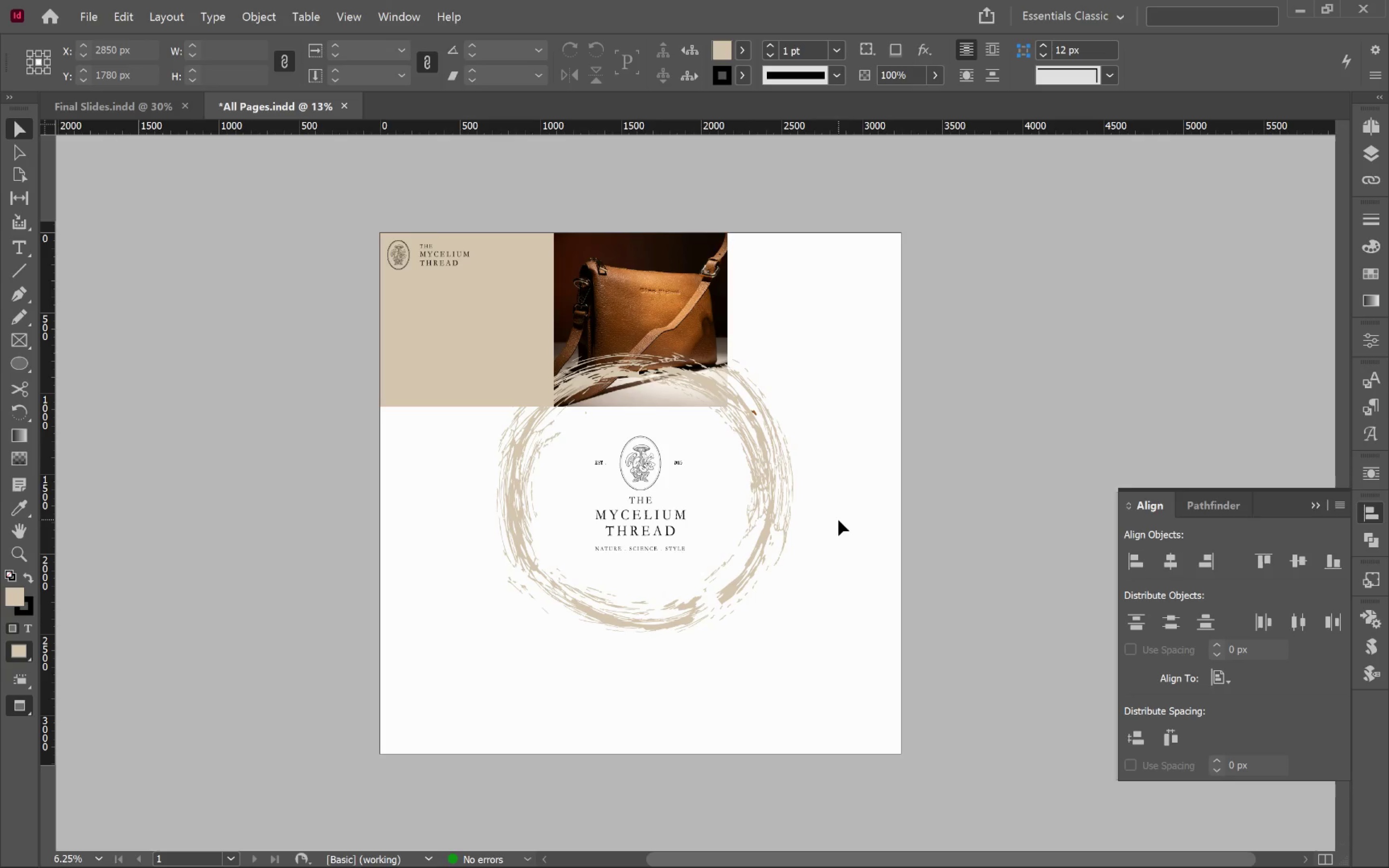 
wait(25.63)
 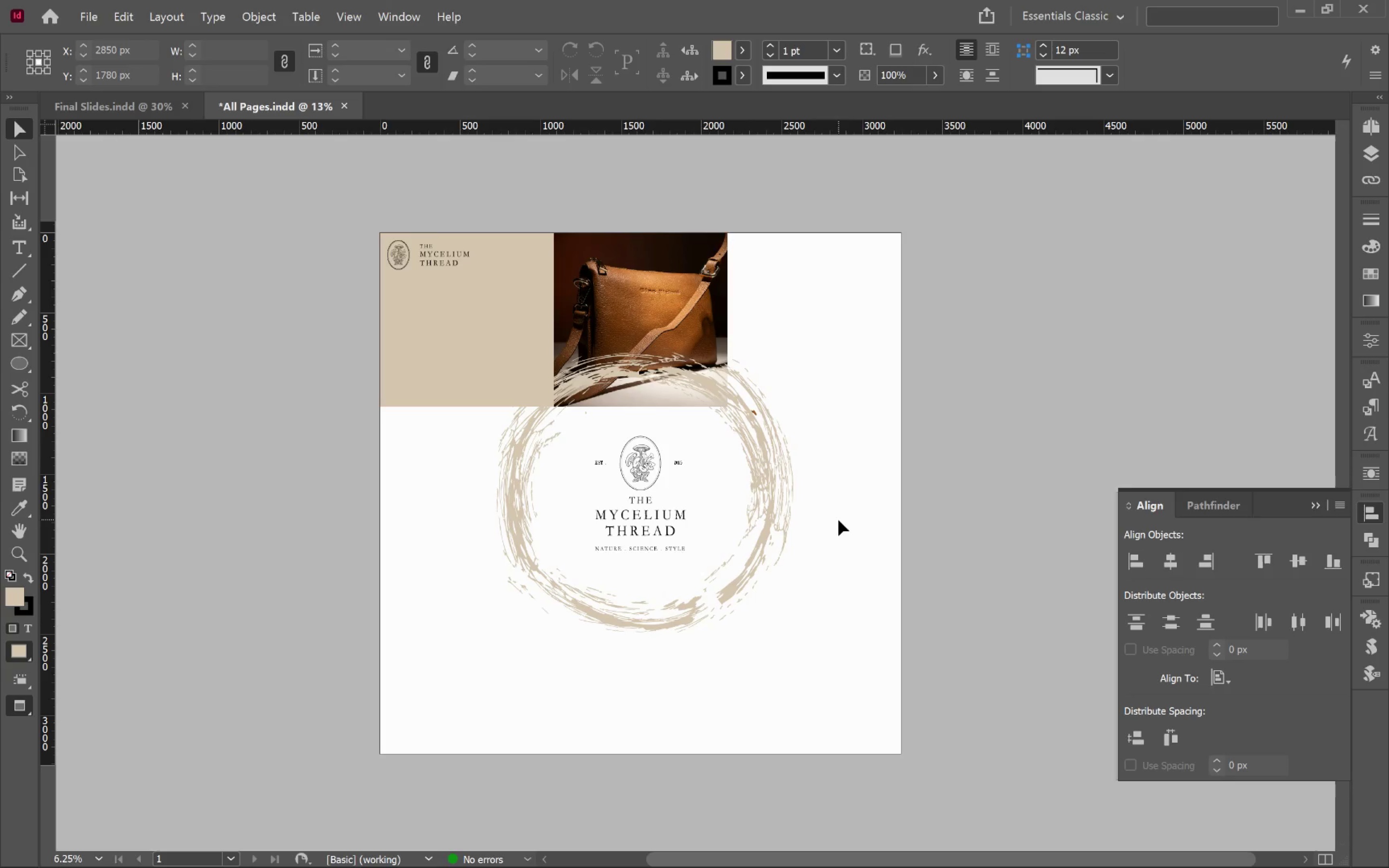 
left_click([471, 350])
 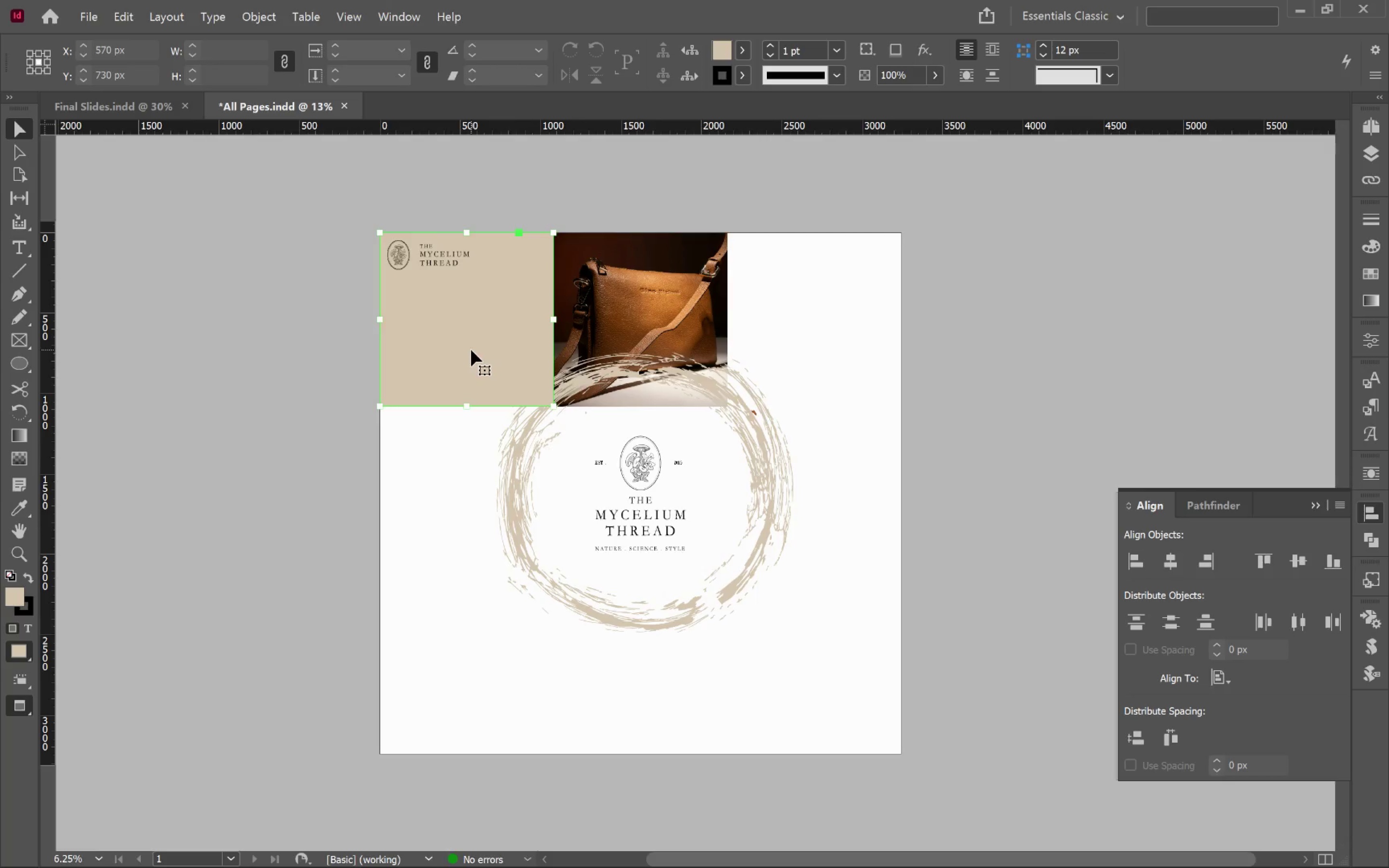 
key(W)
 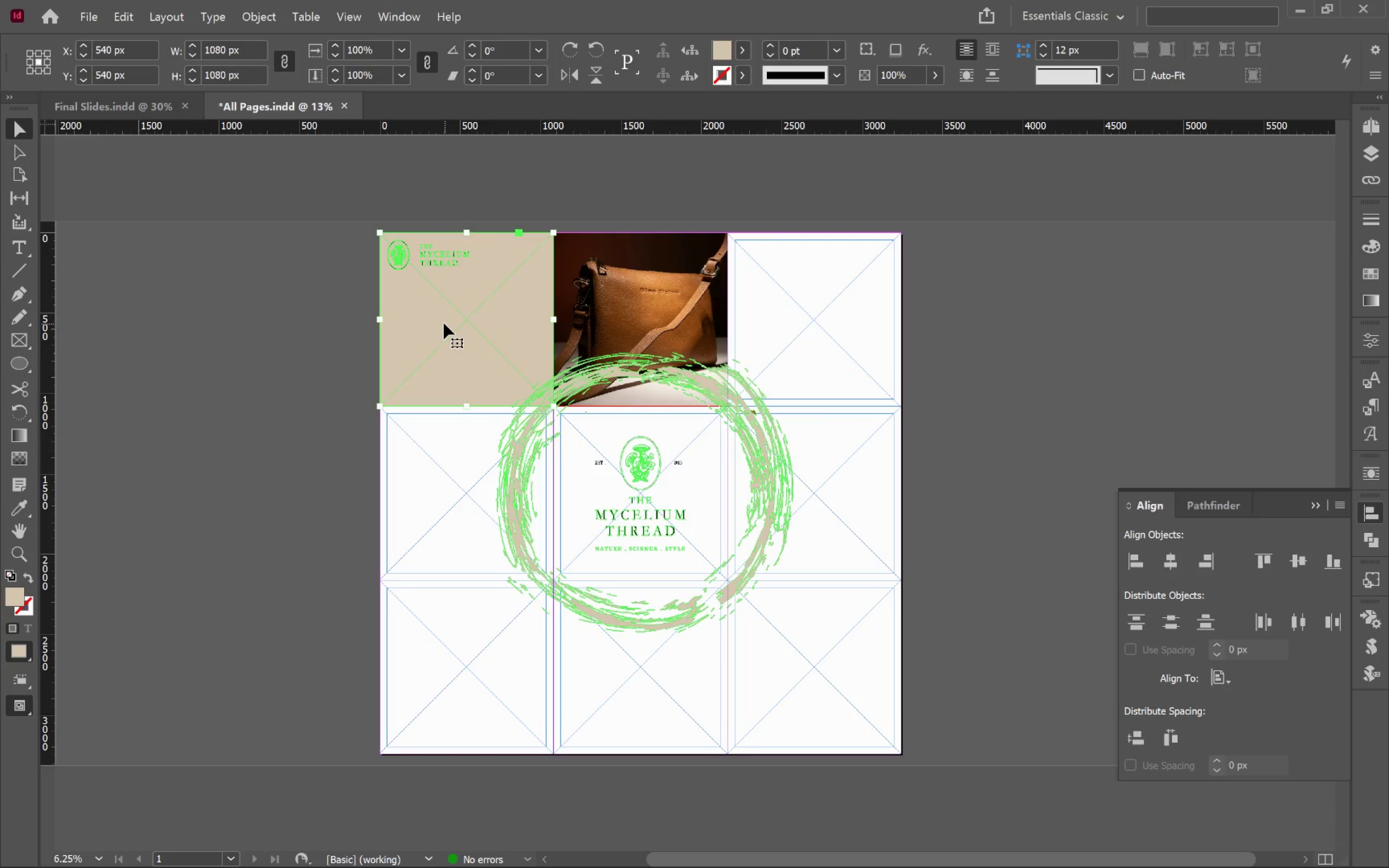 
hold_key(key=AltLeft, duration=0.64)
 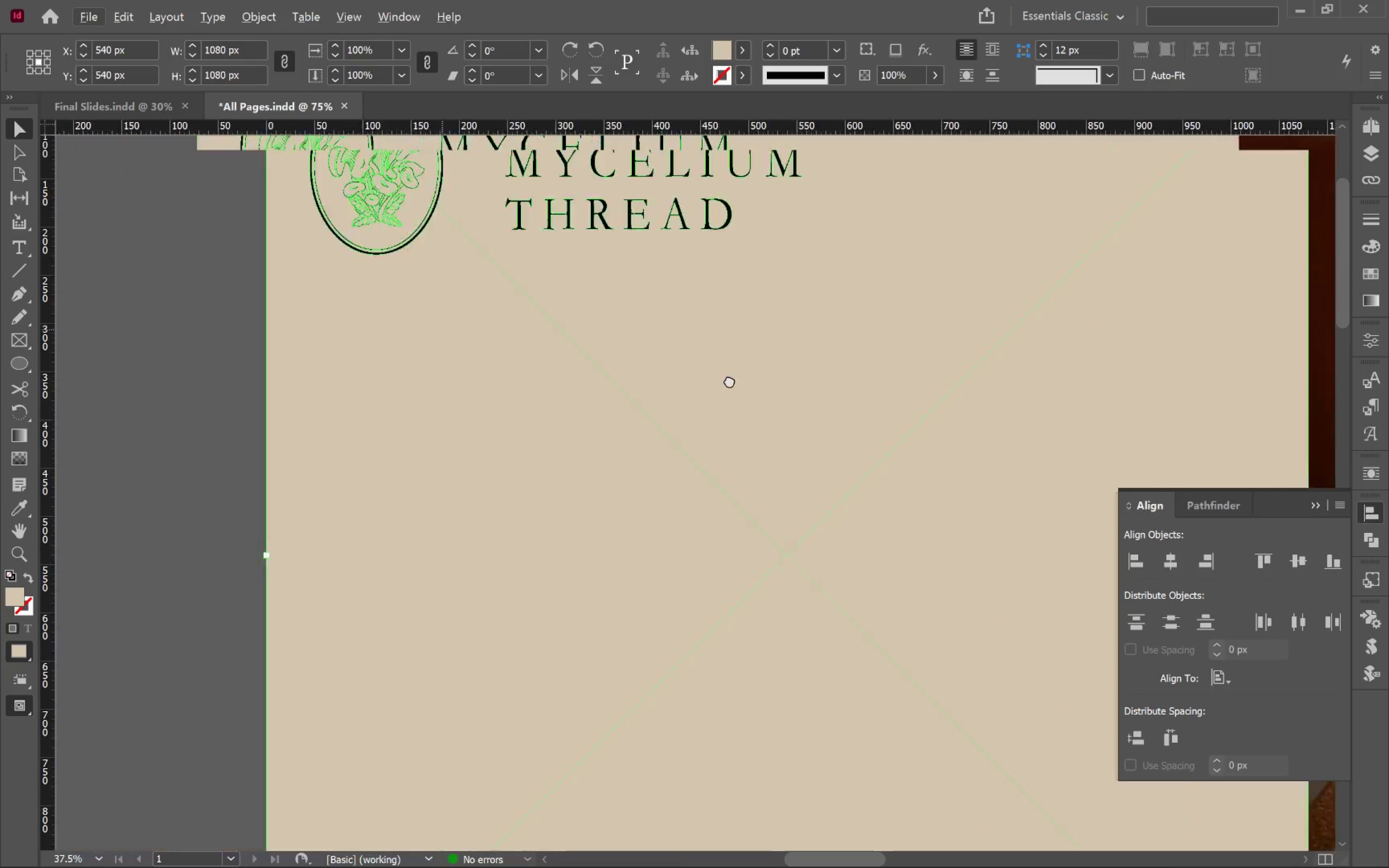 
hold_key(key=Space, duration=0.81)
 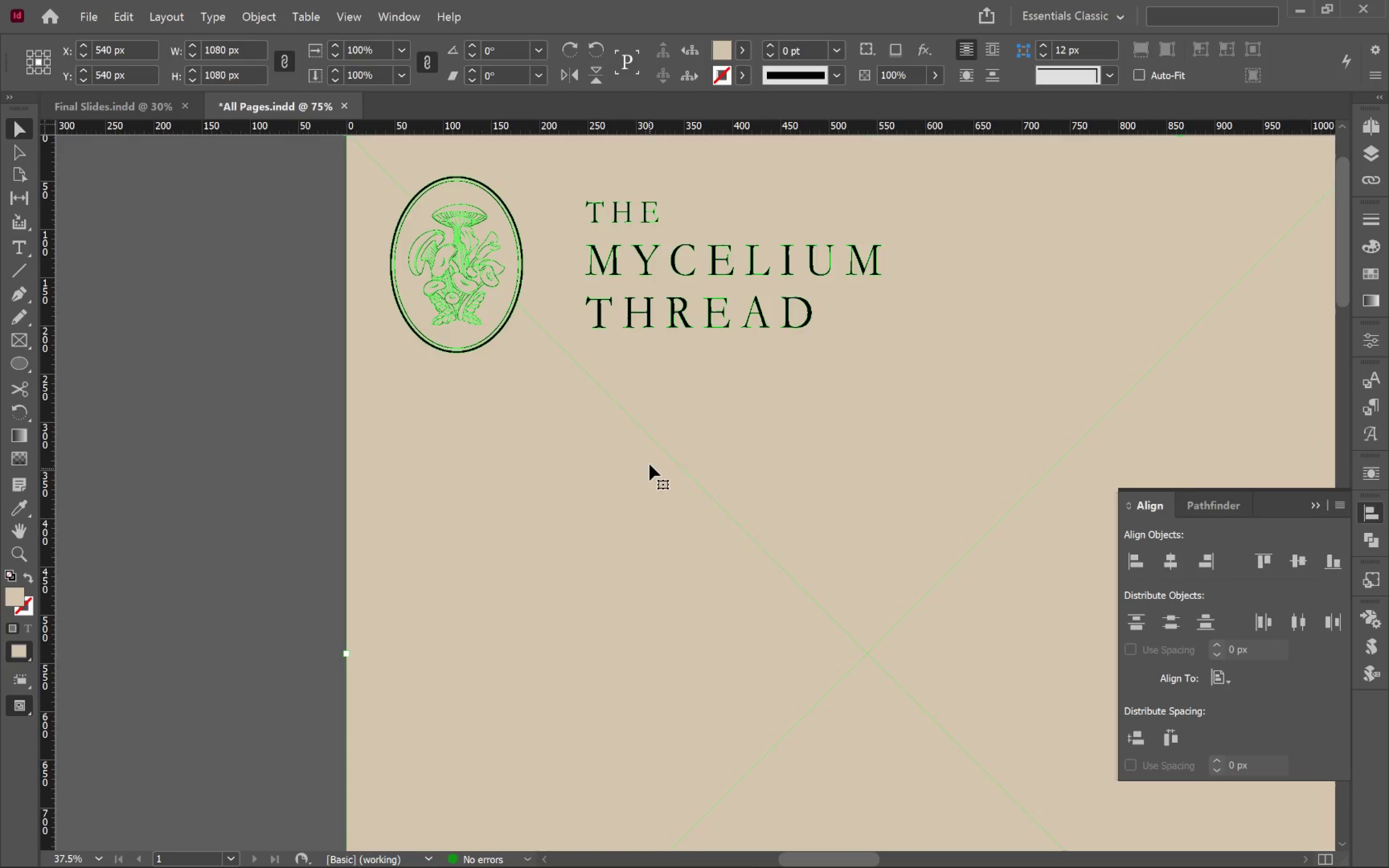 
left_click_drag(start_coordinate=[471, 335], to_coordinate=[760, 467])
 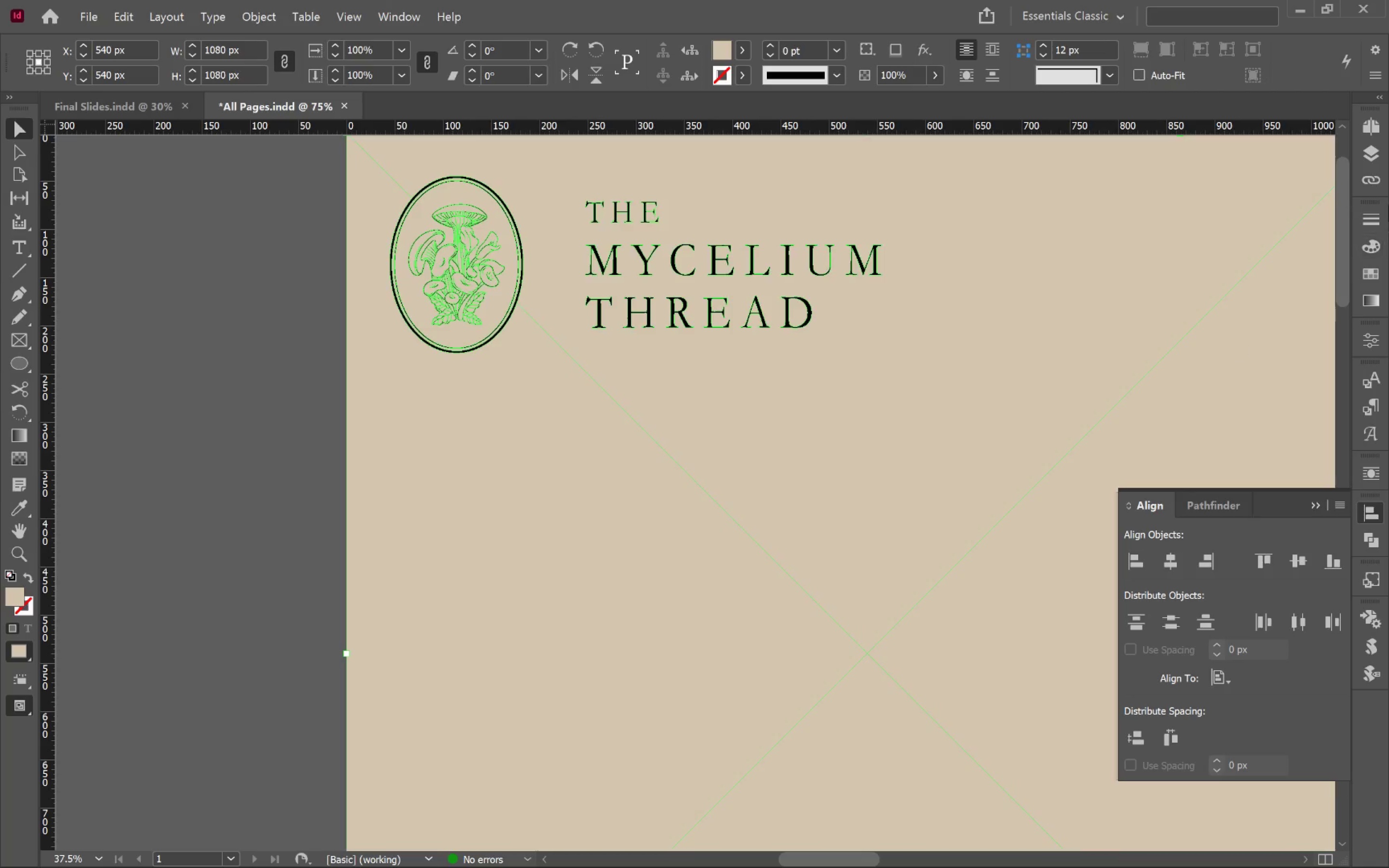 
scroll: coordinate [445, 315], scroll_direction: up, amount: 3.0
 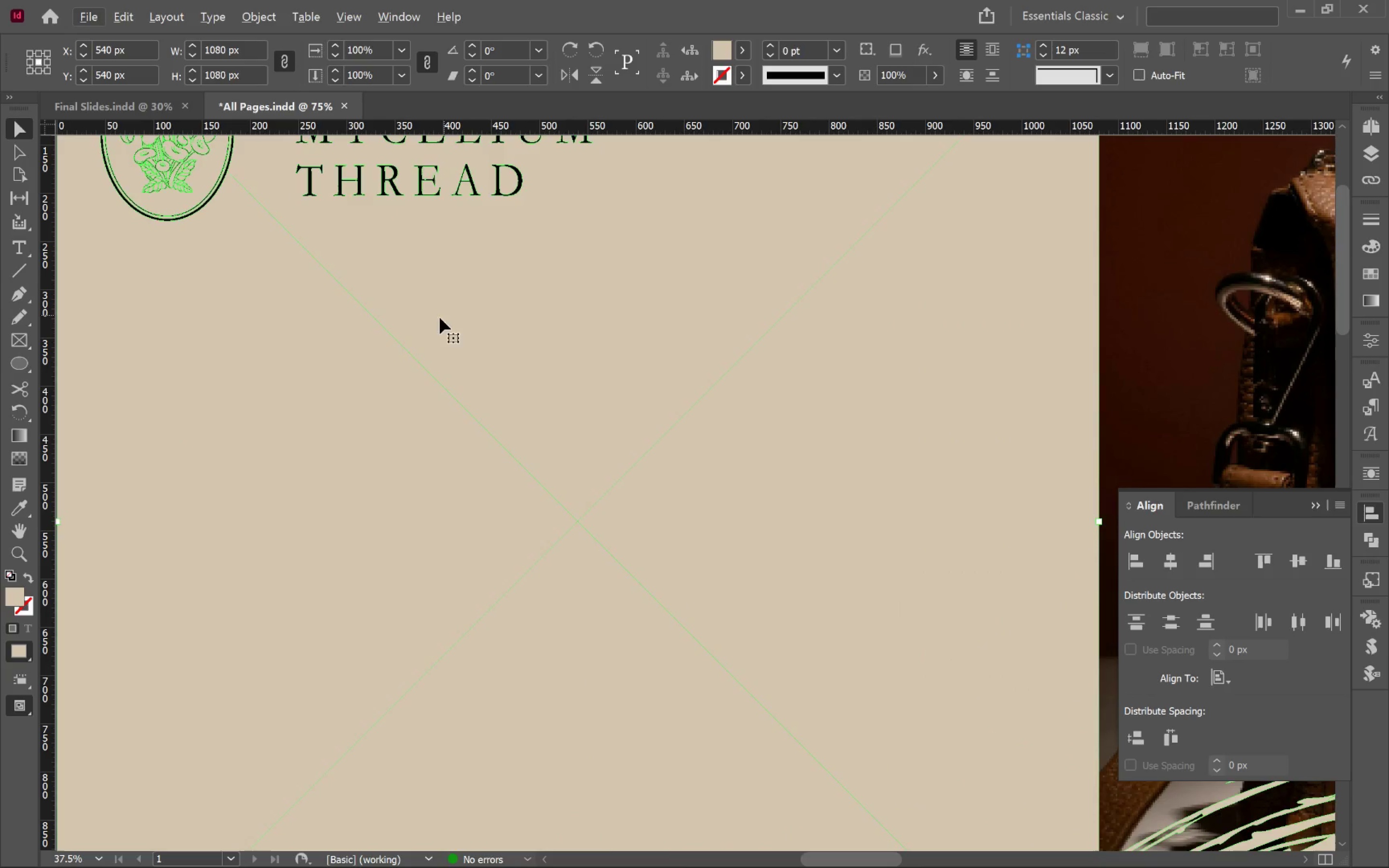 
left_click([1367, 149])
 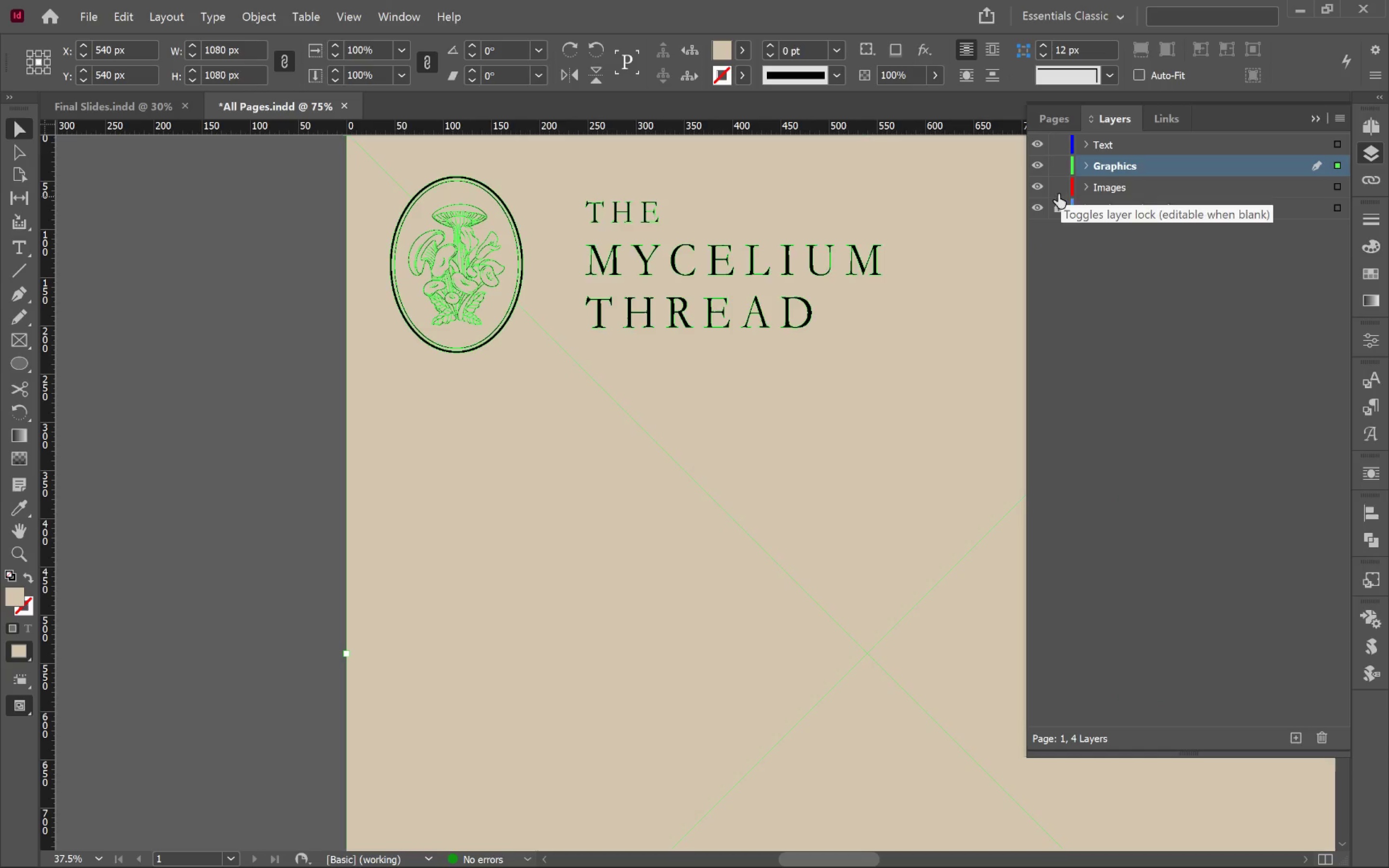 
left_click([1038, 167])
 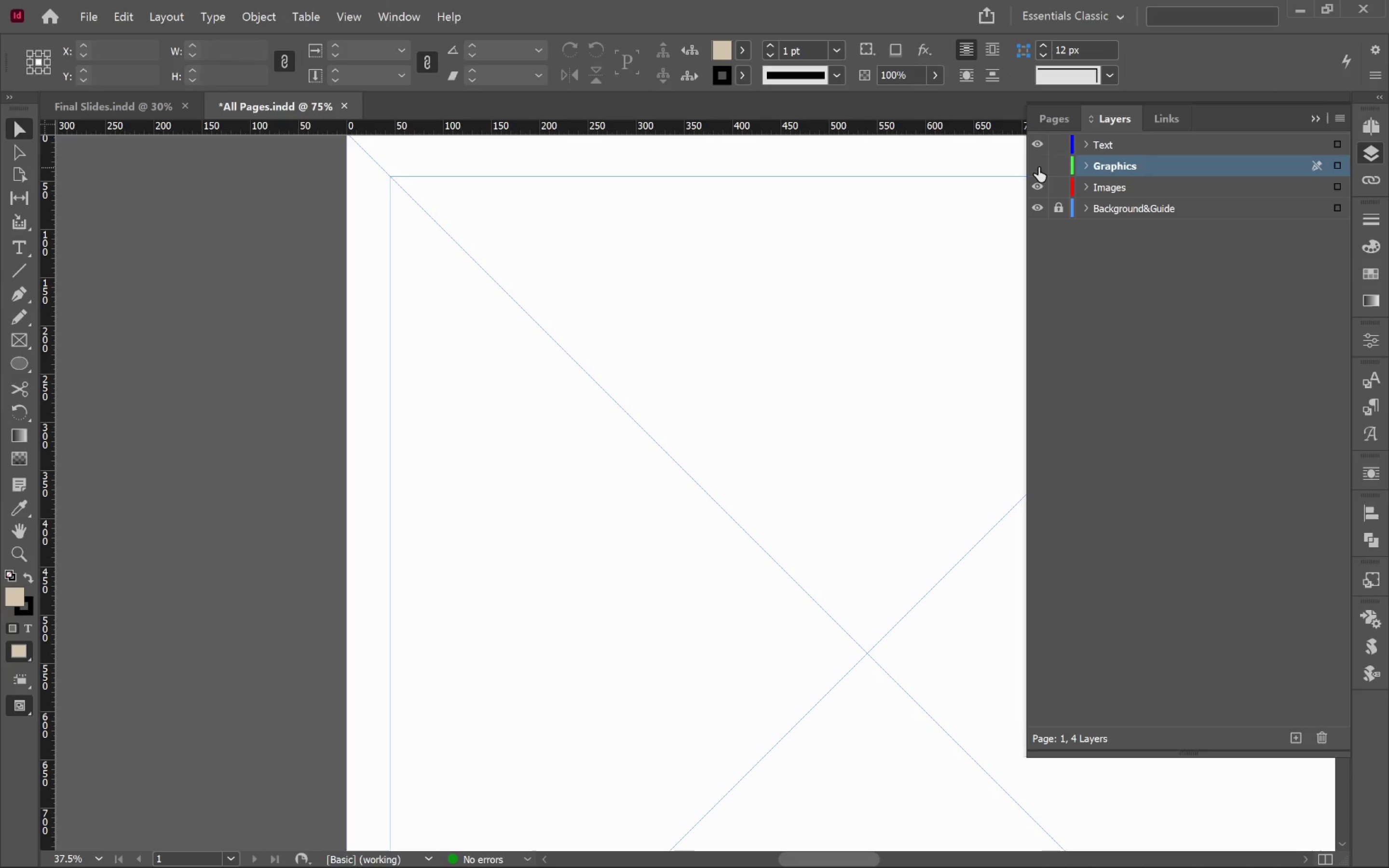 
left_click([1038, 167])
 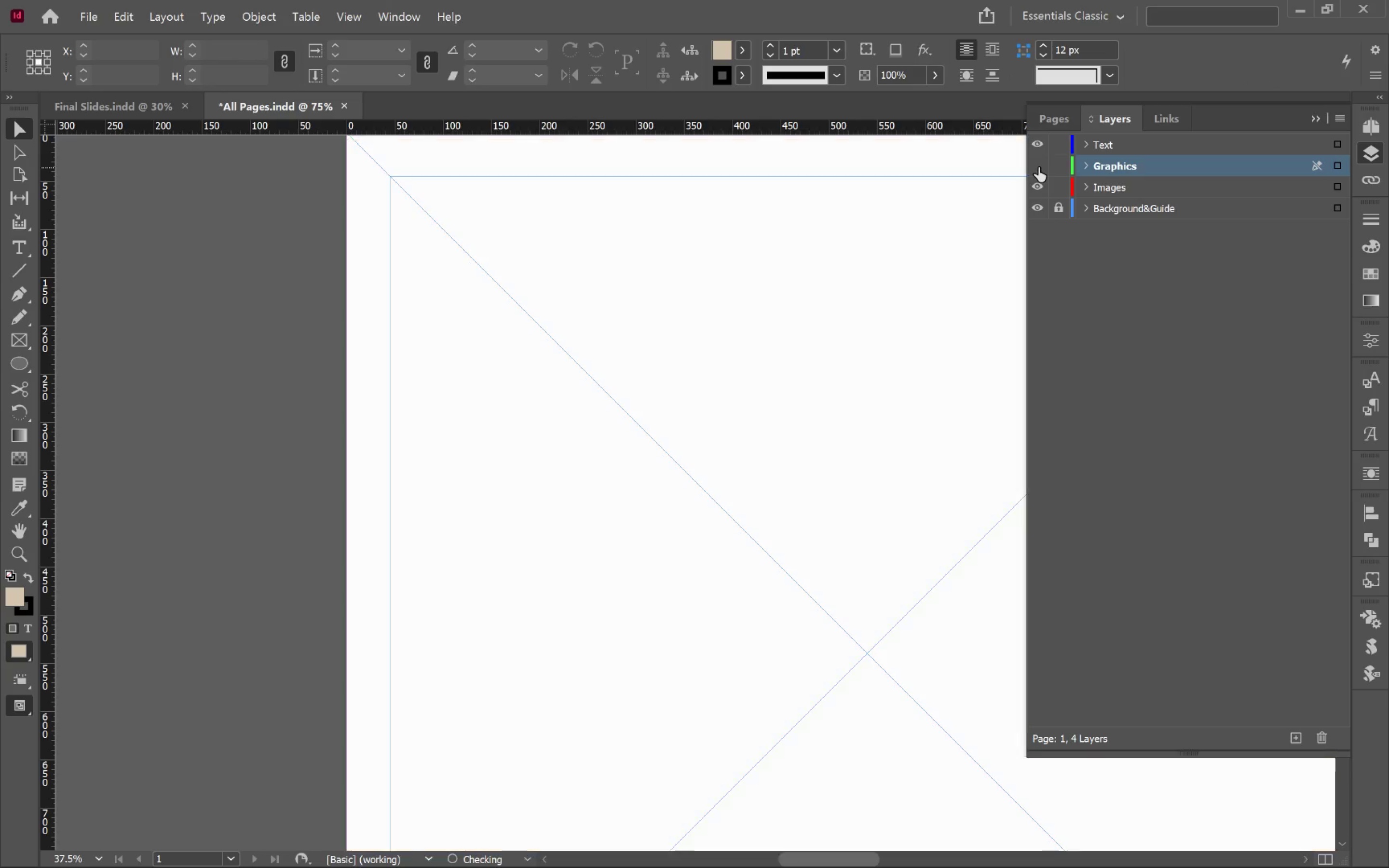 
double_click([1038, 167])
 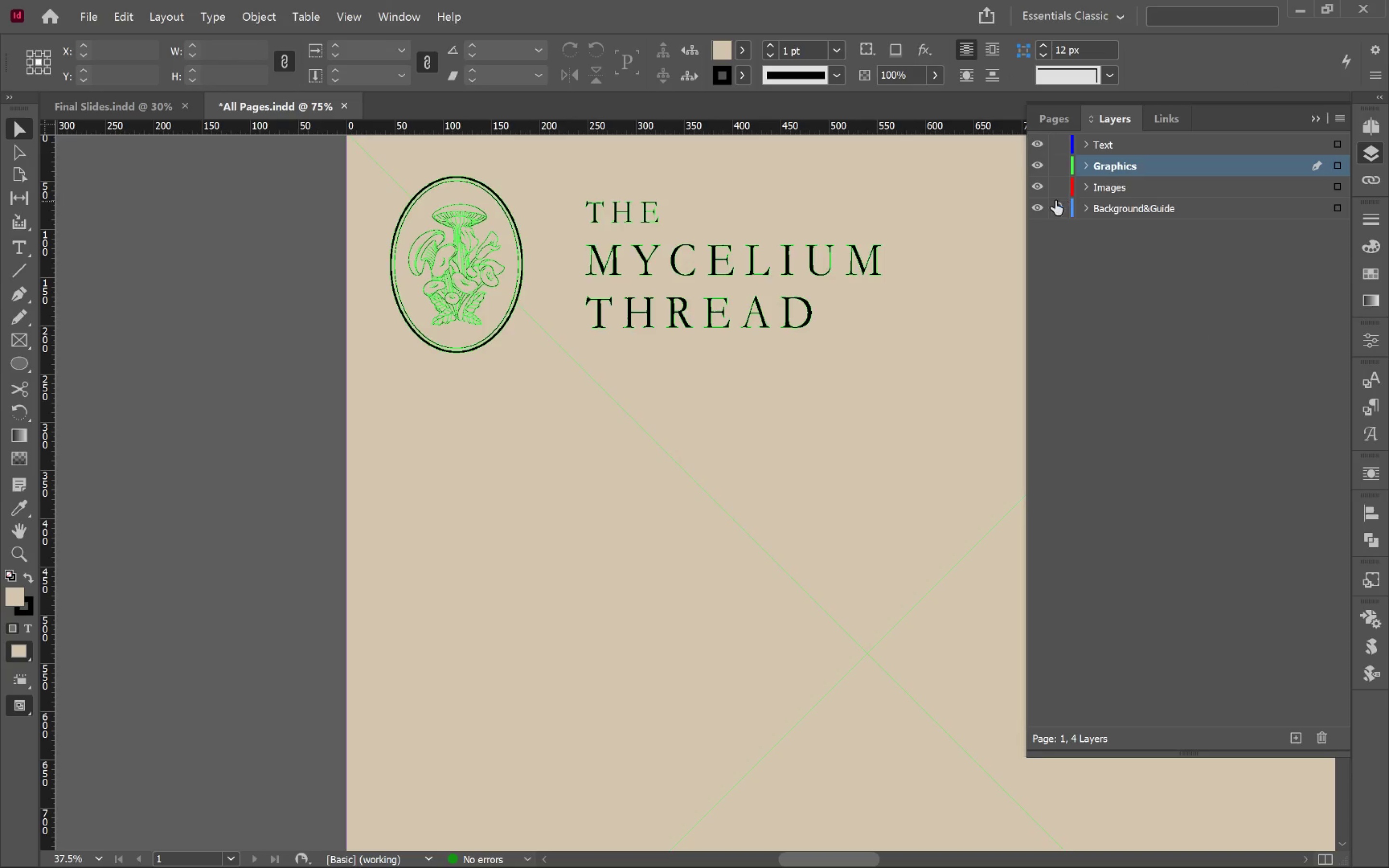 
left_click([1038, 187])
 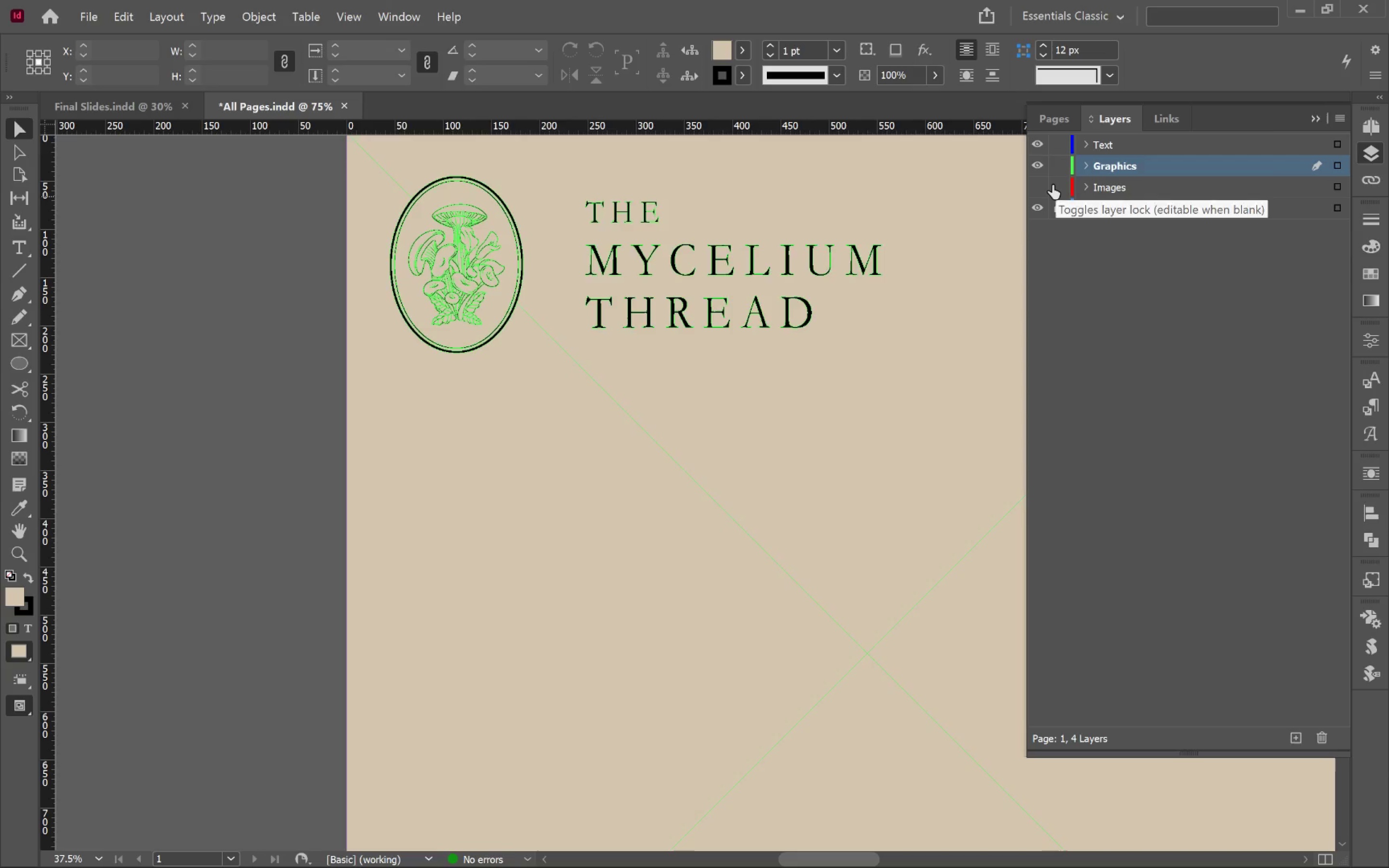 
left_click([1035, 162])
 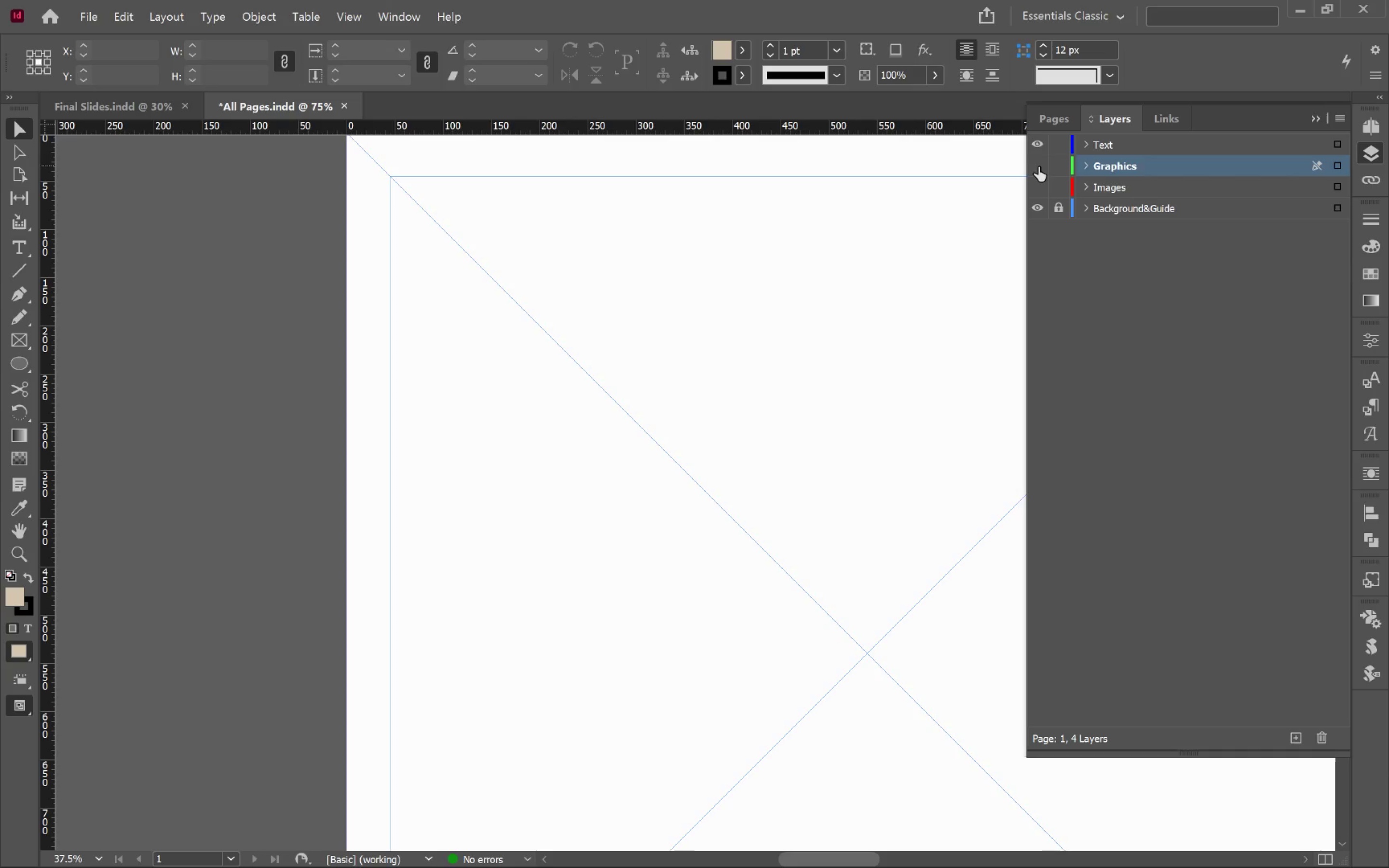 
left_click([1061, 207])
 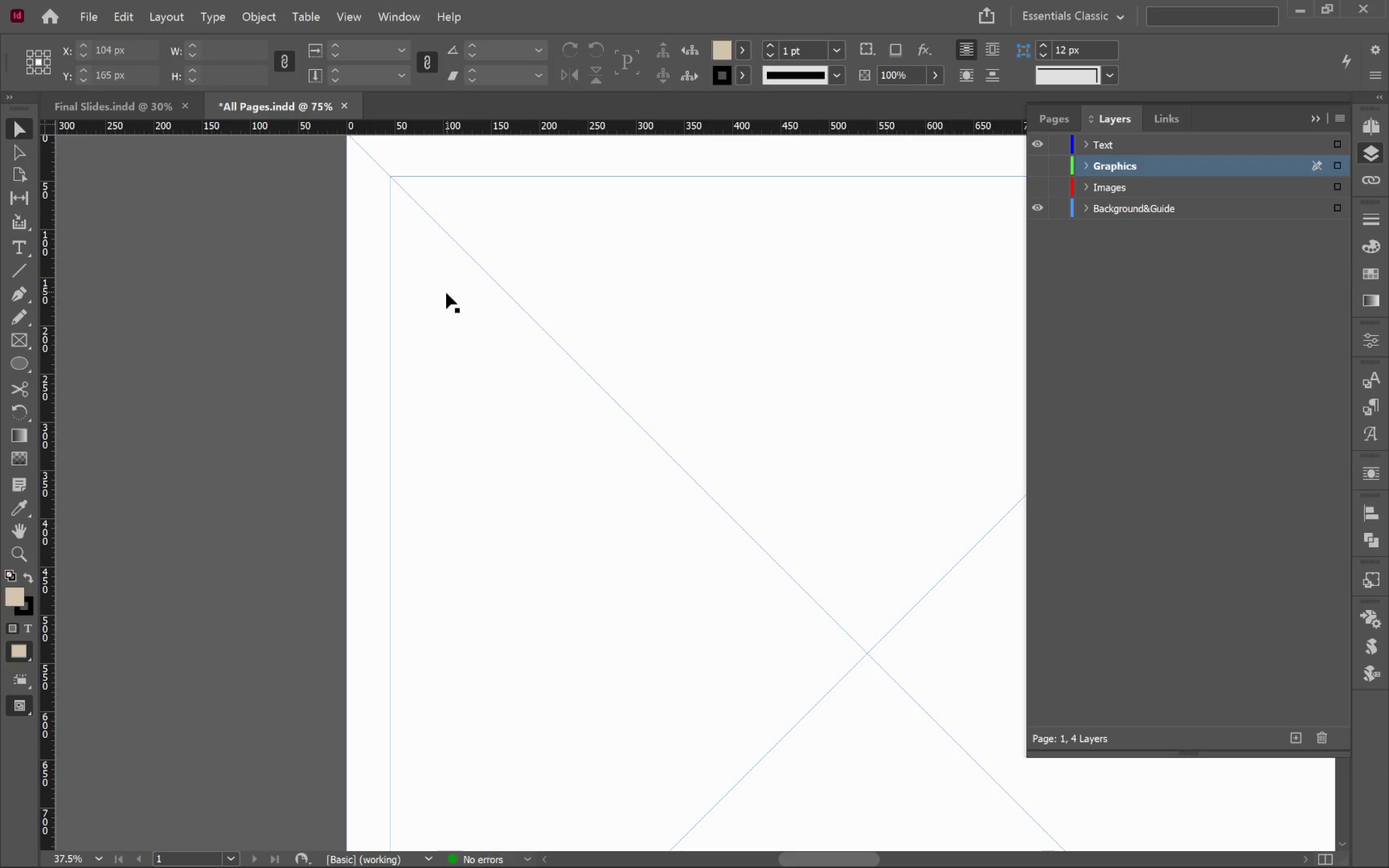 
left_click([466, 293])
 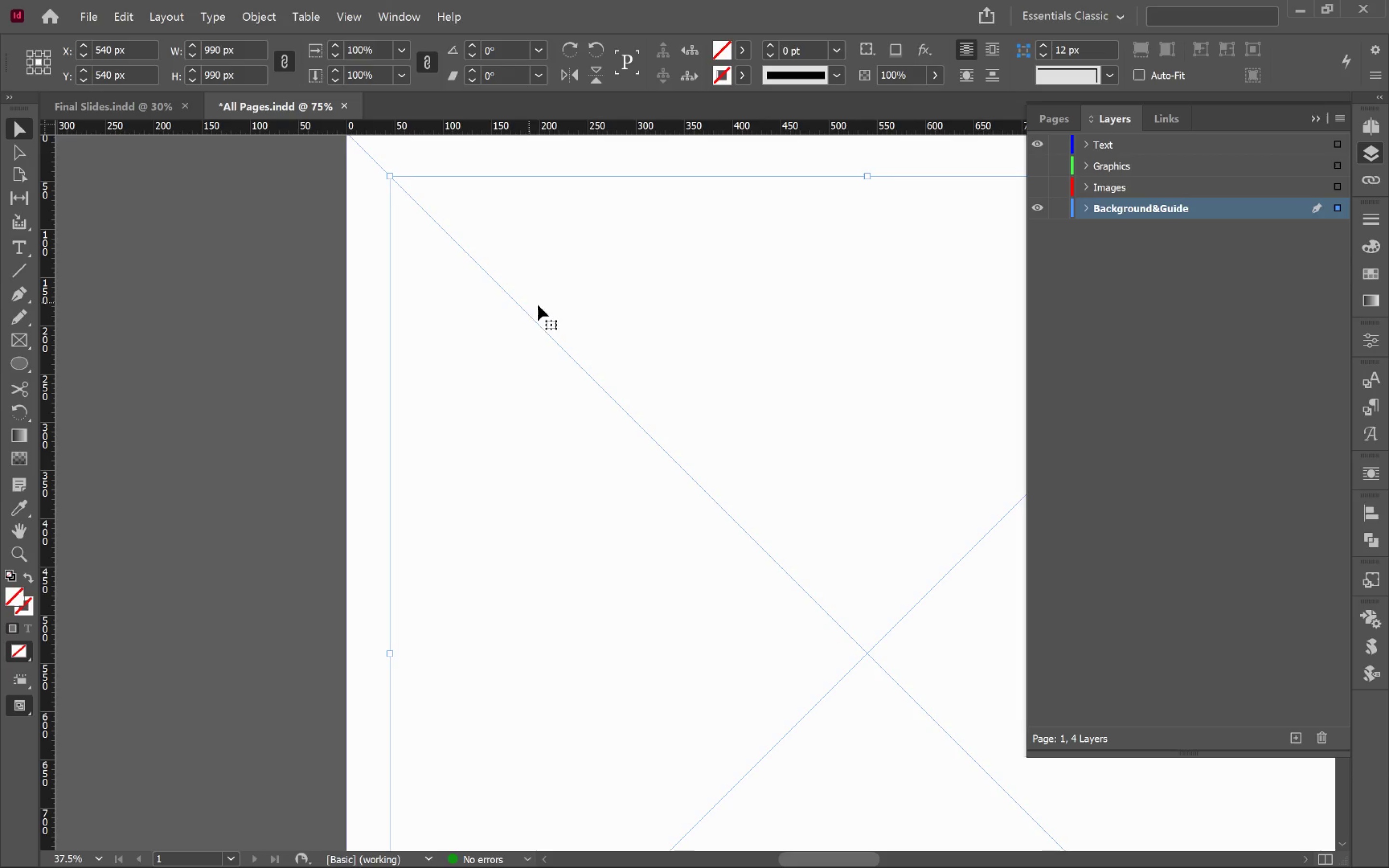 
hold_key(key=AltLeft, duration=0.69)
 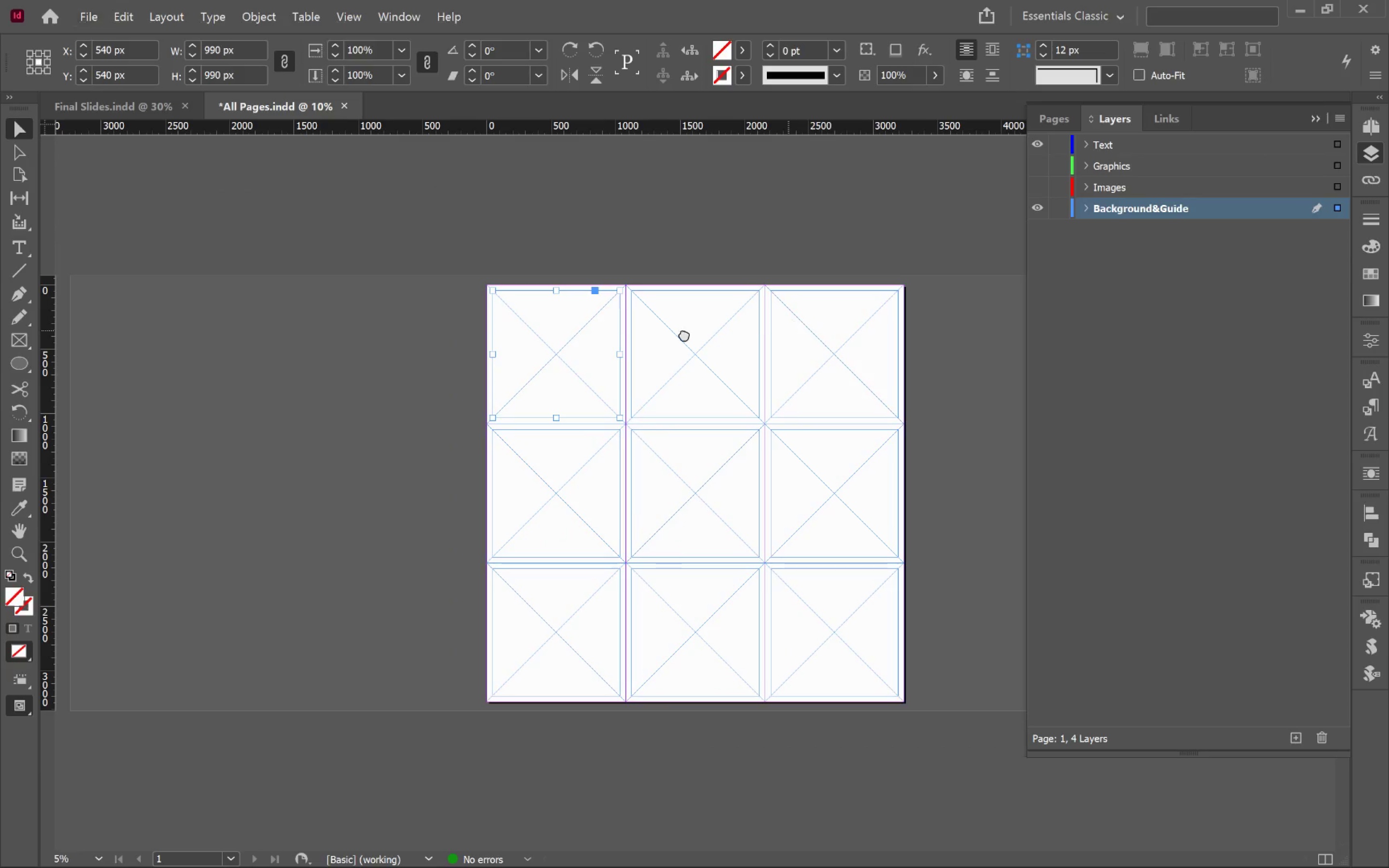 
hold_key(key=Space, duration=0.59)
 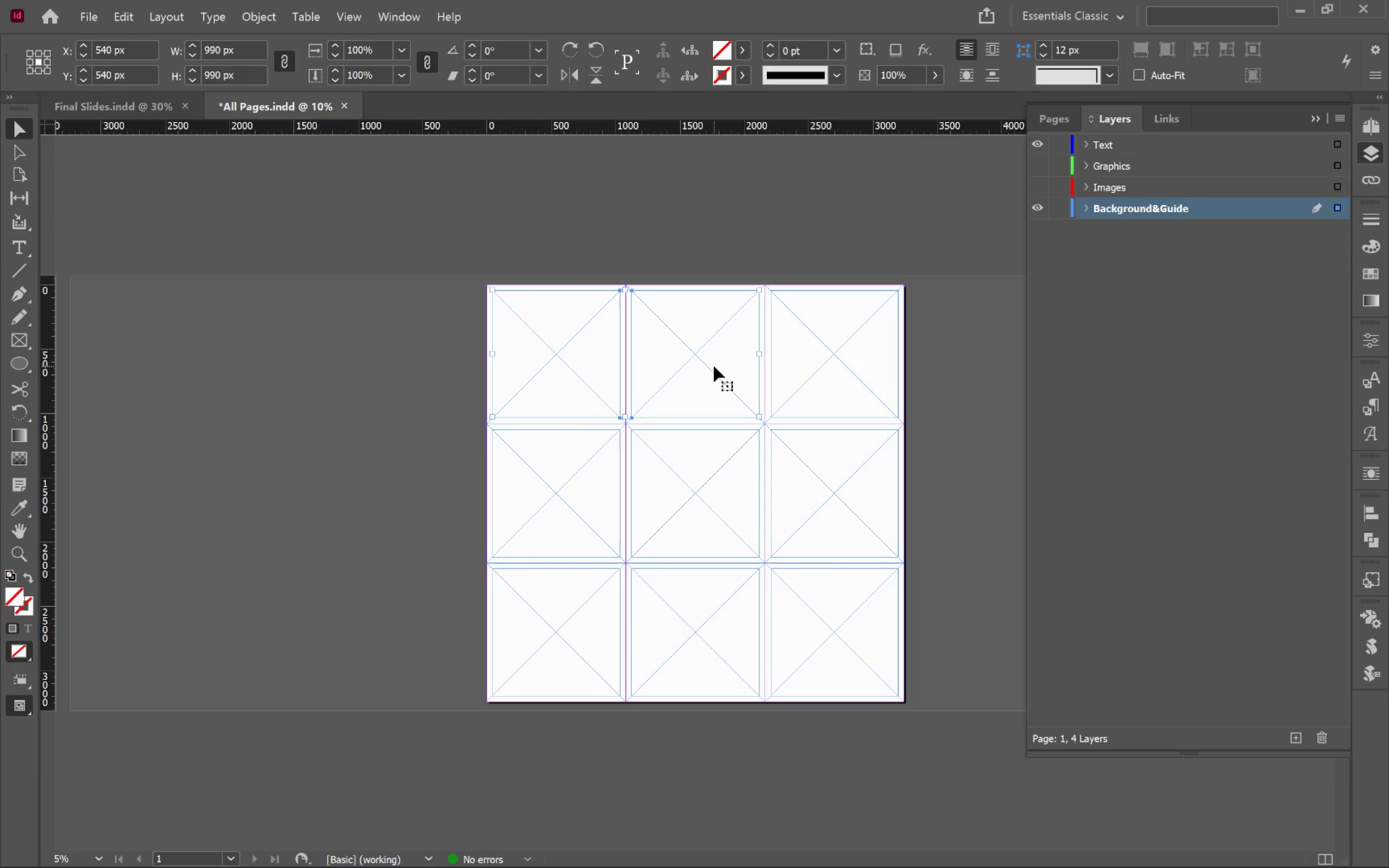 
scroll: coordinate [641, 318], scroll_direction: down, amount: 4.0
 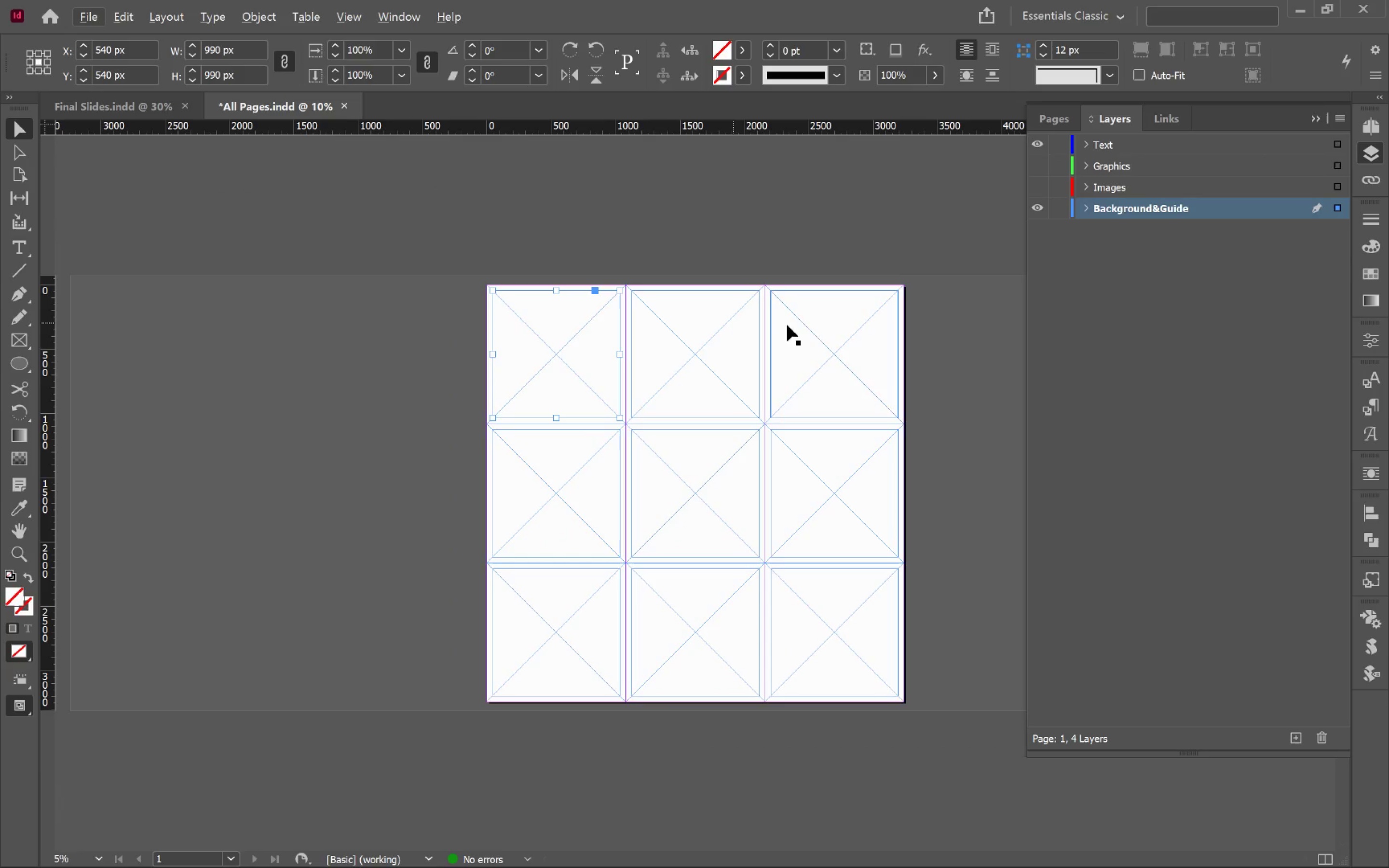 
left_click_drag(start_coordinate=[777, 330], to_coordinate=[624, 333])
 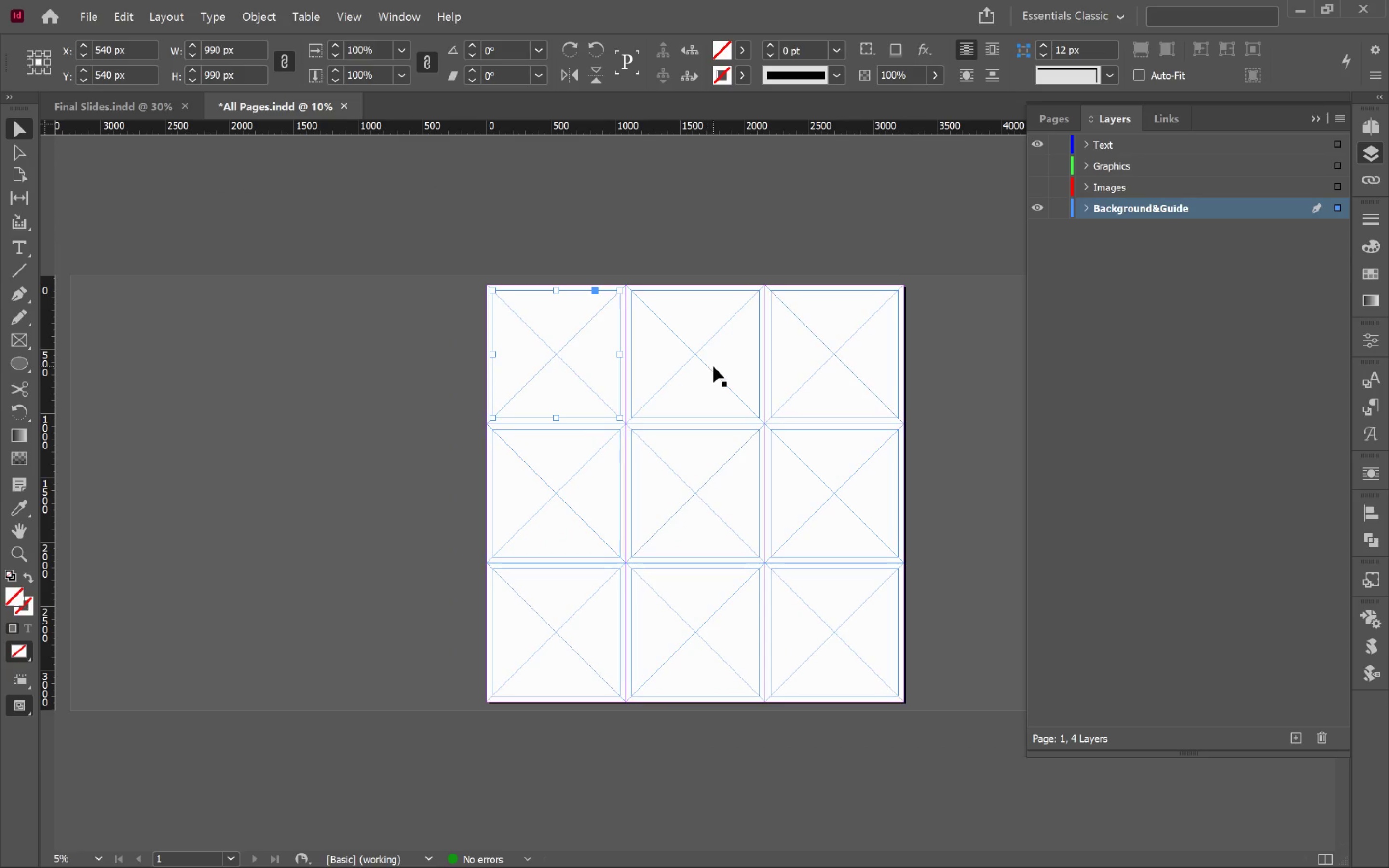 
hold_key(key=ShiftLeft, duration=4.13)
double_click([857, 376])
 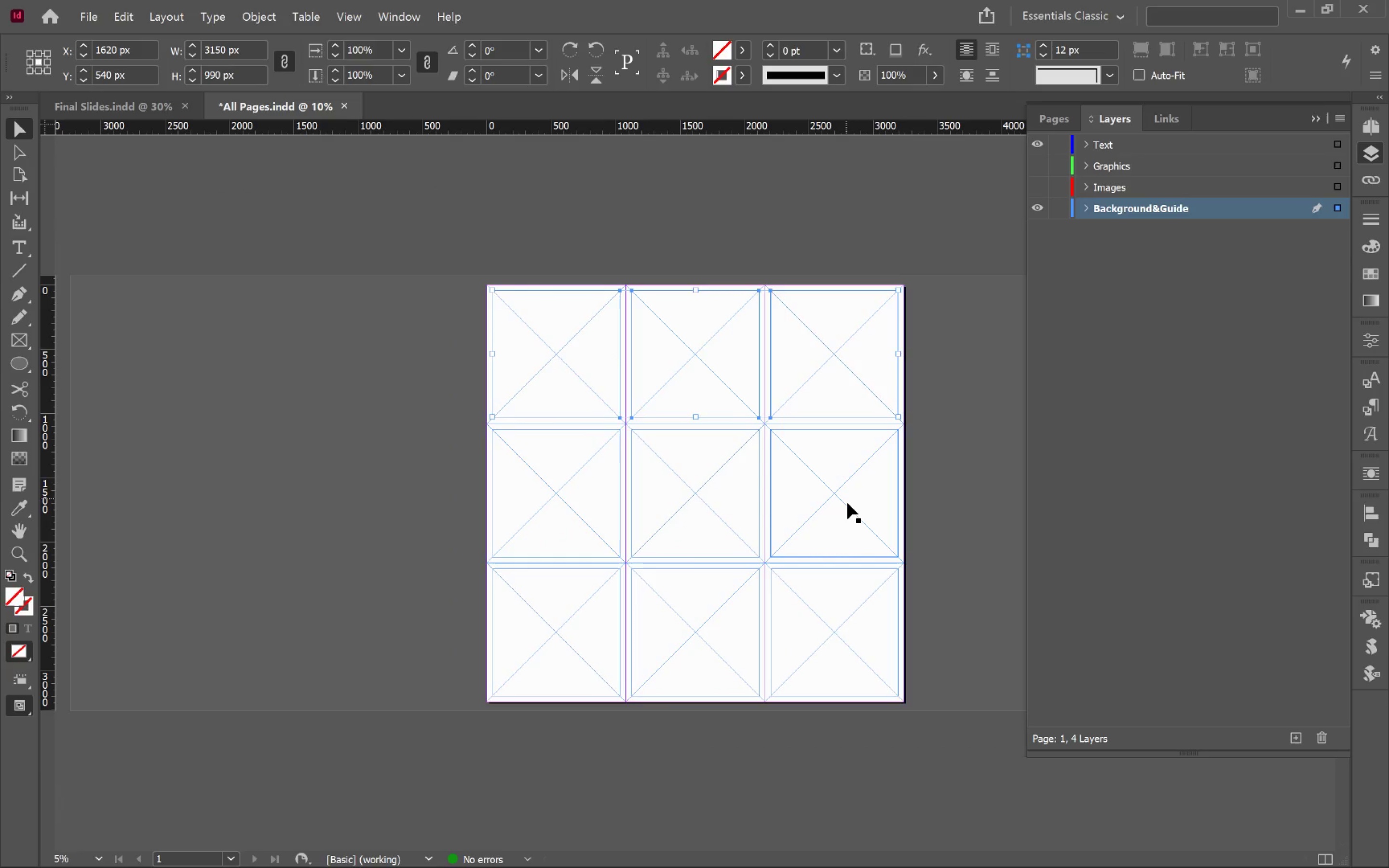 
triple_click([847, 503])
 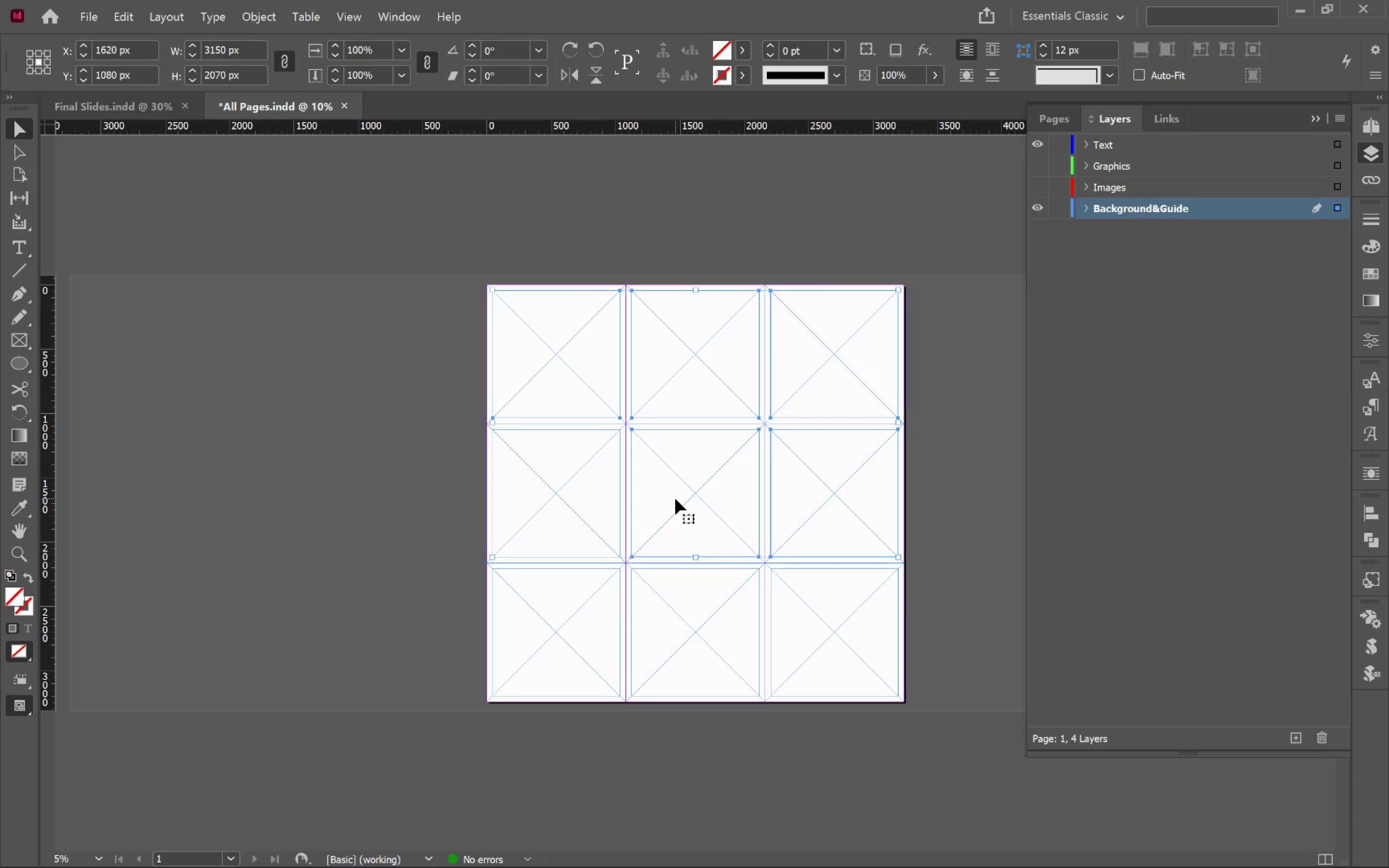 
double_click([588, 498])
 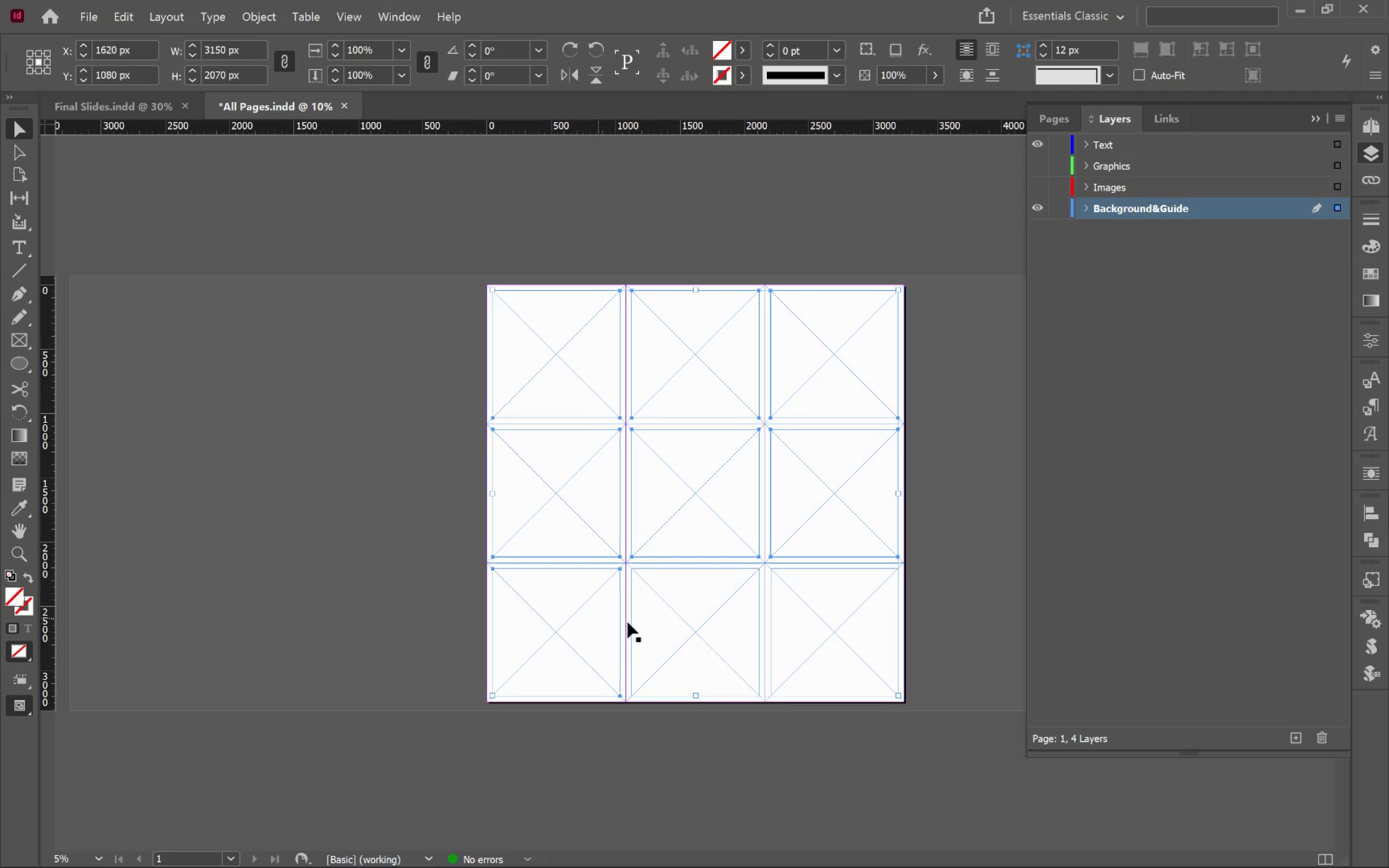 
double_click([712, 636])
 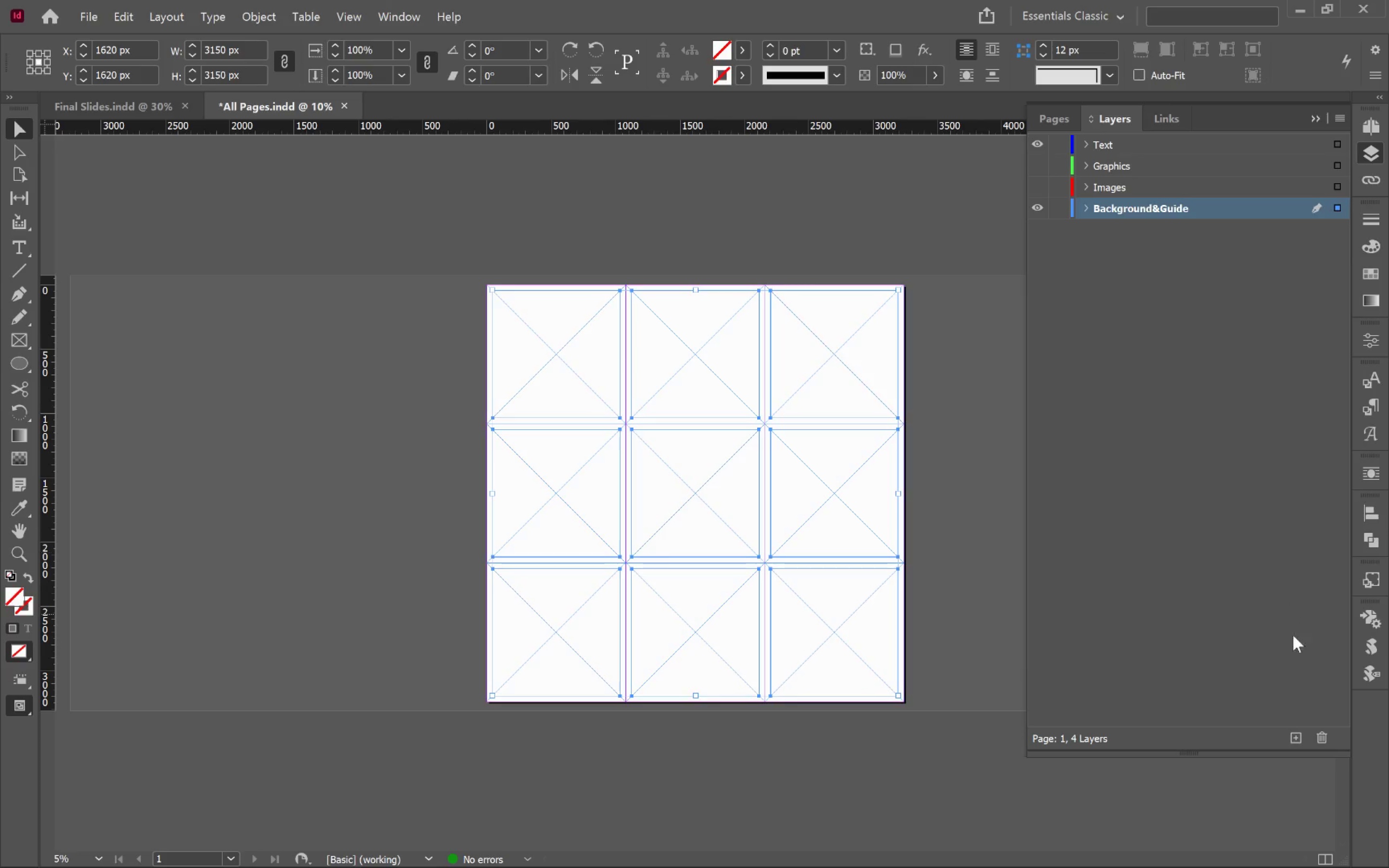 
left_click([1298, 740])
 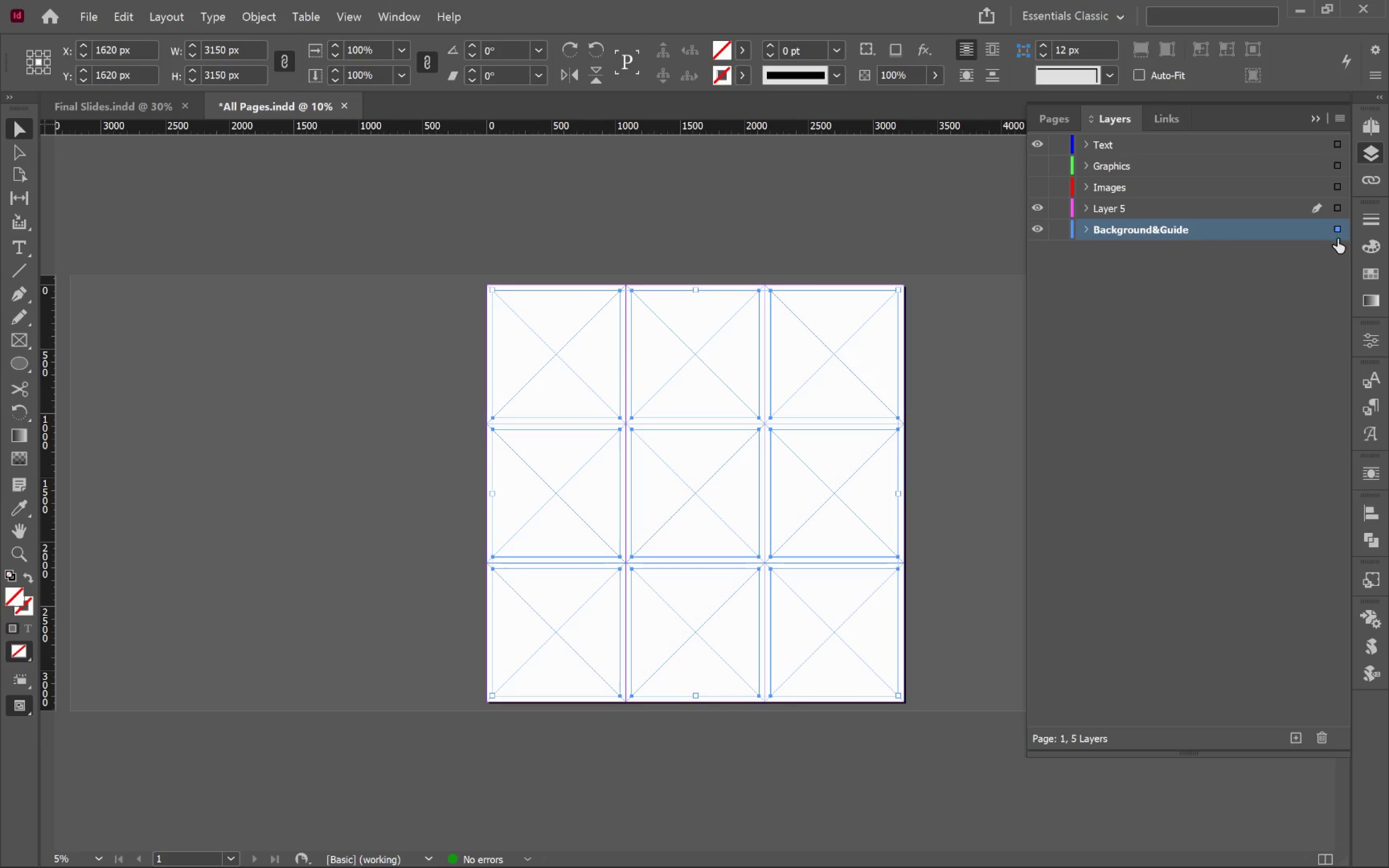 
left_click_drag(start_coordinate=[1337, 227], to_coordinate=[1339, 209])
 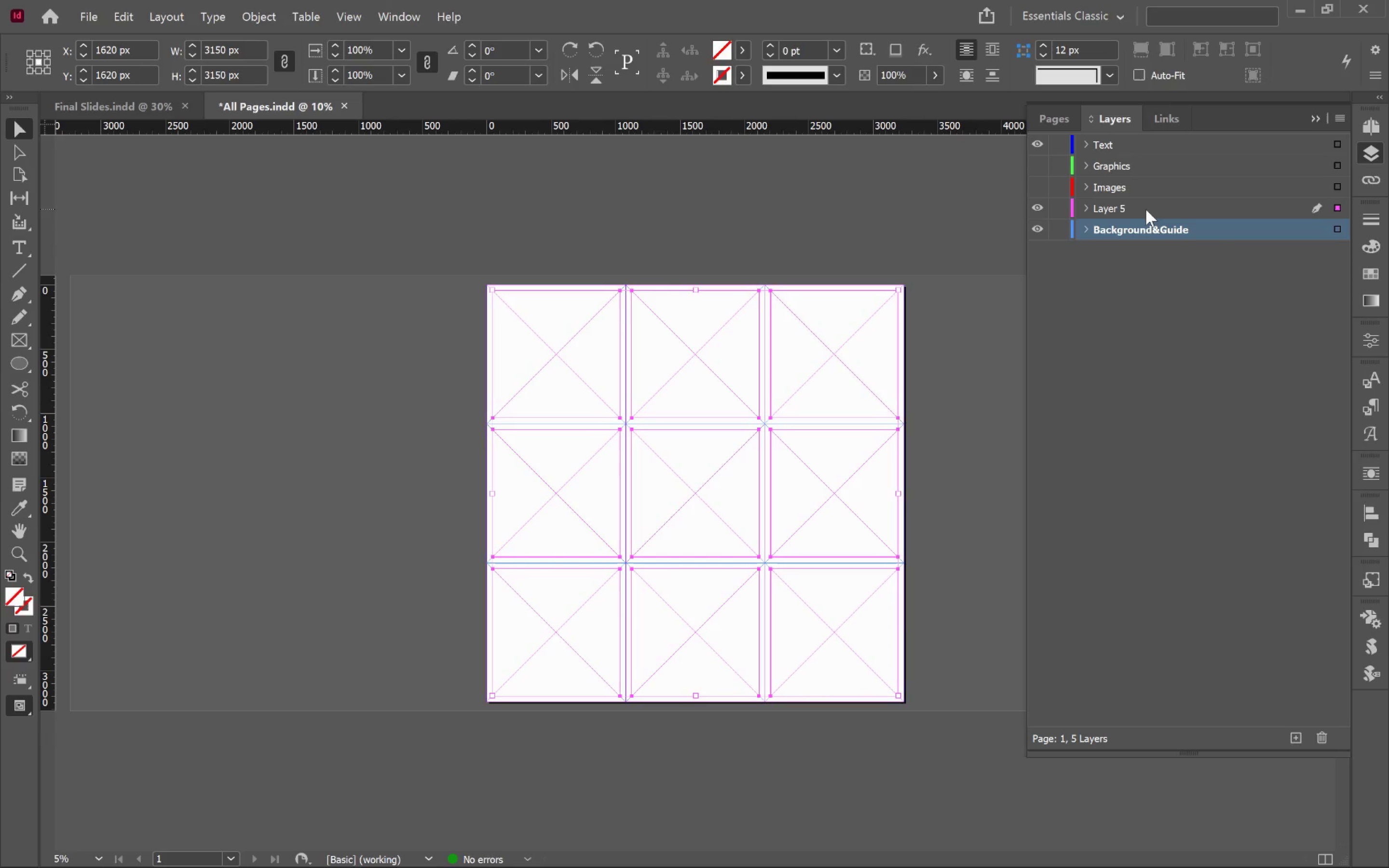 
left_click([1146, 209])
 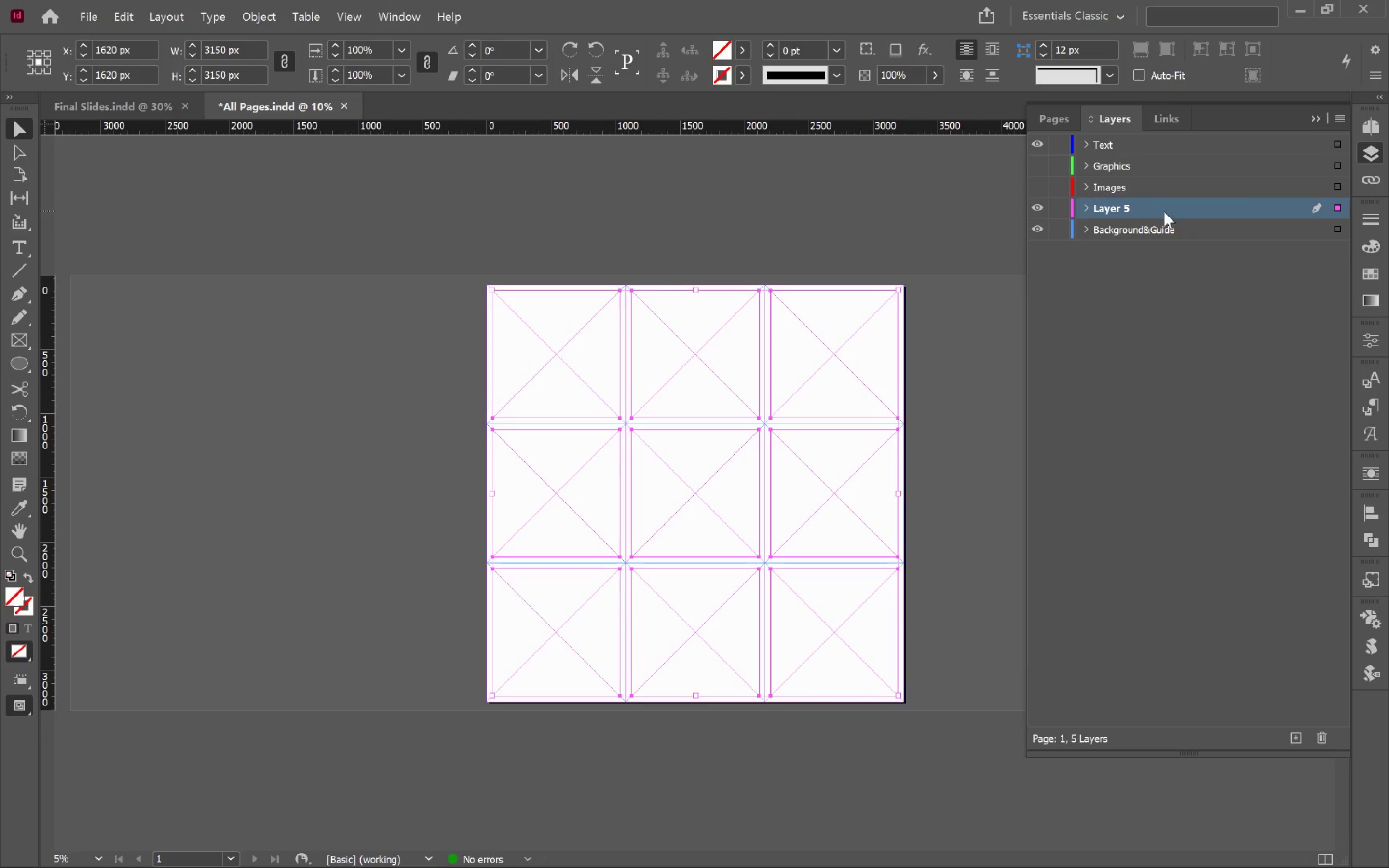 
left_click_drag(start_coordinate=[1162, 212], to_coordinate=[1152, 135])
 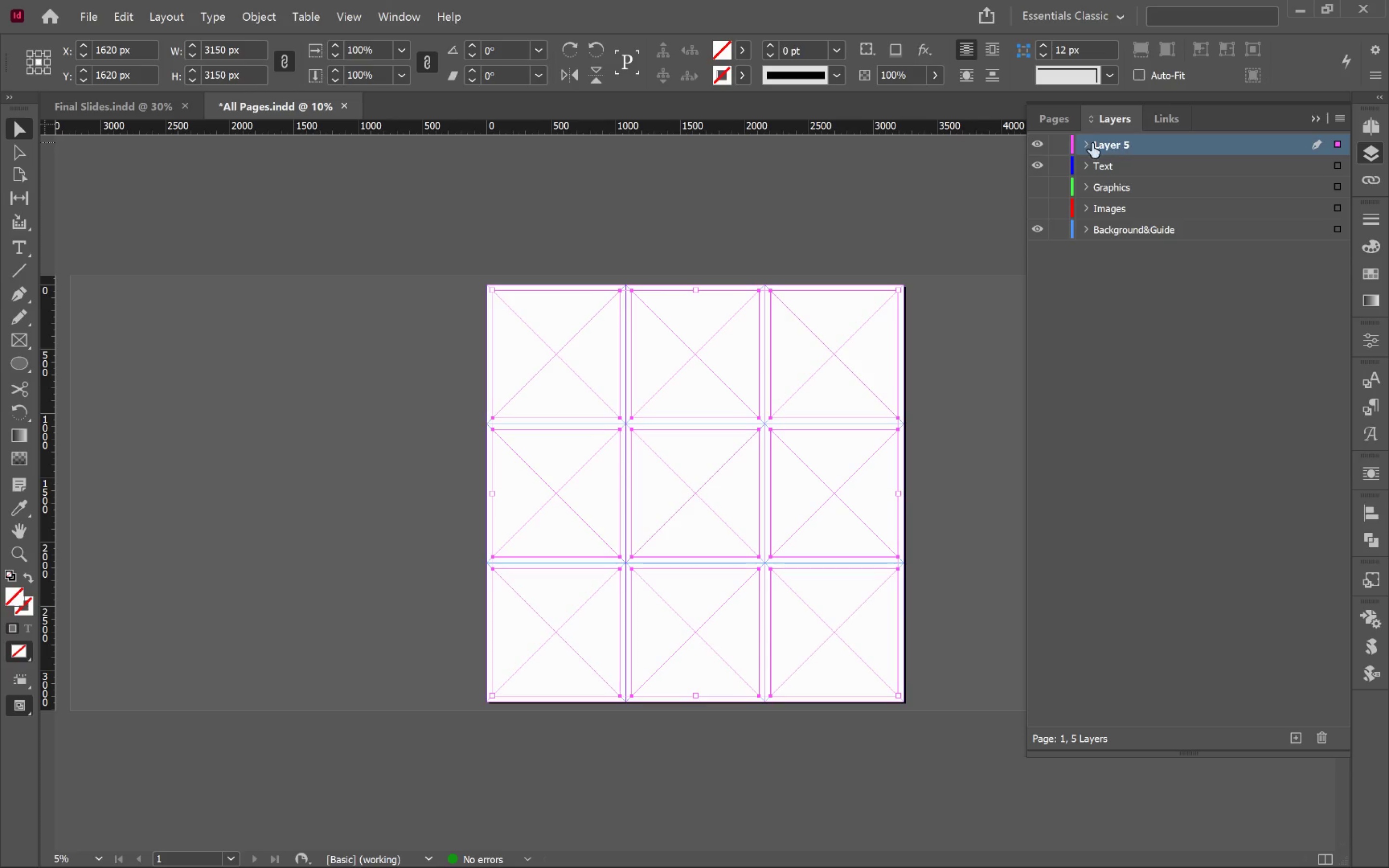 
left_click([1063, 144])
 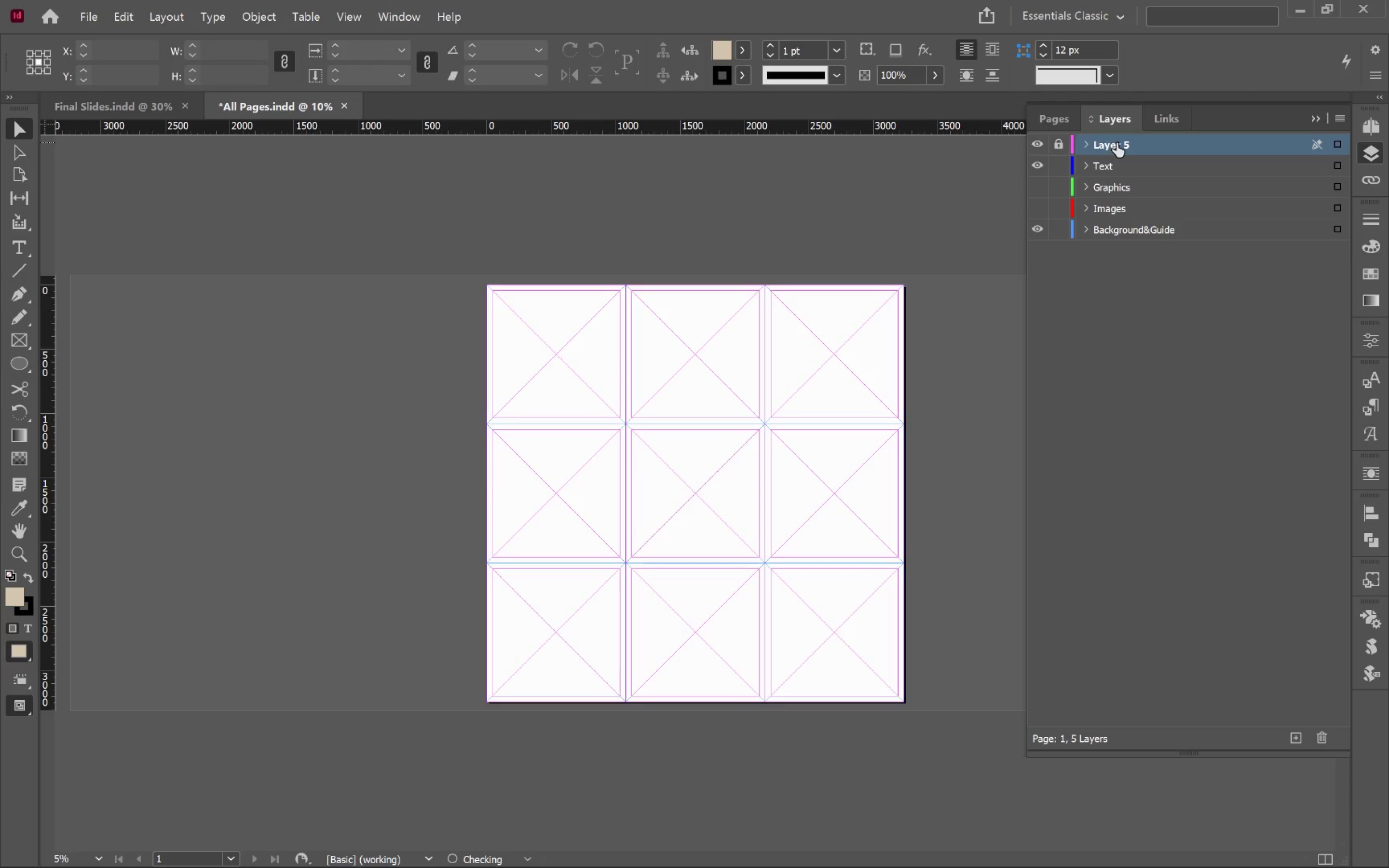 
double_click([1117, 143])
 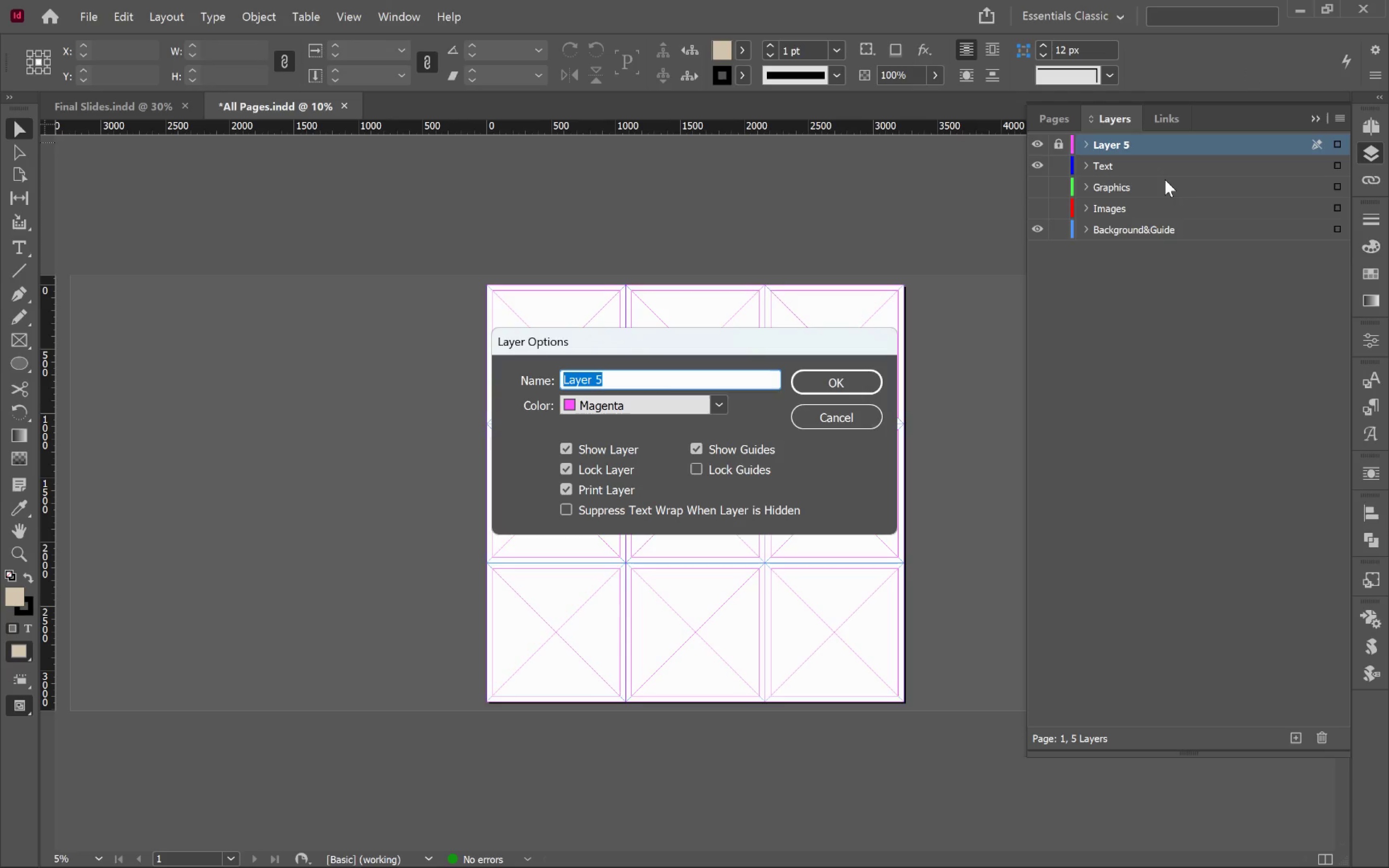 
type(Guides)
 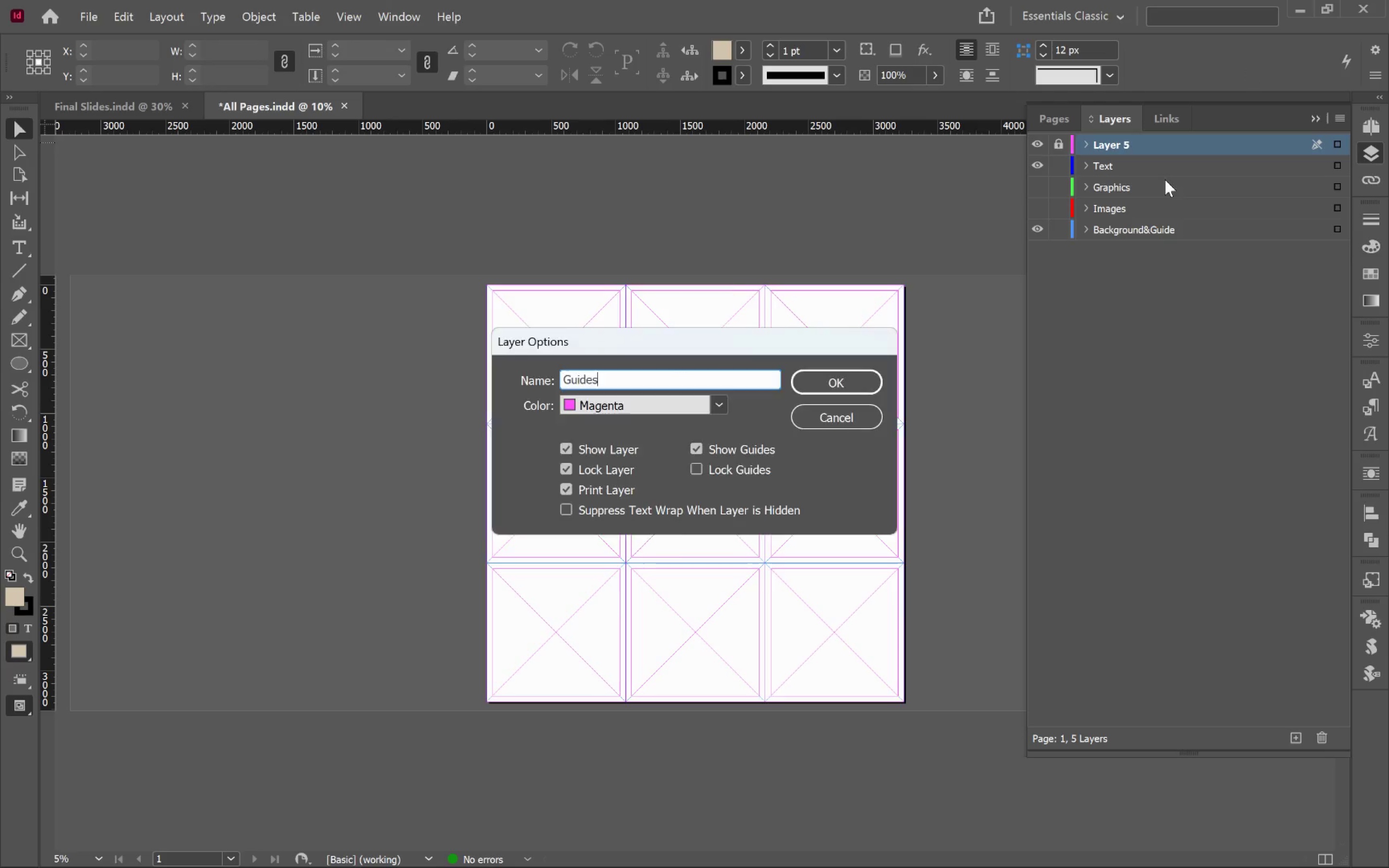 
key(Enter)
 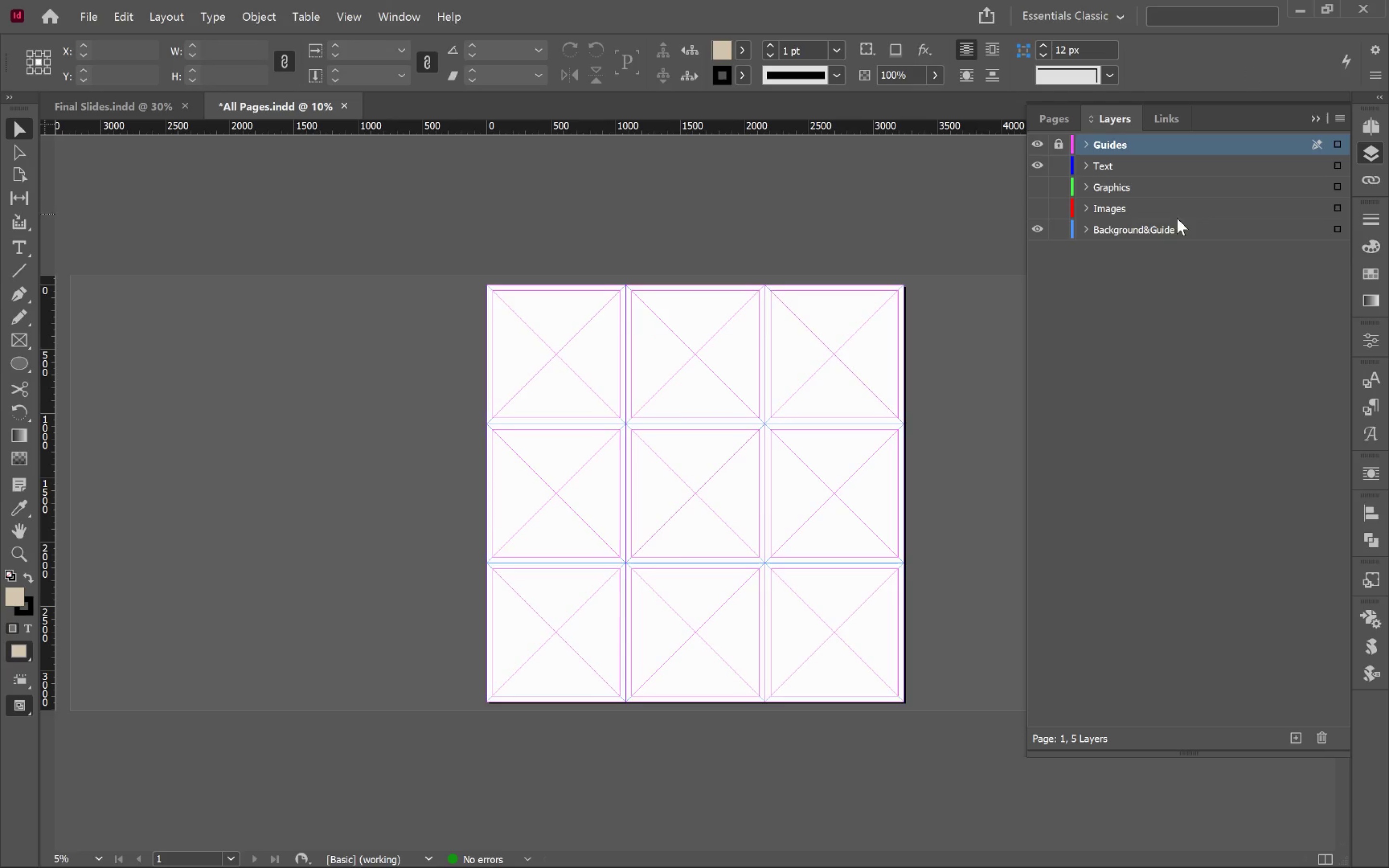 
left_click([1166, 230])
 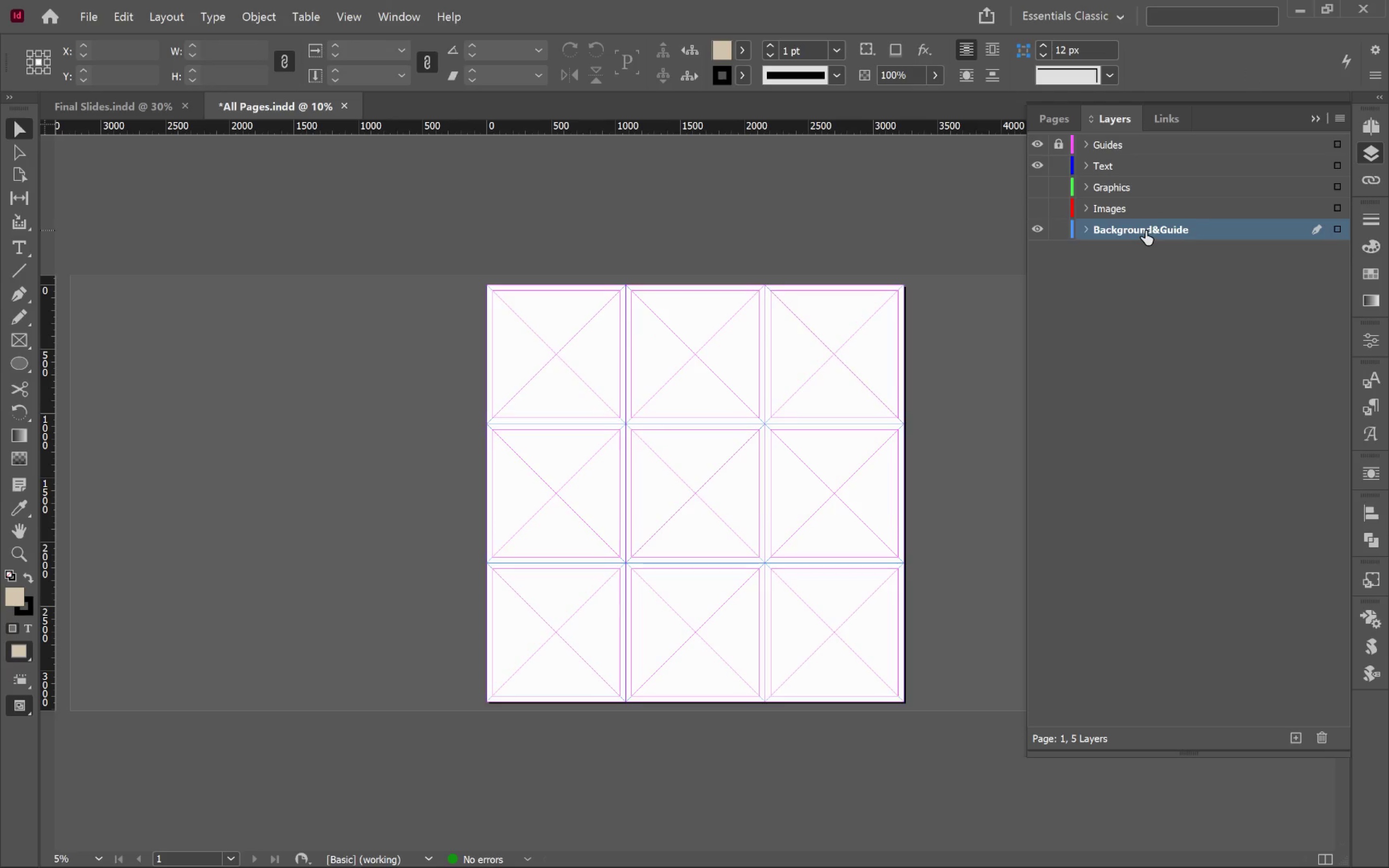 
double_click([1145, 231])
 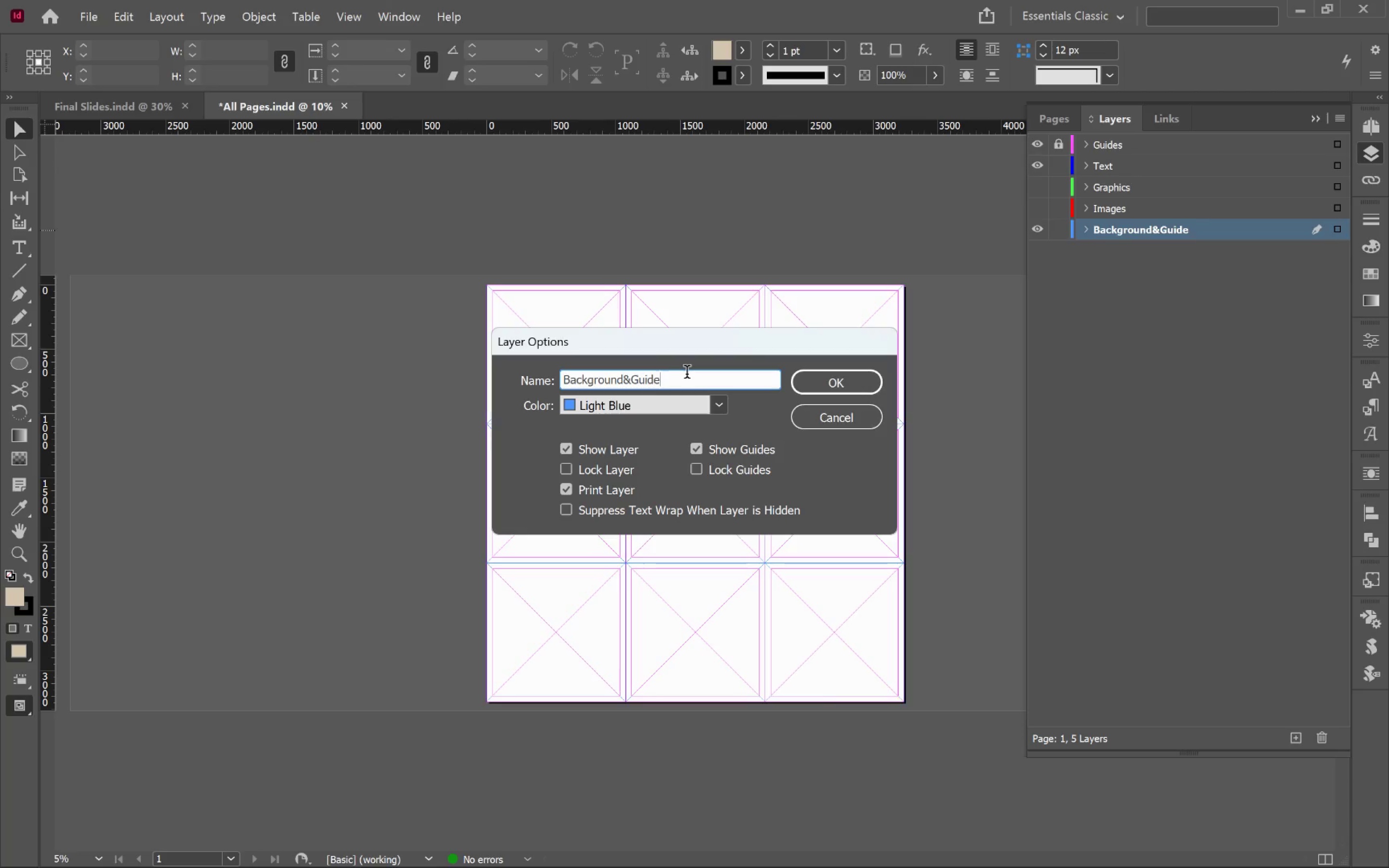 
key(Backspace)
 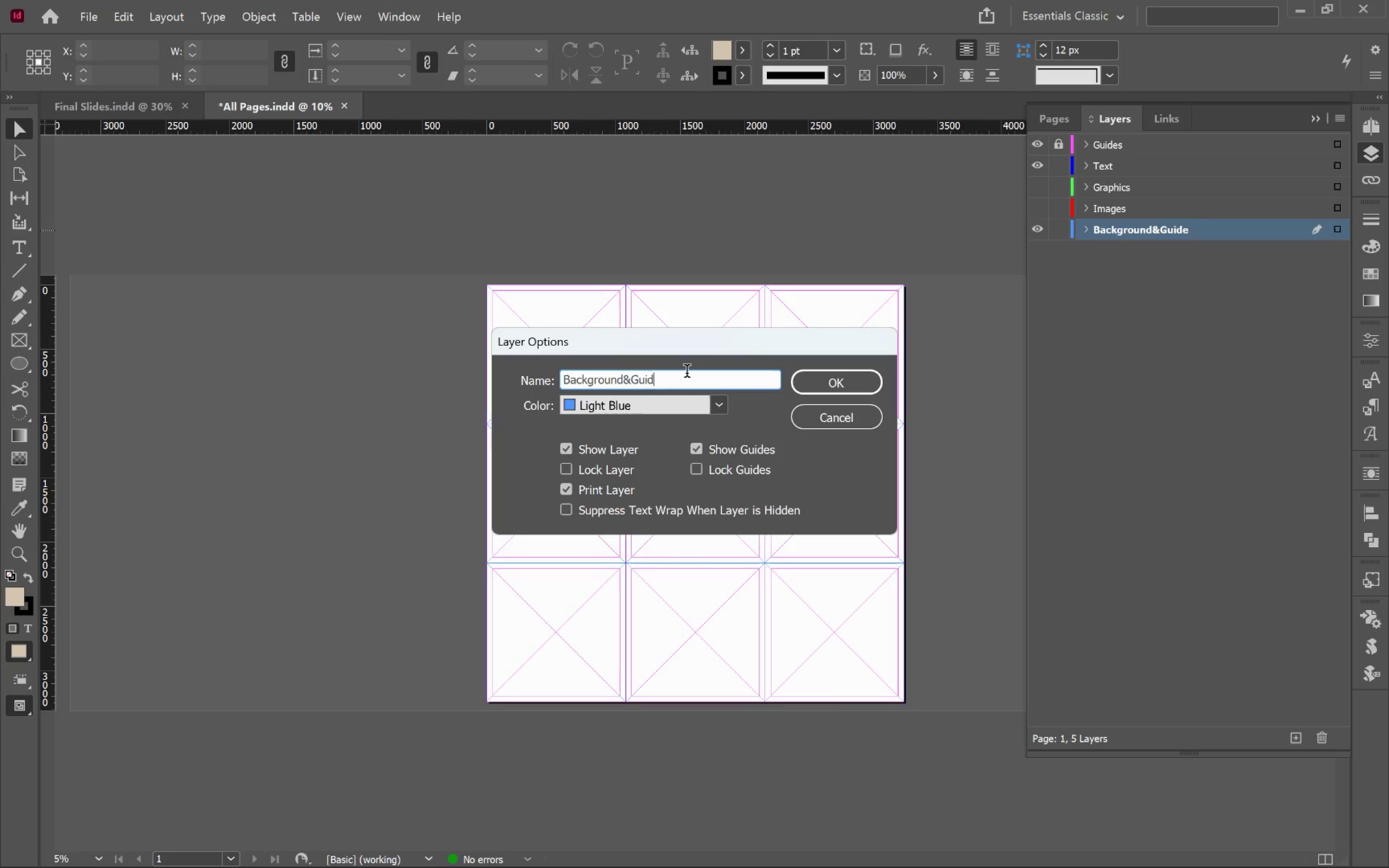 
key(Backspace)
 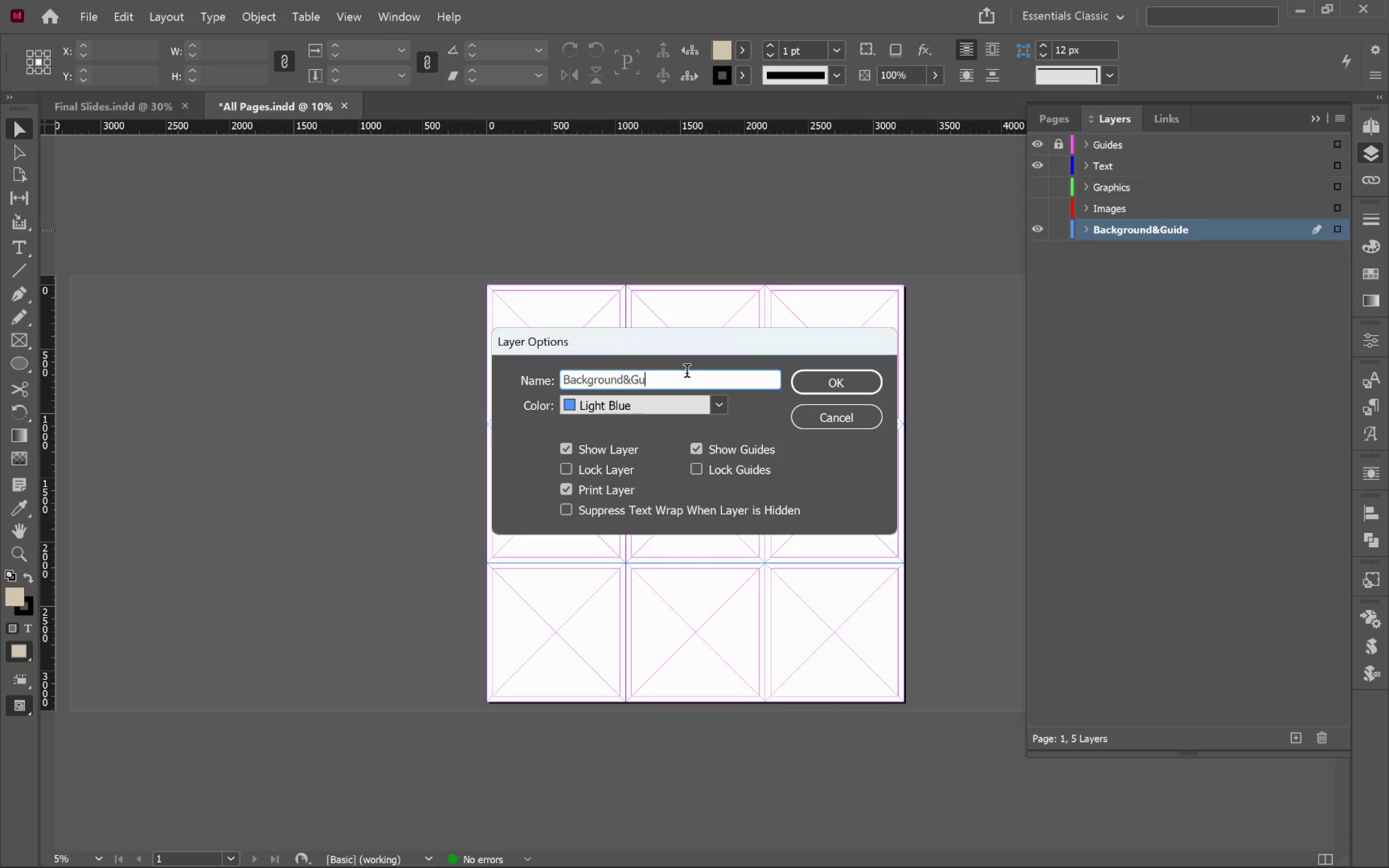 
key(Backspace)
 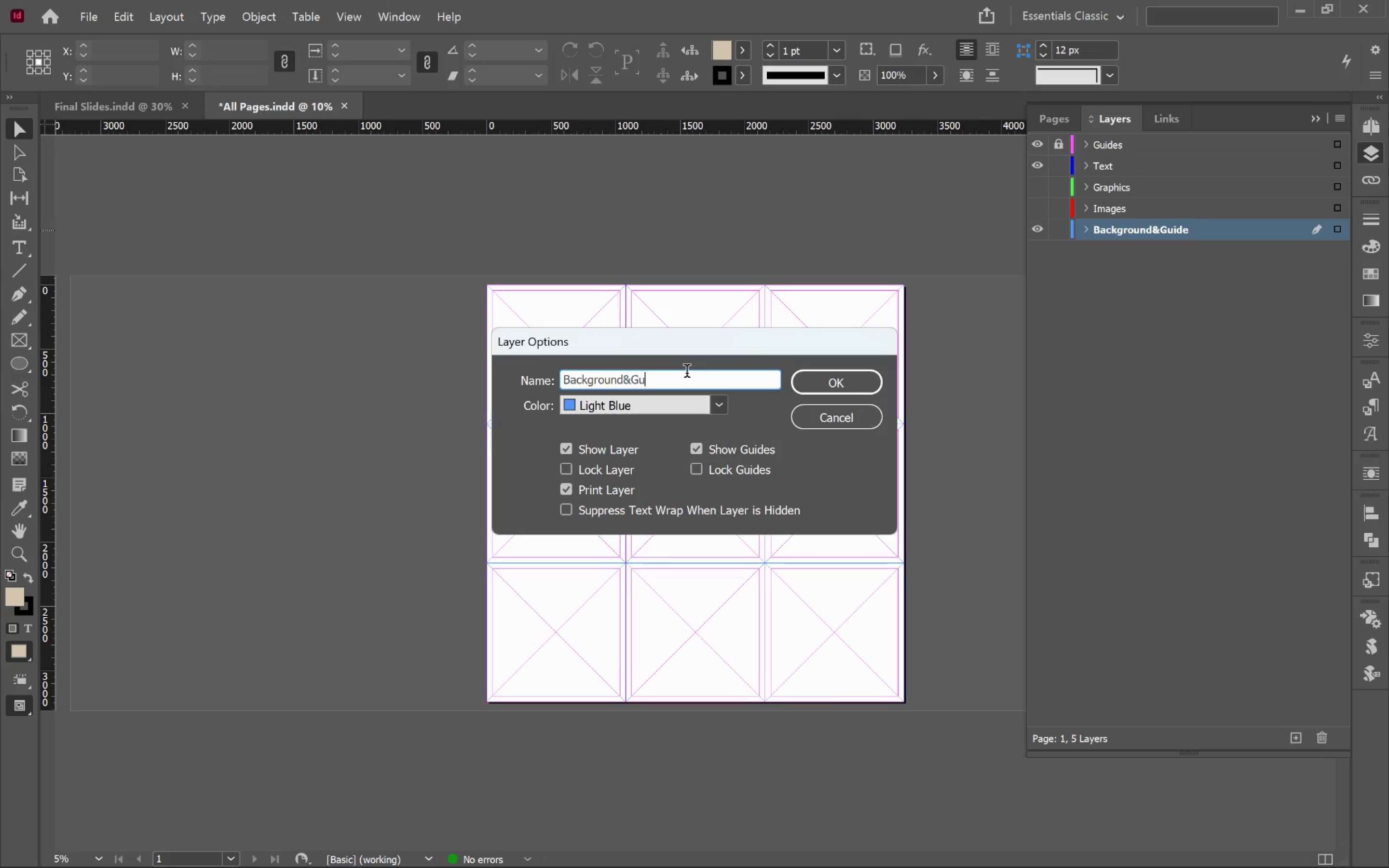 
key(Backspace)
 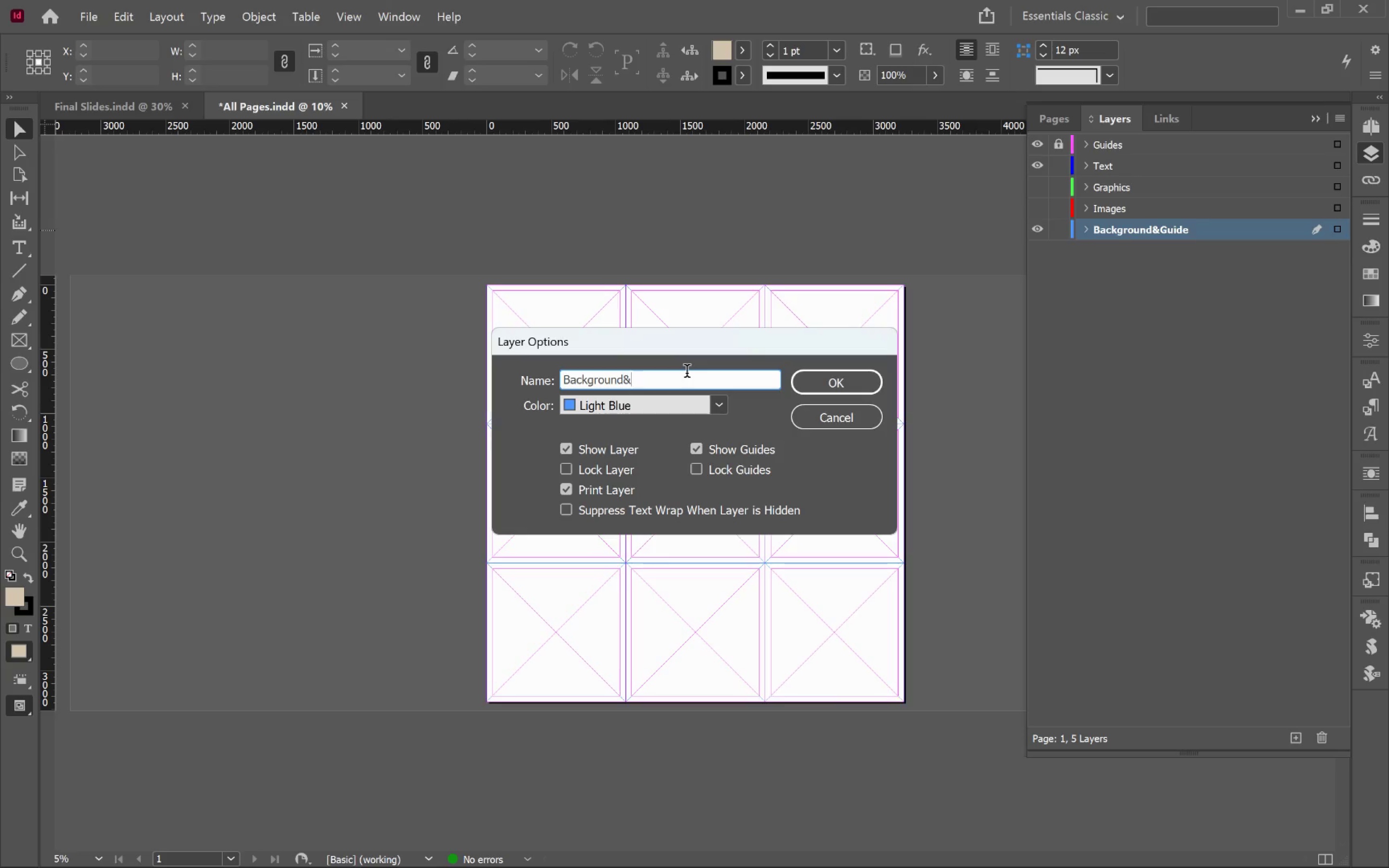 
key(Backspace)
 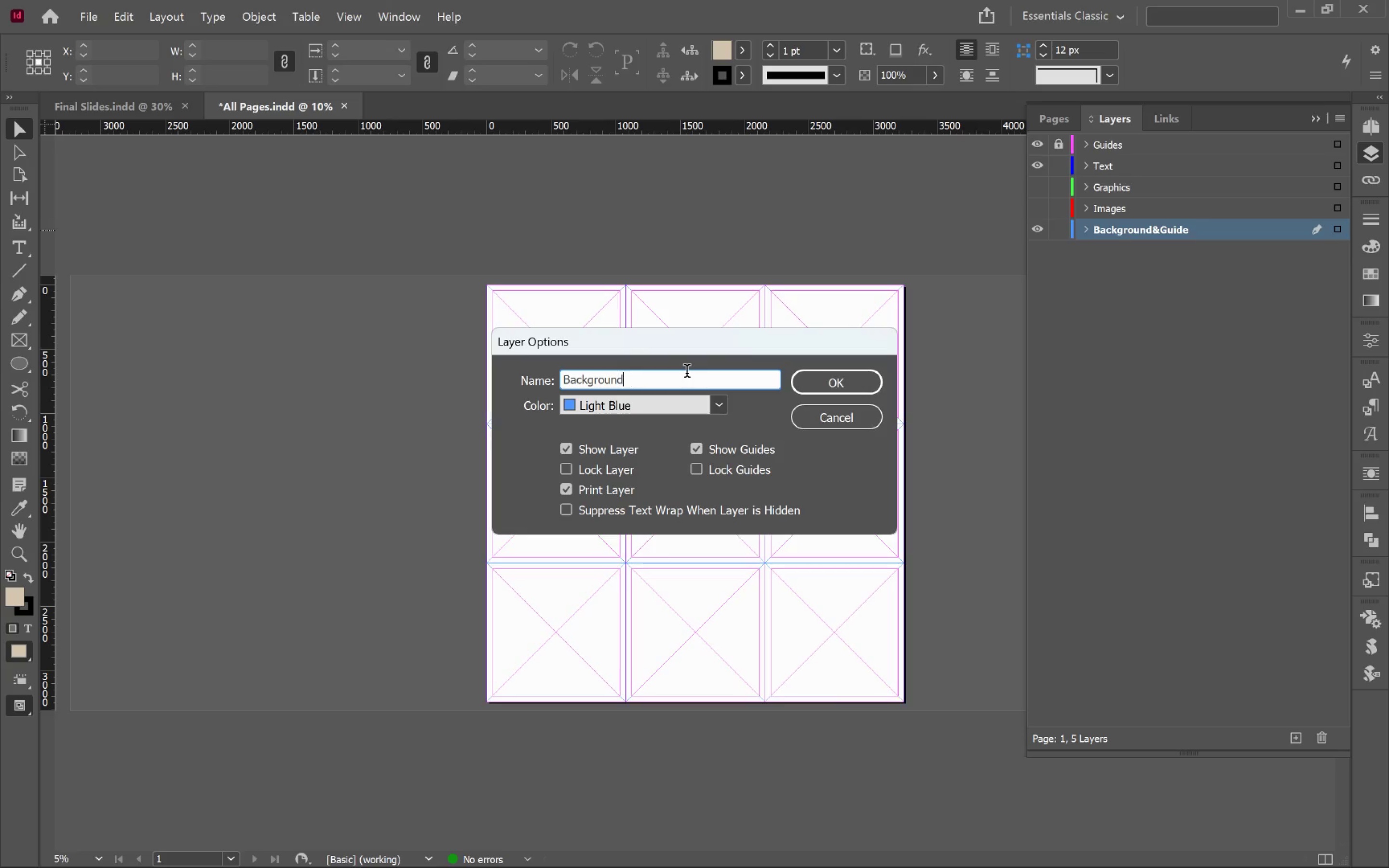 
key(Backspace)
 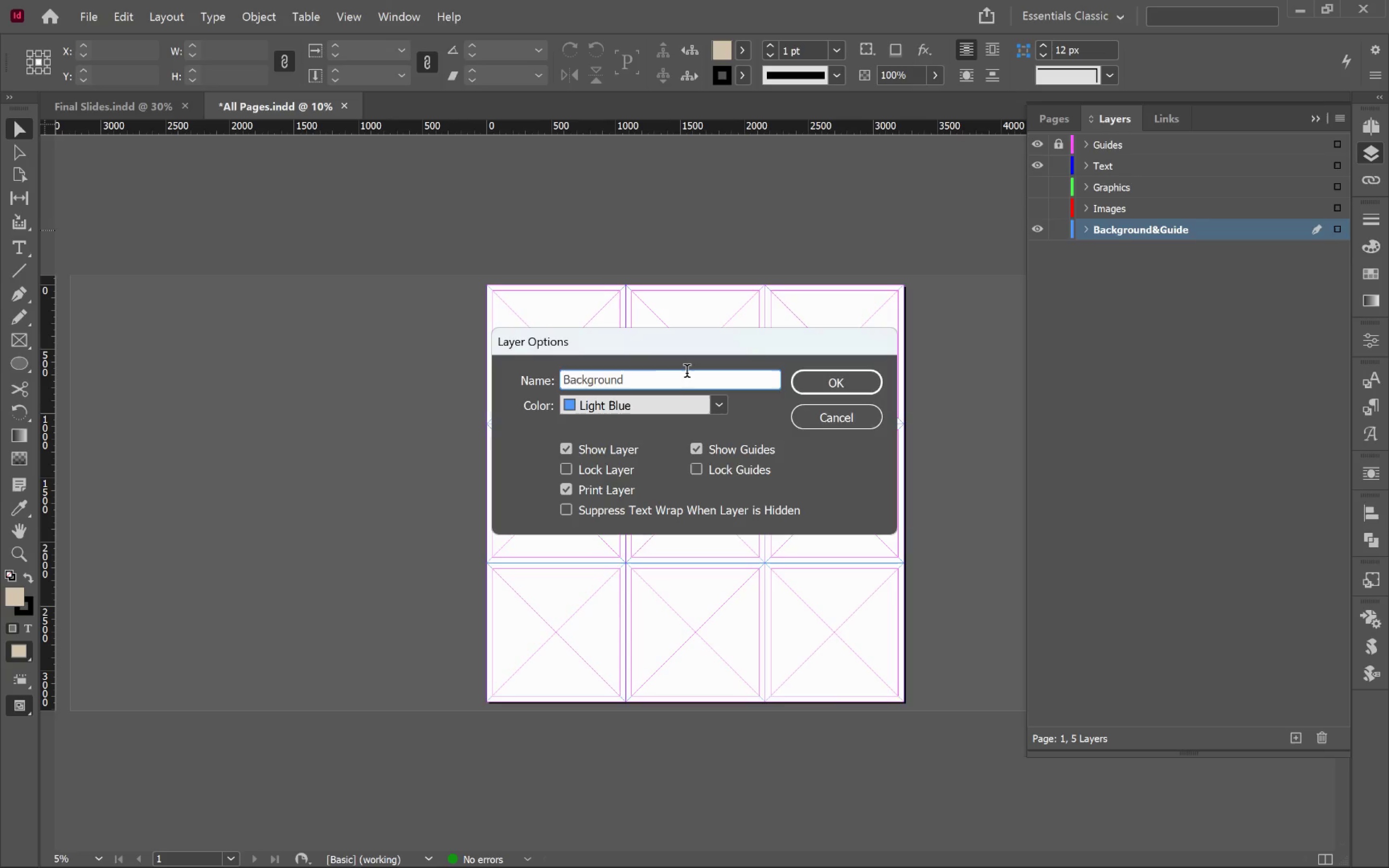 
key(Enter)
 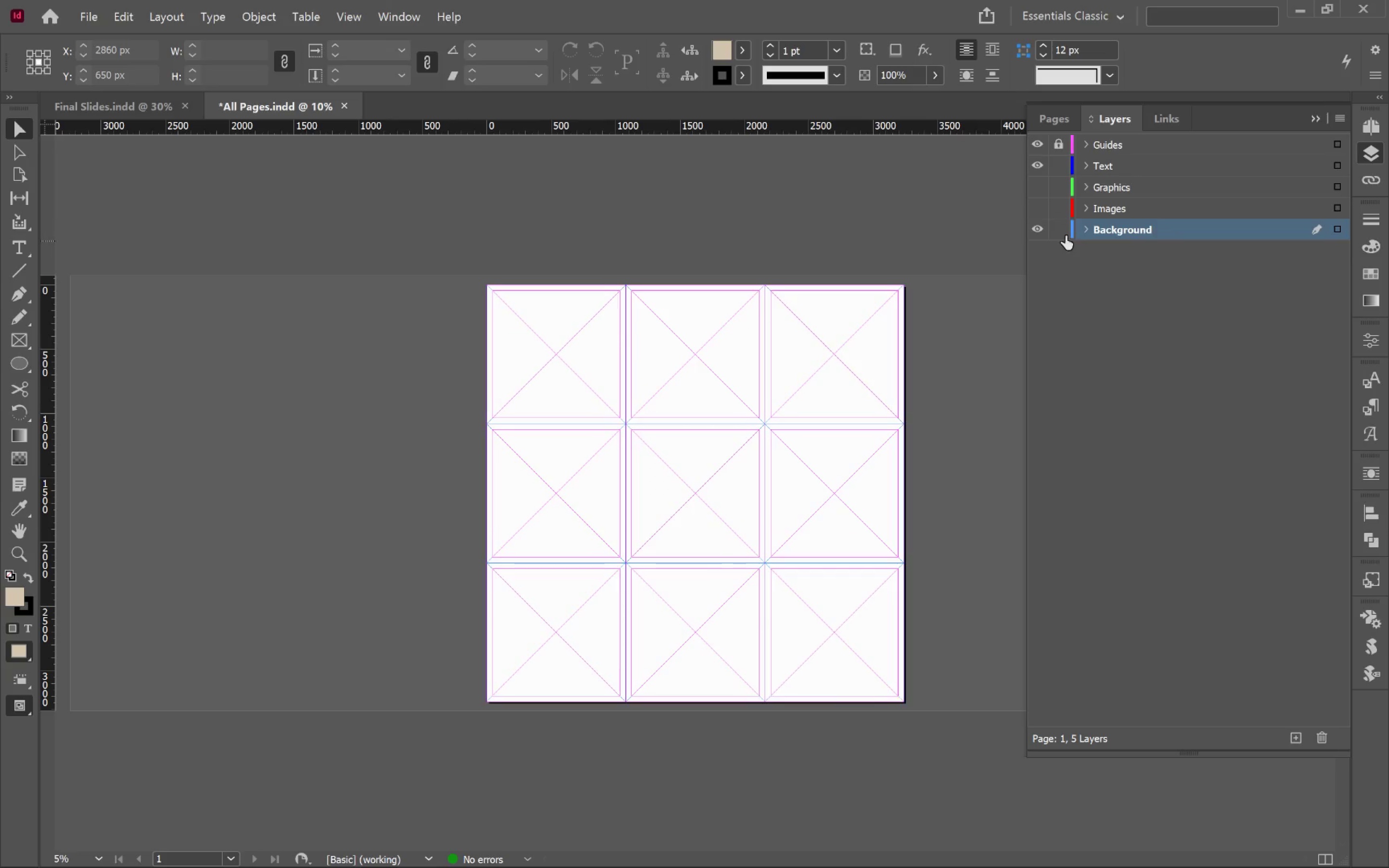 
left_click_drag(start_coordinate=[1040, 199], to_coordinate=[1035, 177])
 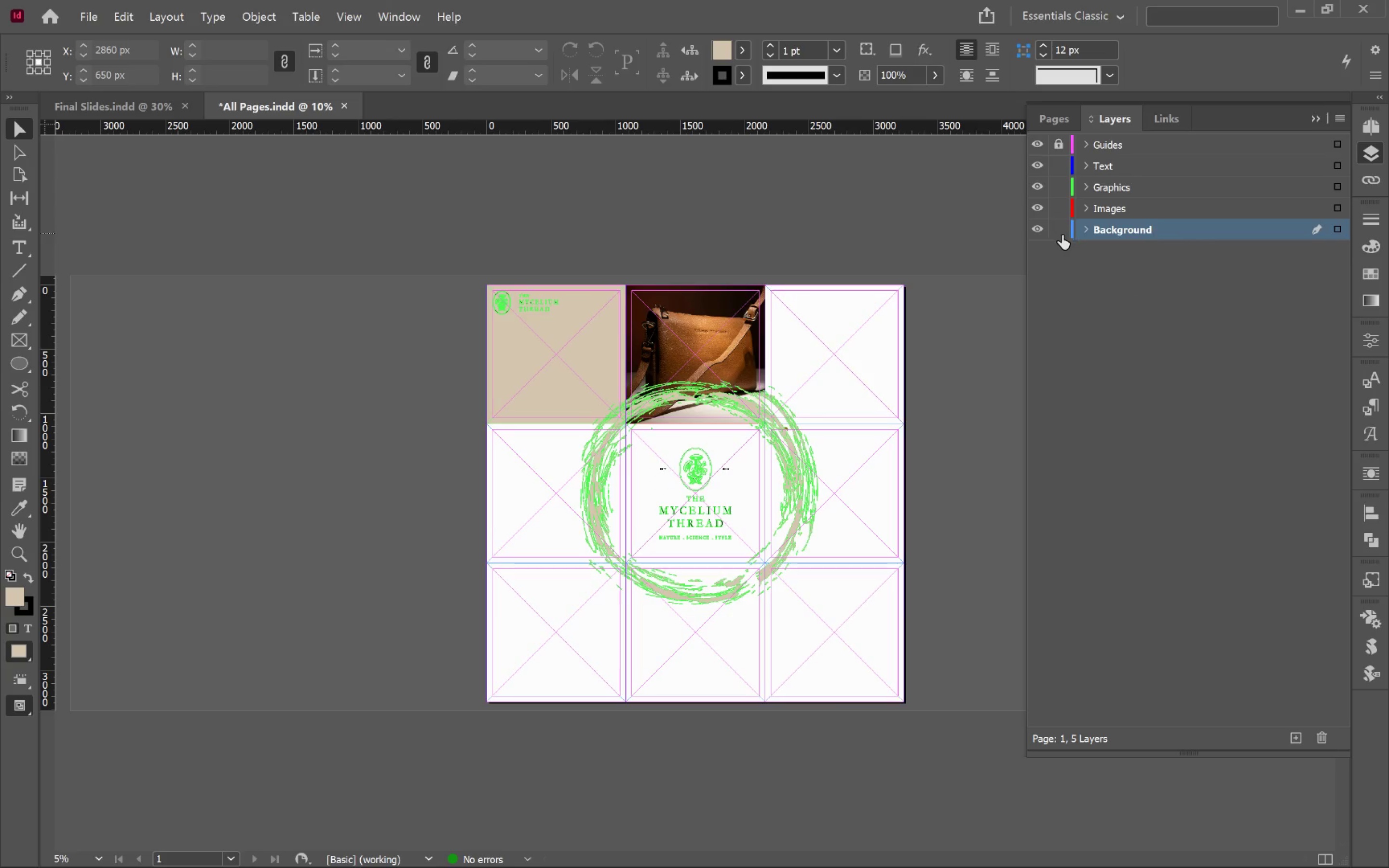 
left_click([1062, 235])
 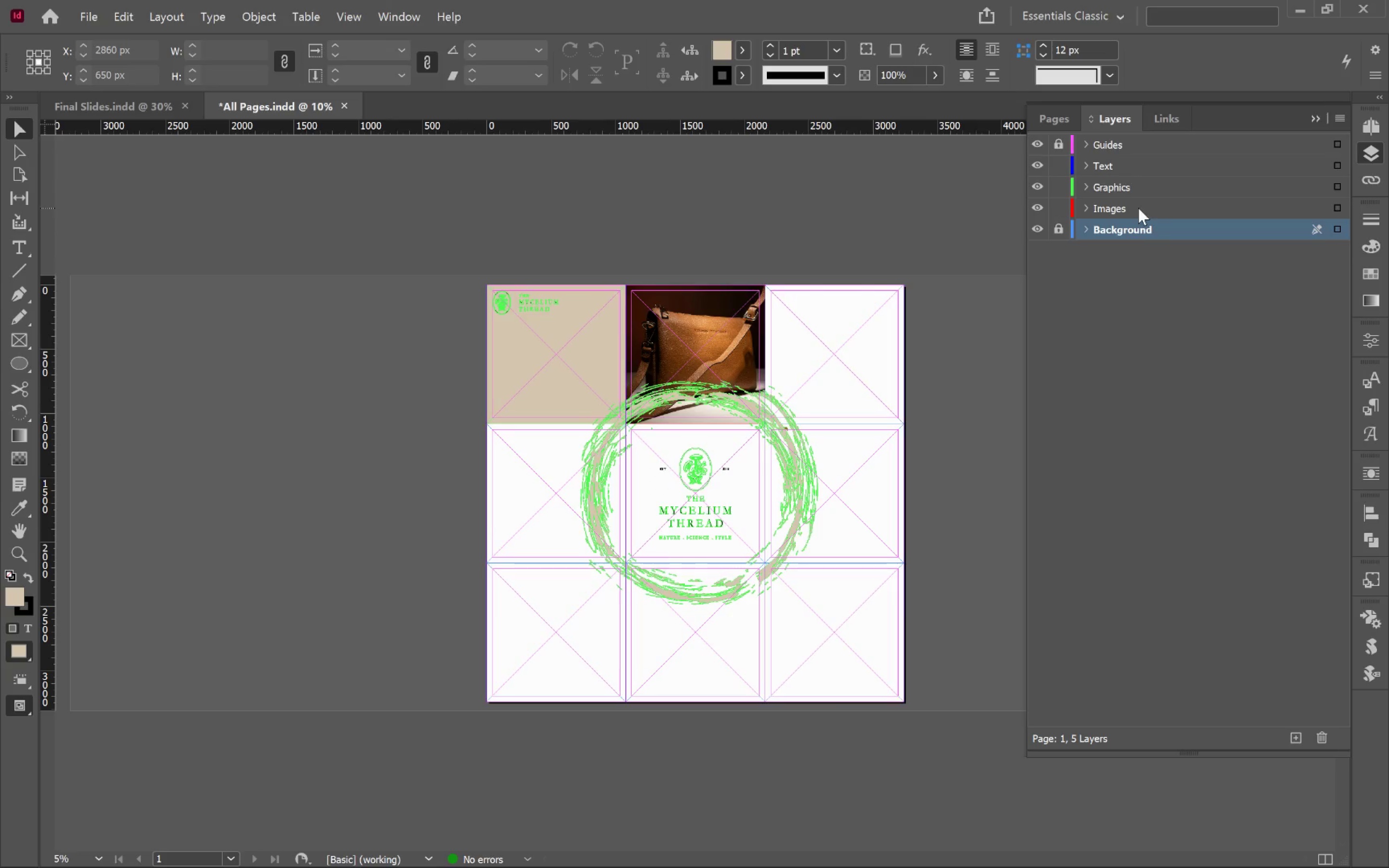 
left_click([1143, 187])
 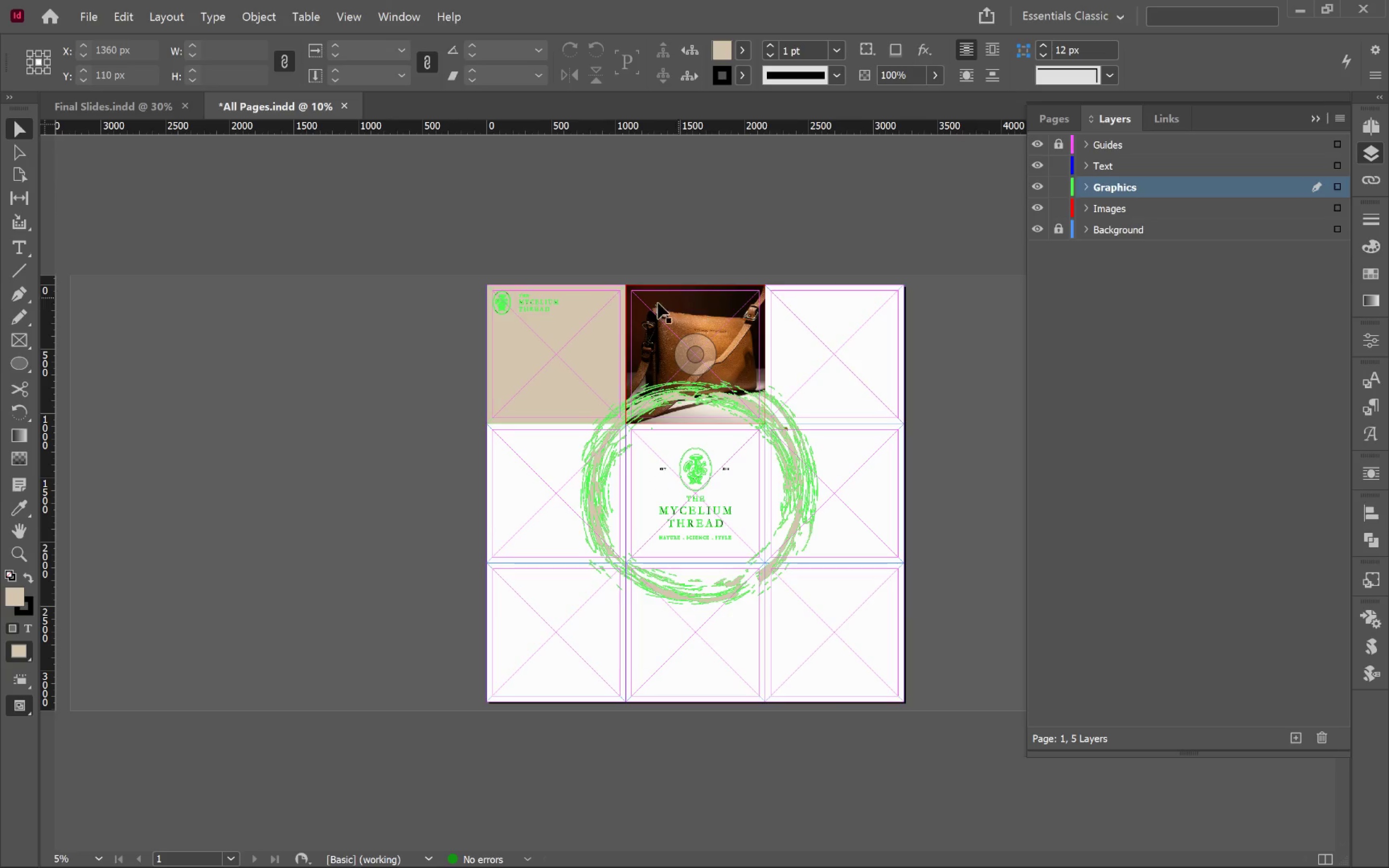 
hold_key(key=AltLeft, duration=1.05)
 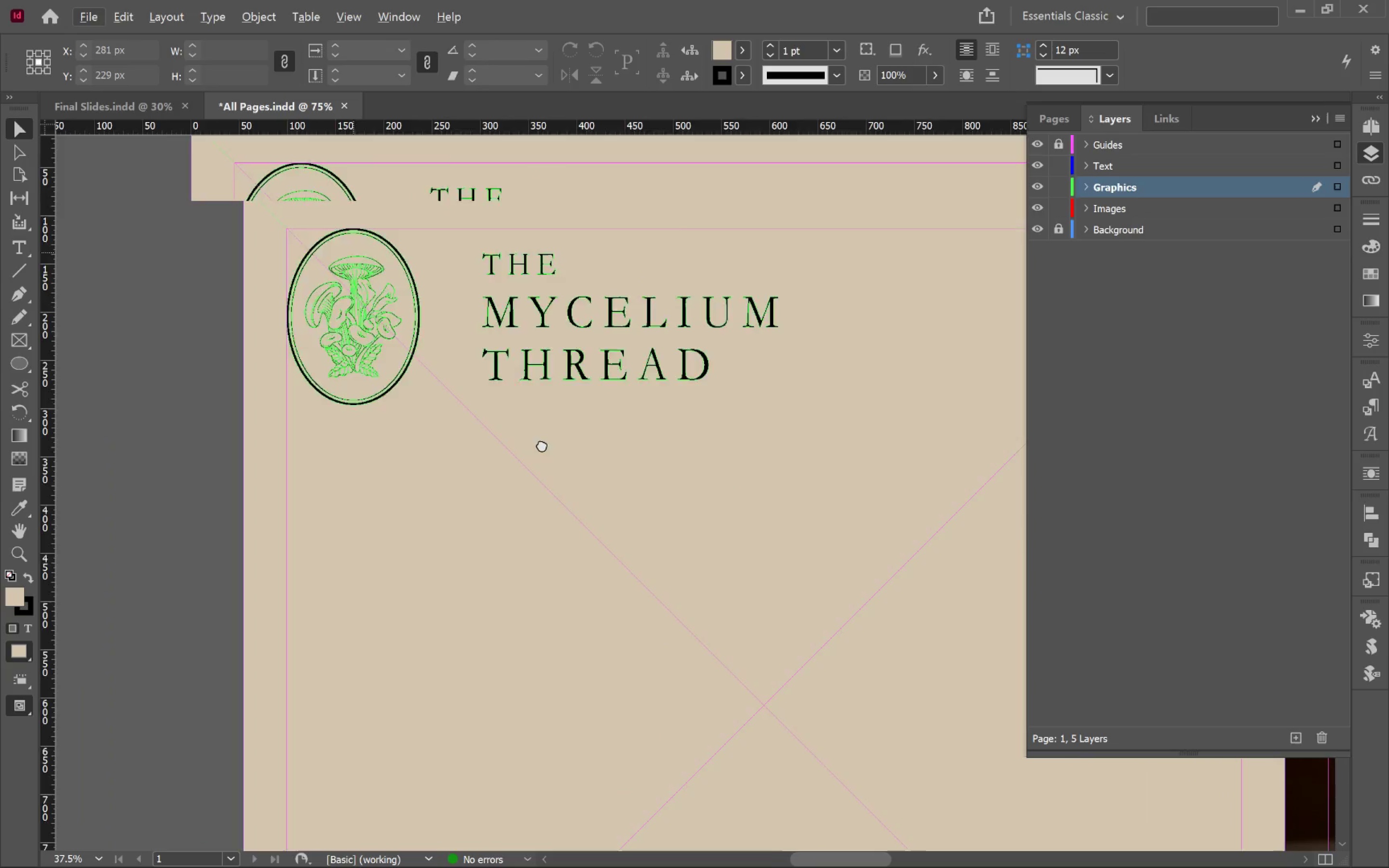 
hold_key(key=Space, duration=1.52)
 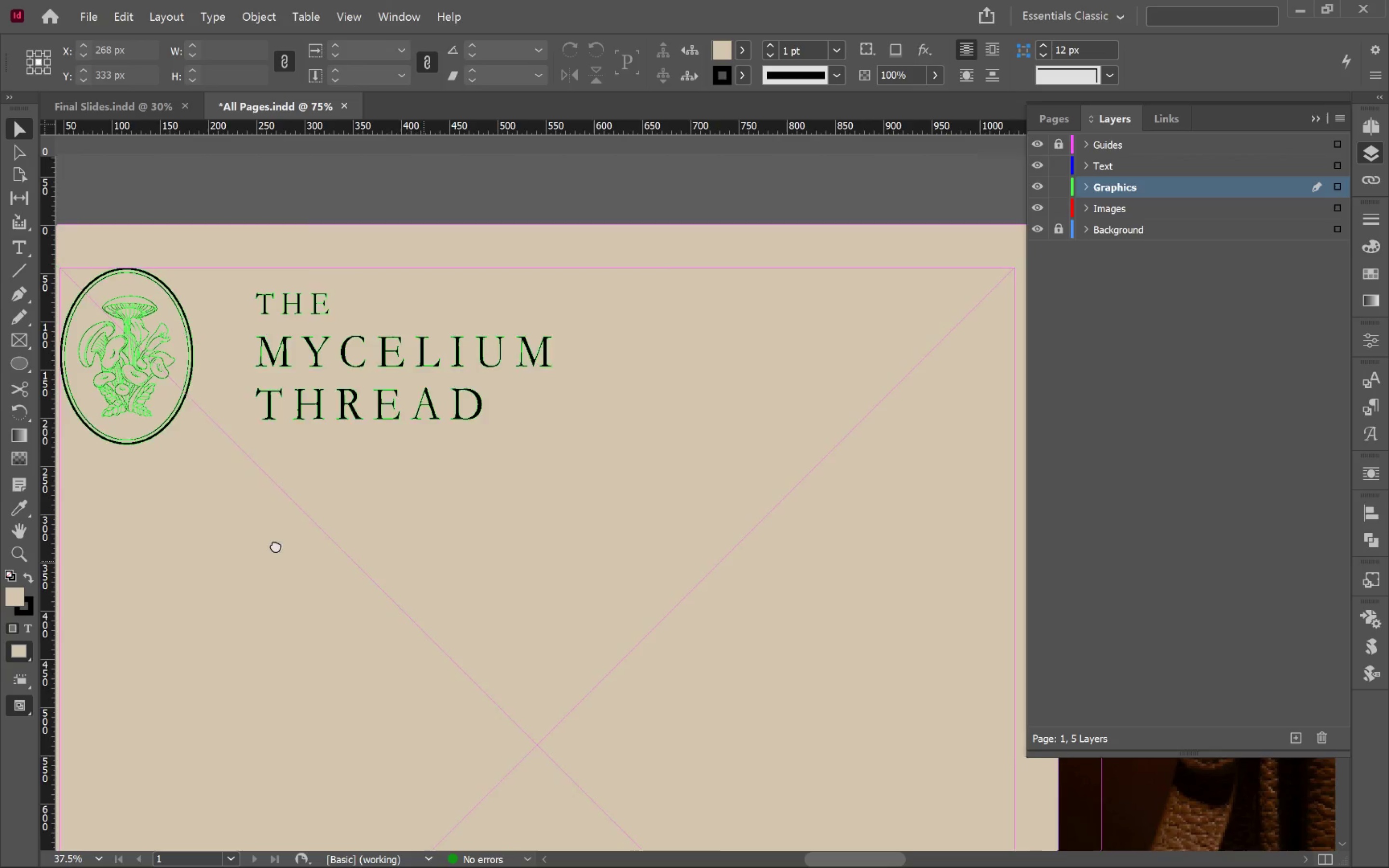 
scroll: coordinate [515, 312], scroll_direction: up, amount: 4.0
 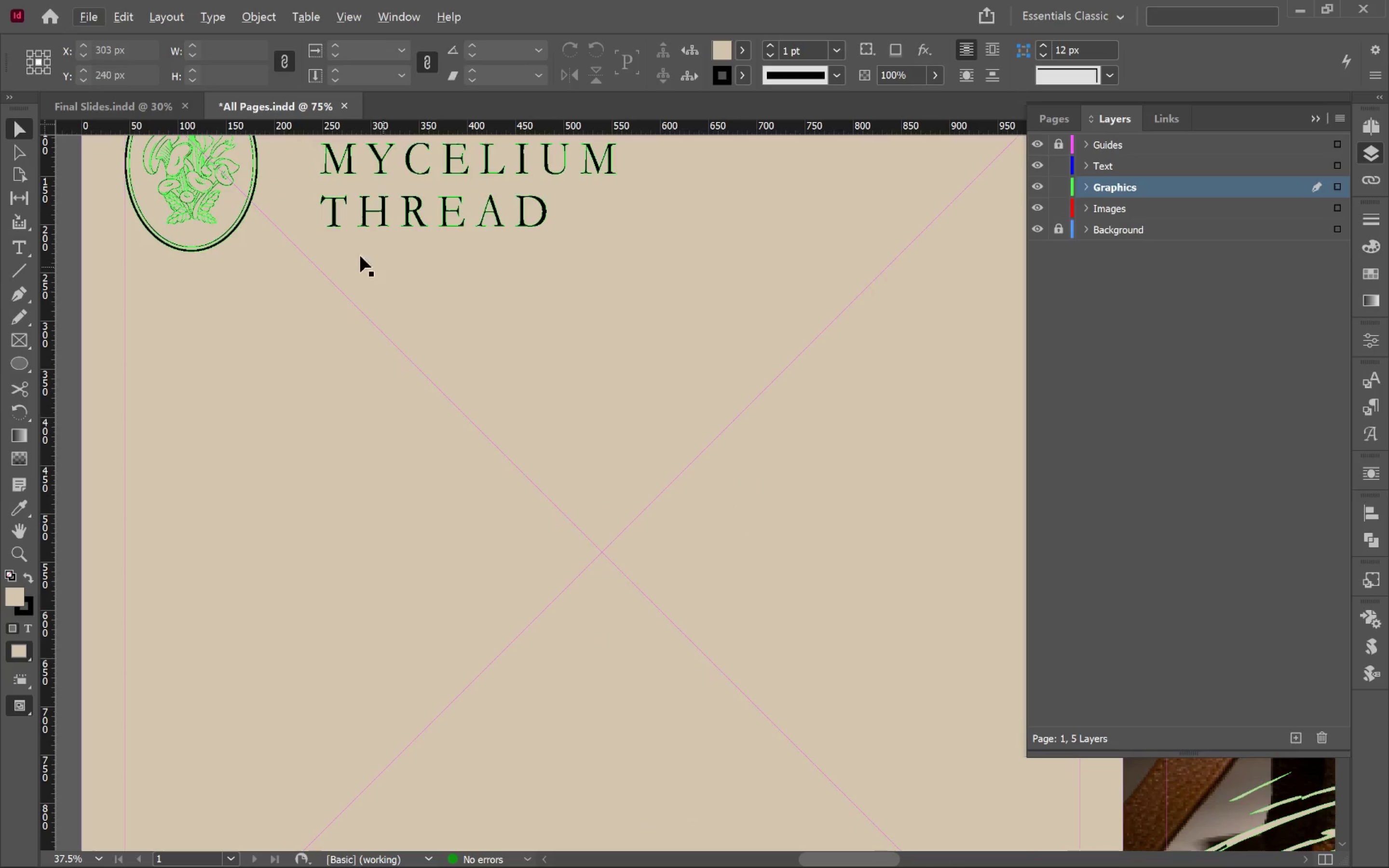 
left_click_drag(start_coordinate=[359, 256], to_coordinate=[443, 569])
 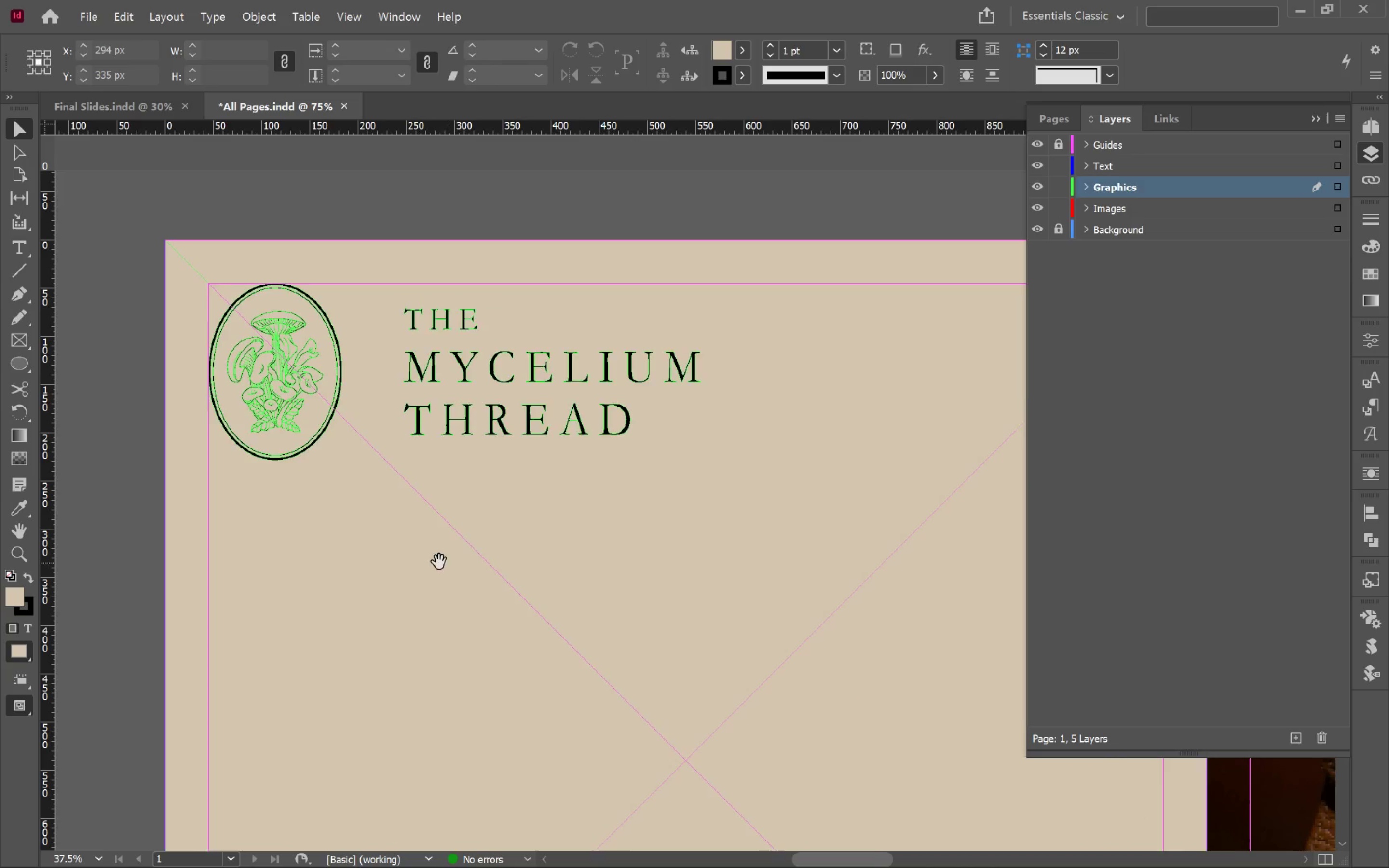 
left_click_drag(start_coordinate=[422, 561], to_coordinate=[285, 506])
 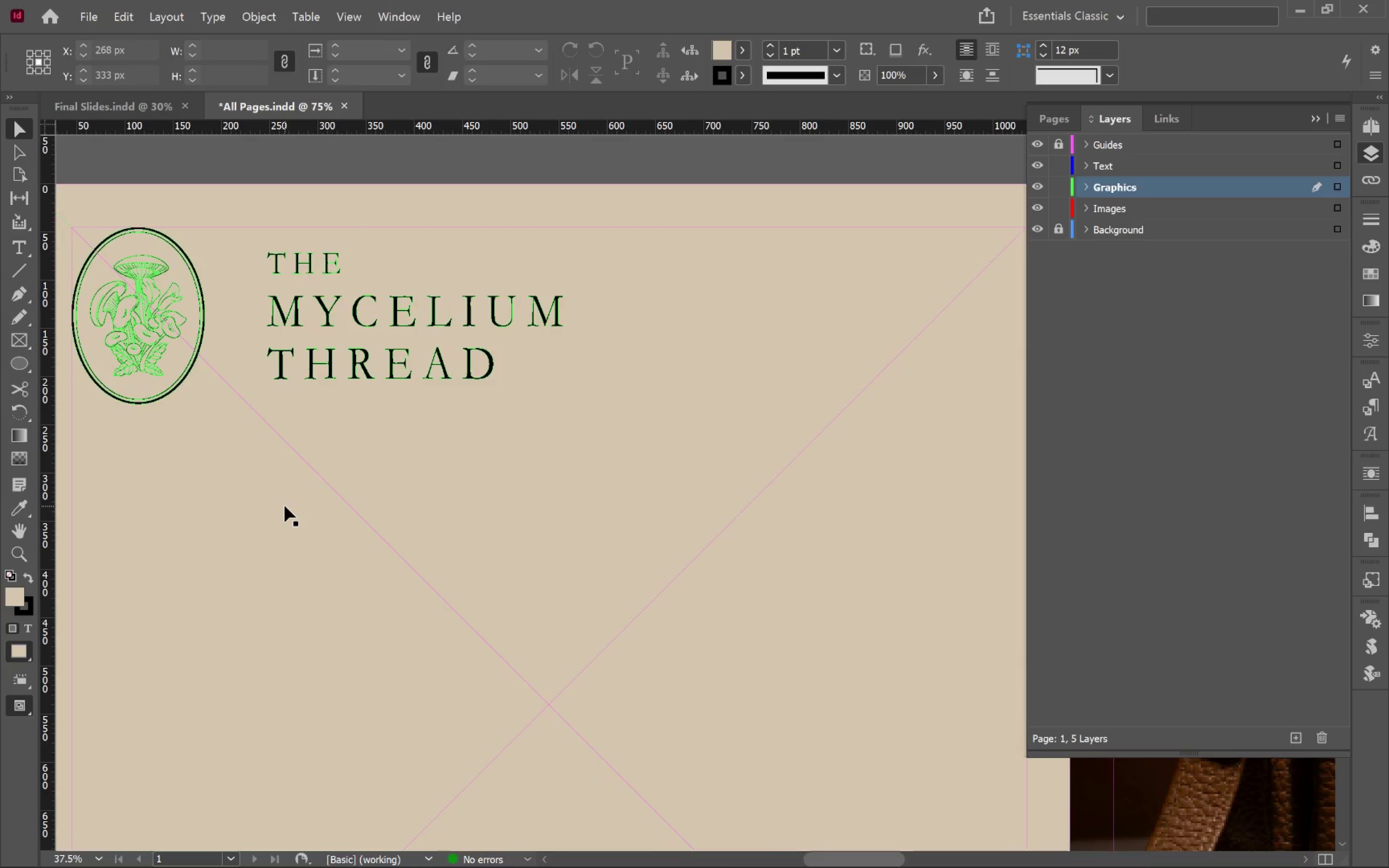 
hold_key(key=Space, duration=1.15)
 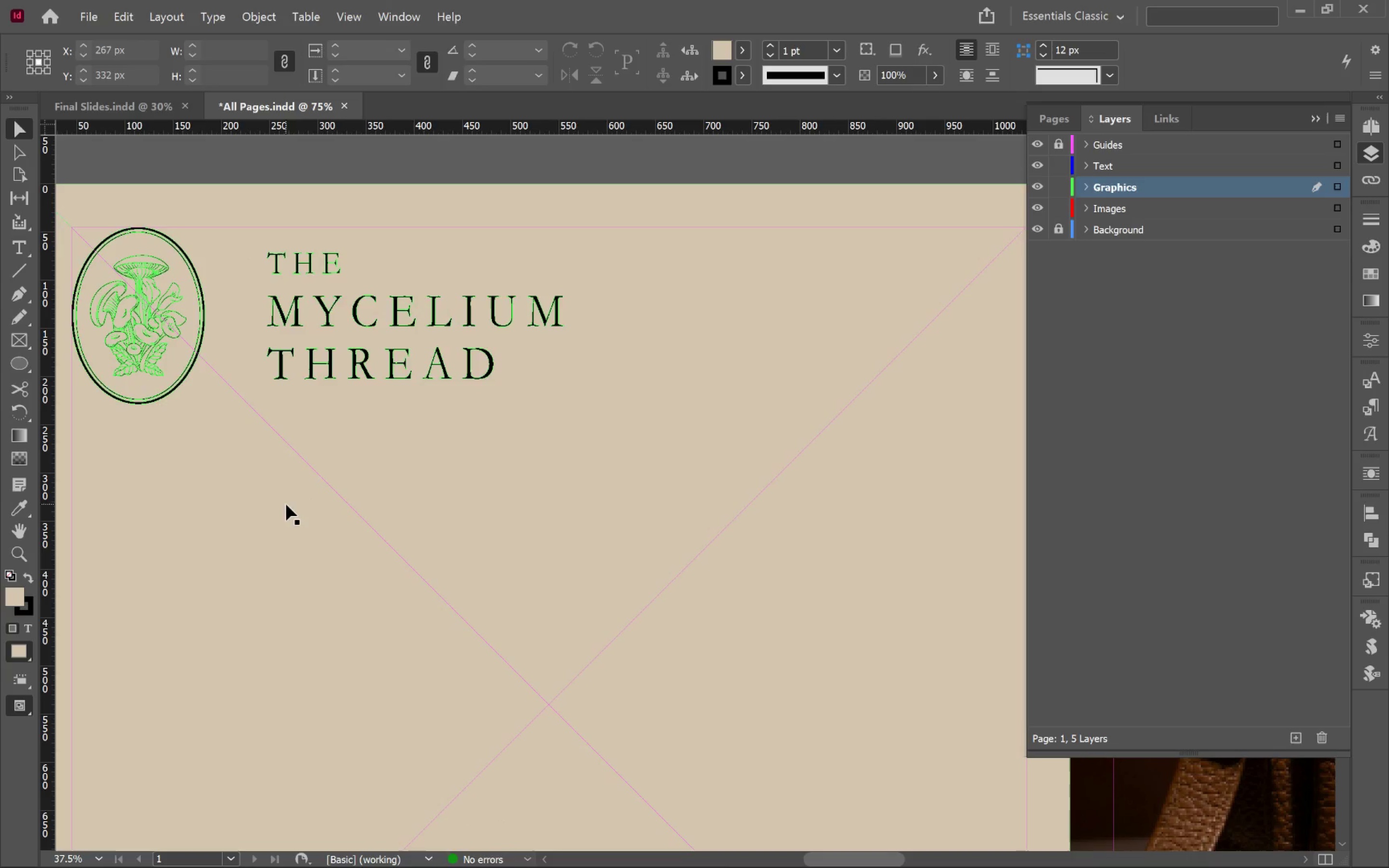 
wait(7.96)
 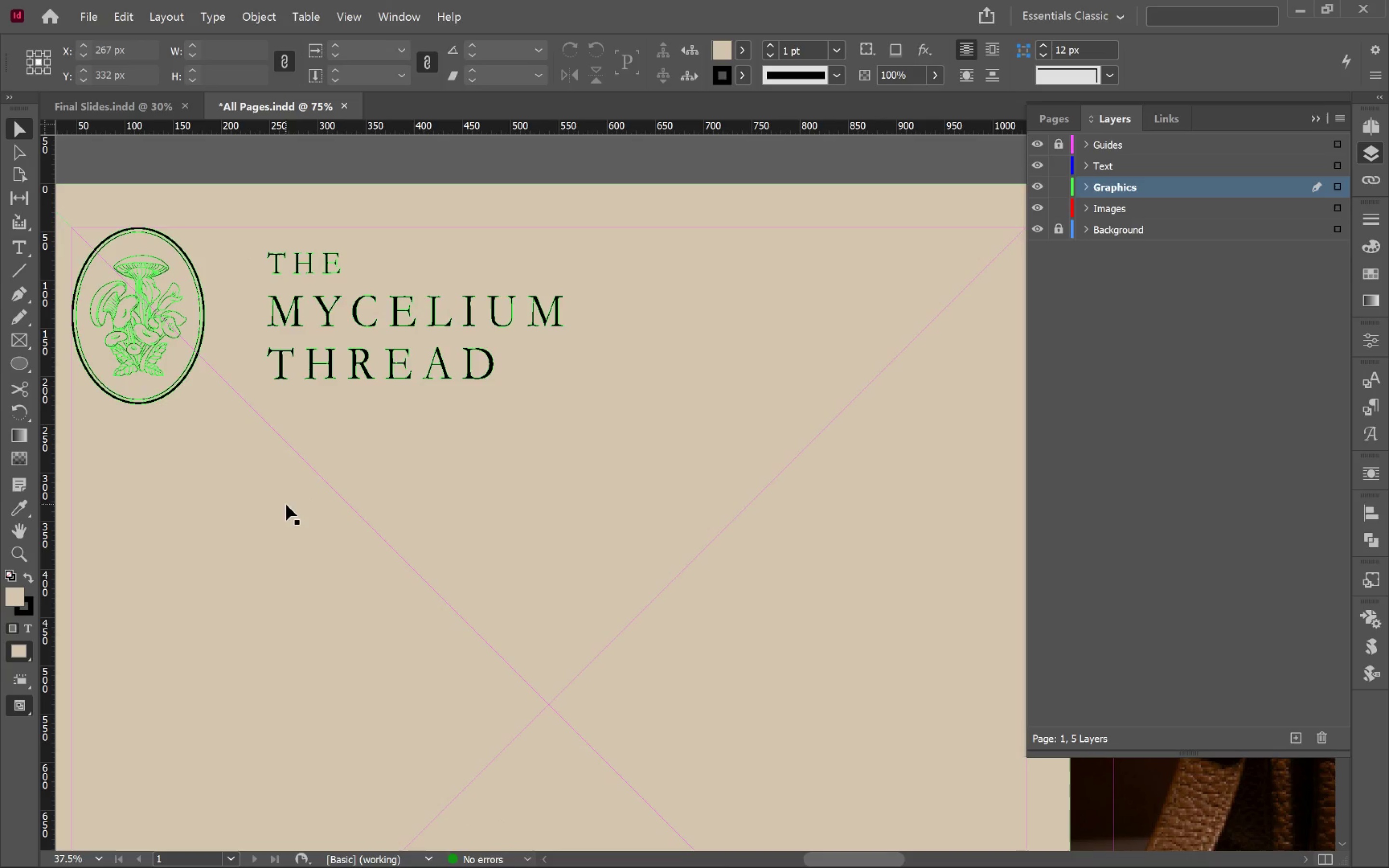 
hold_key(key=AltLeft, duration=0.34)
scroll: coordinate [367, 557], scroll_direction: down, amount: 1.0
 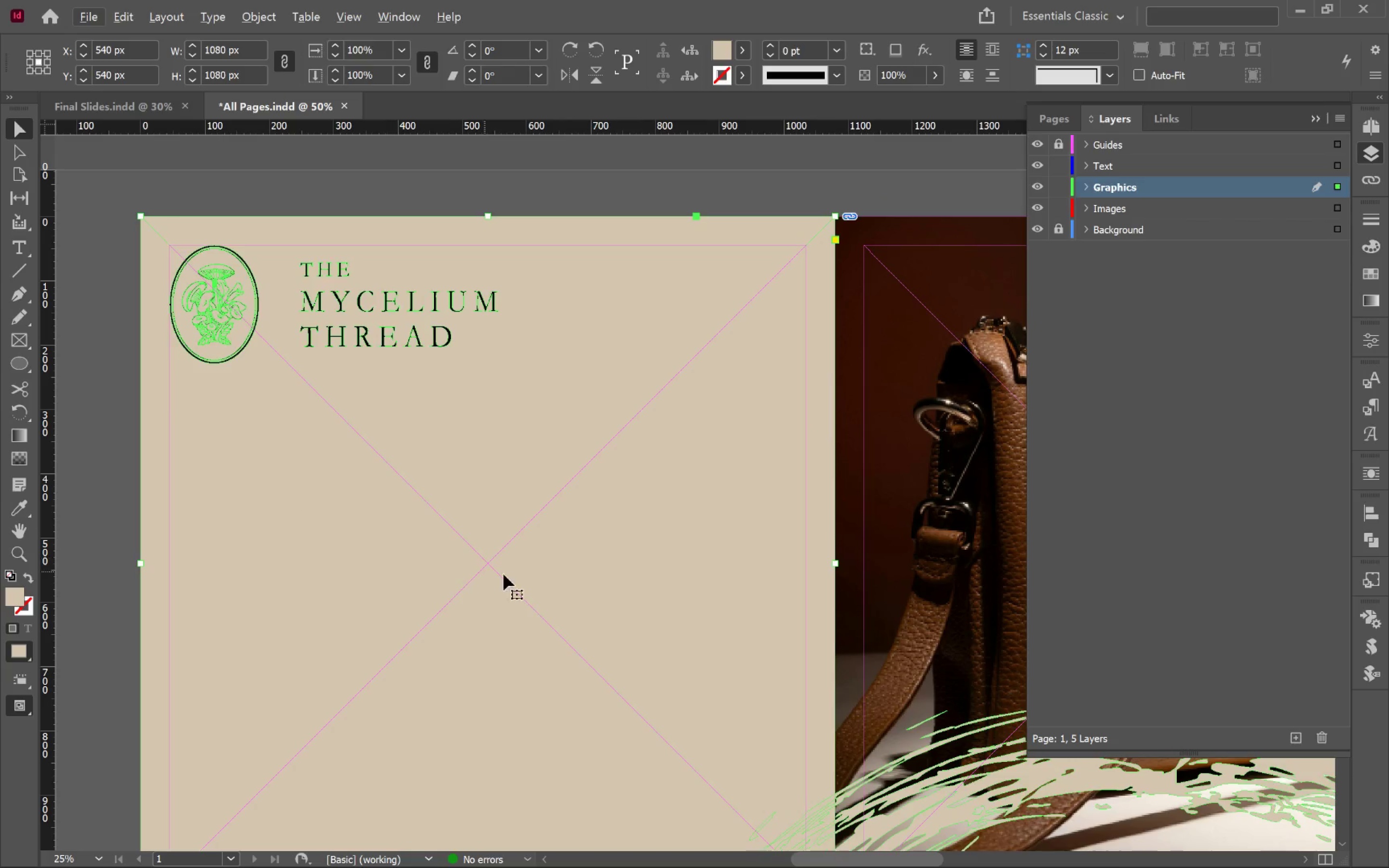 
hold_key(key=Space, duration=1.51)
 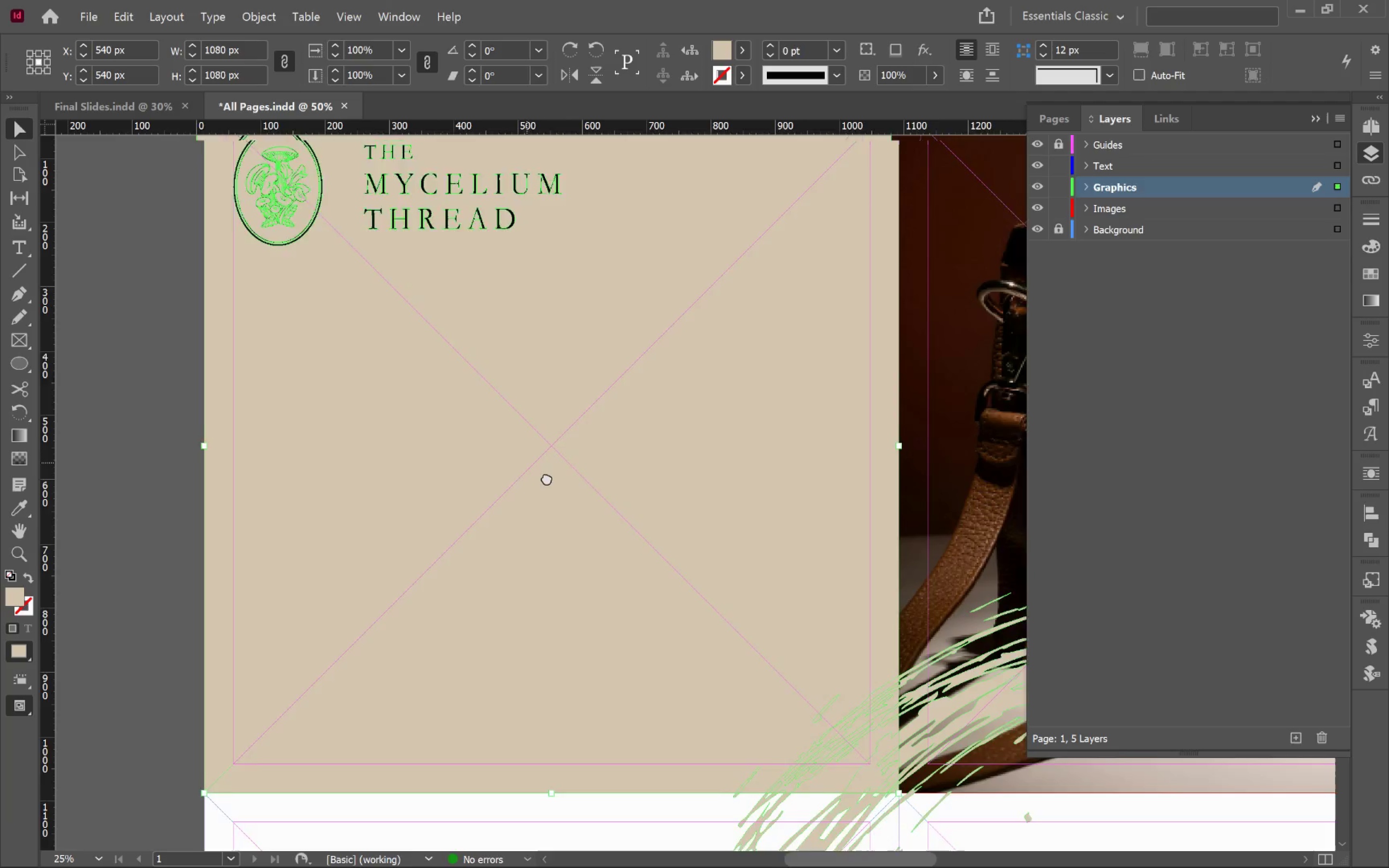 
left_click_drag(start_coordinate=[531, 614], to_coordinate=[584, 489])
 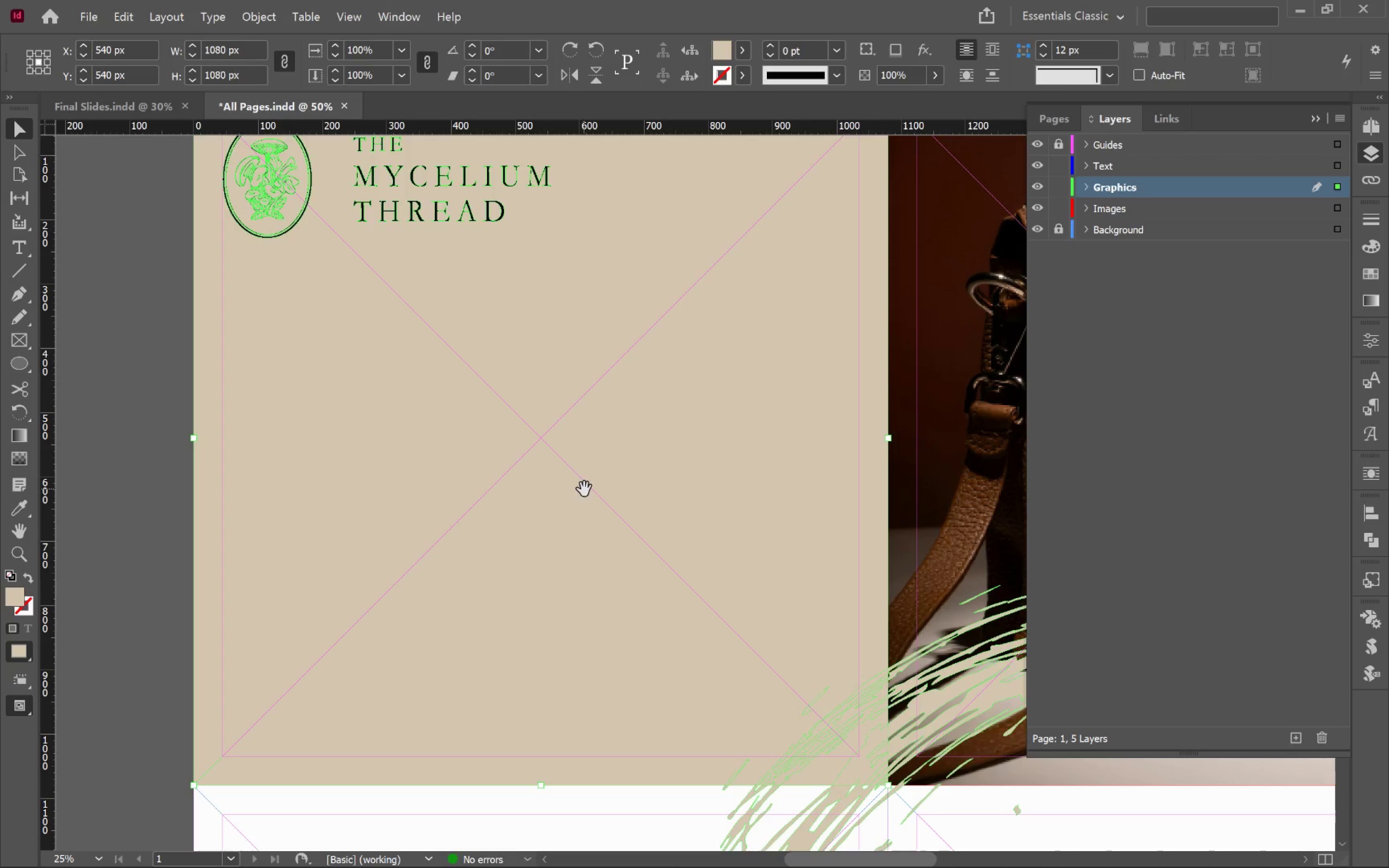 
hold_key(key=Space, duration=1.39)
 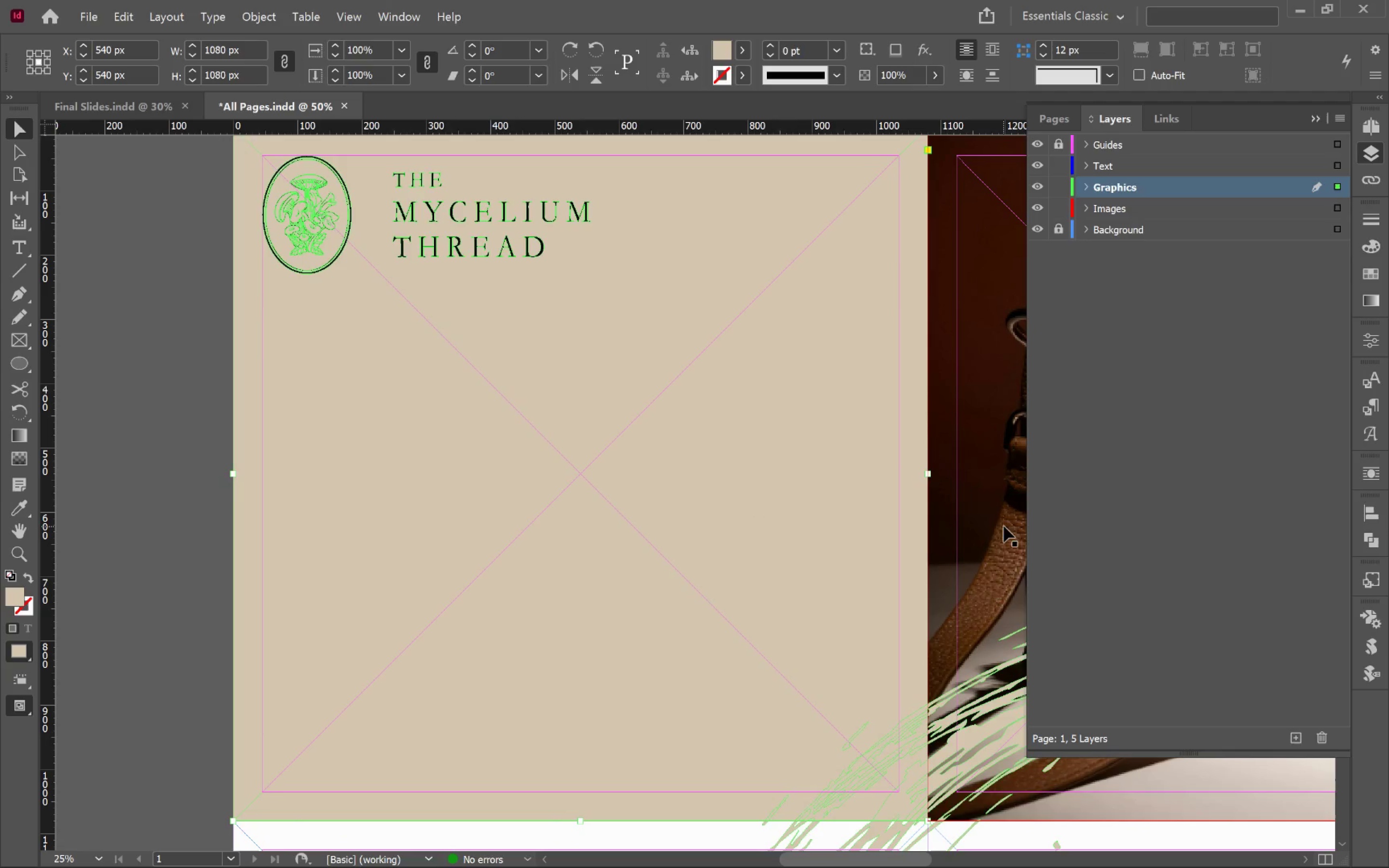 
left_click_drag(start_coordinate=[527, 463], to_coordinate=[567, 499])
 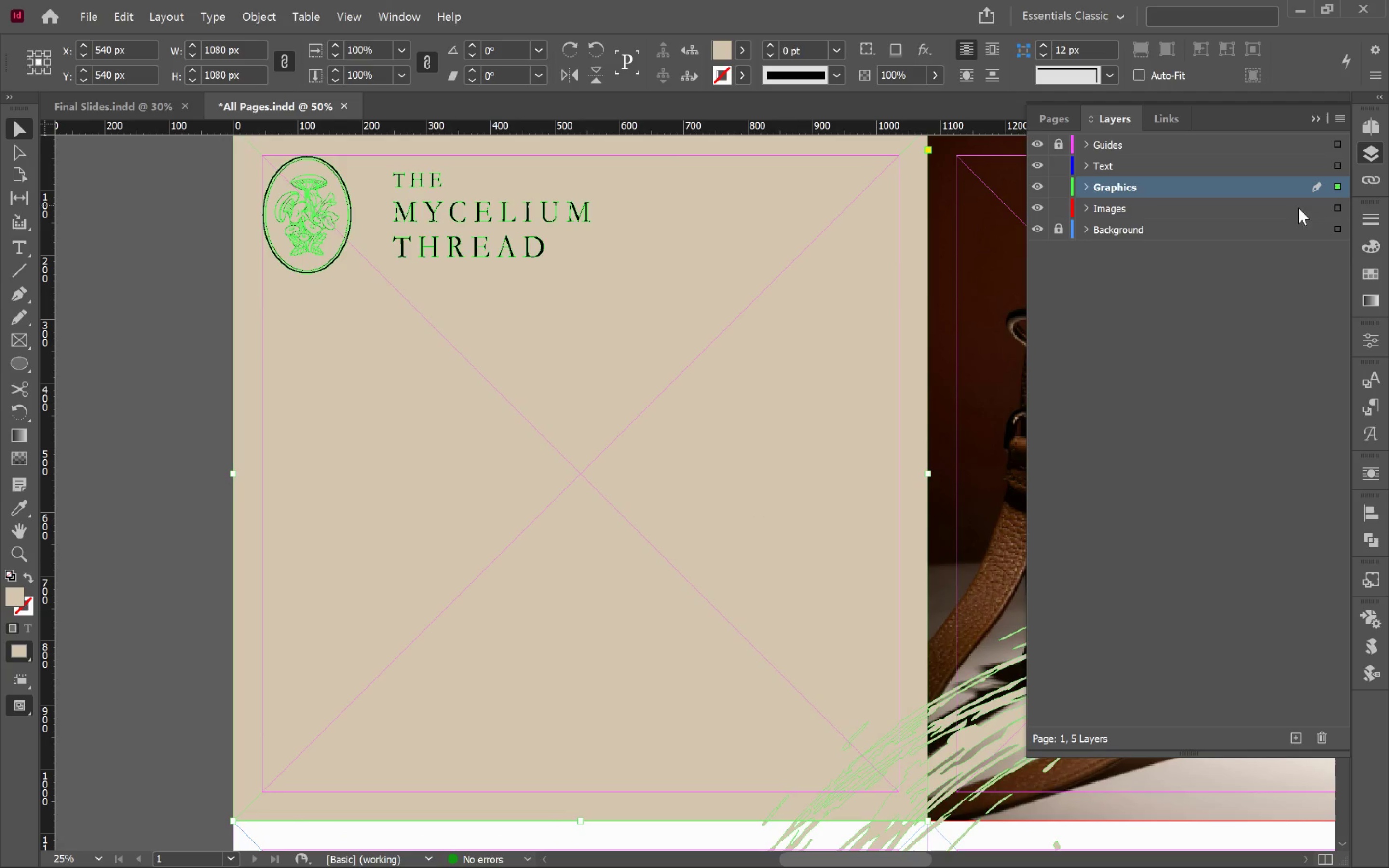 
left_click([1055, 233])
 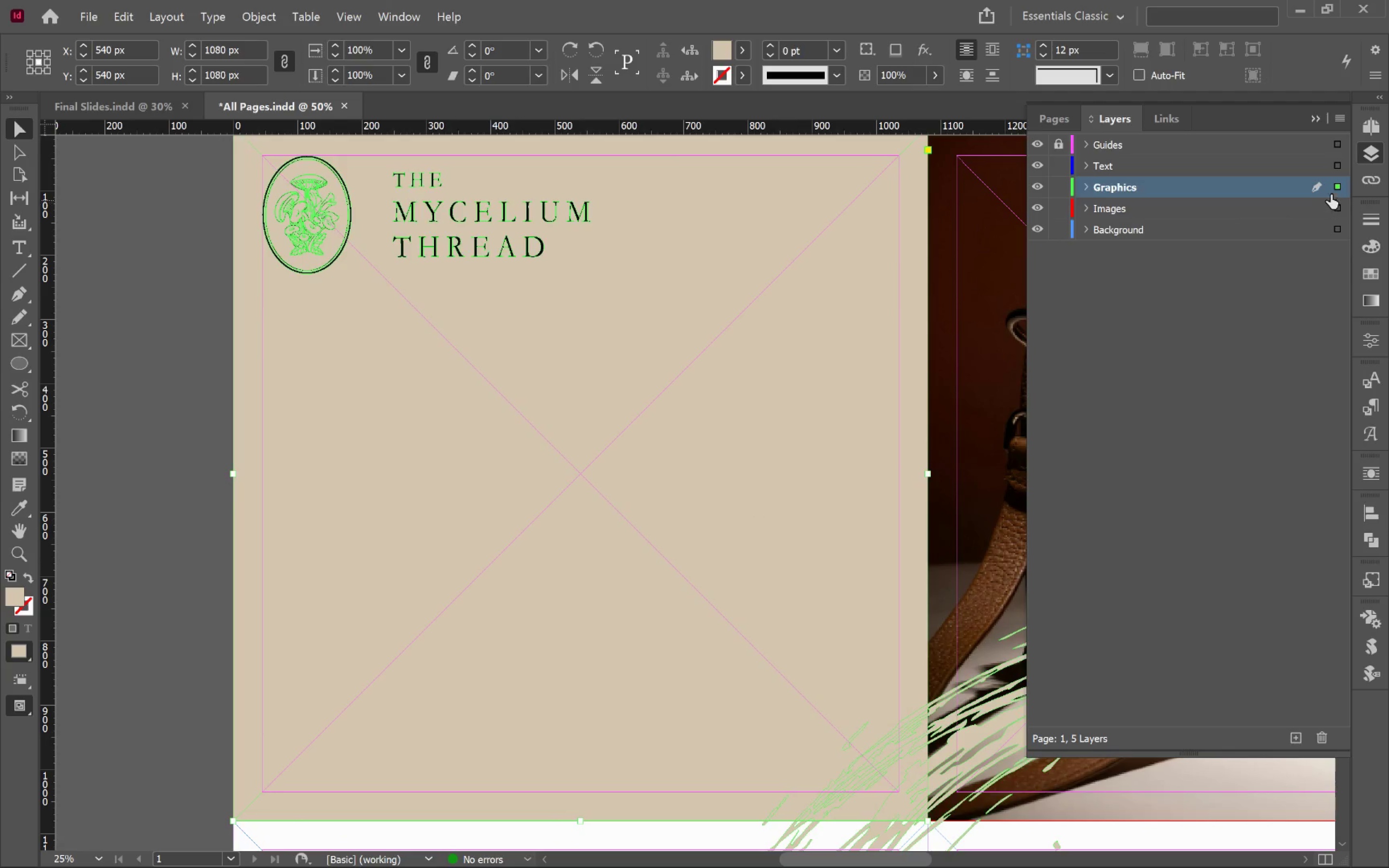 
left_click_drag(start_coordinate=[1333, 185], to_coordinate=[1340, 222])
 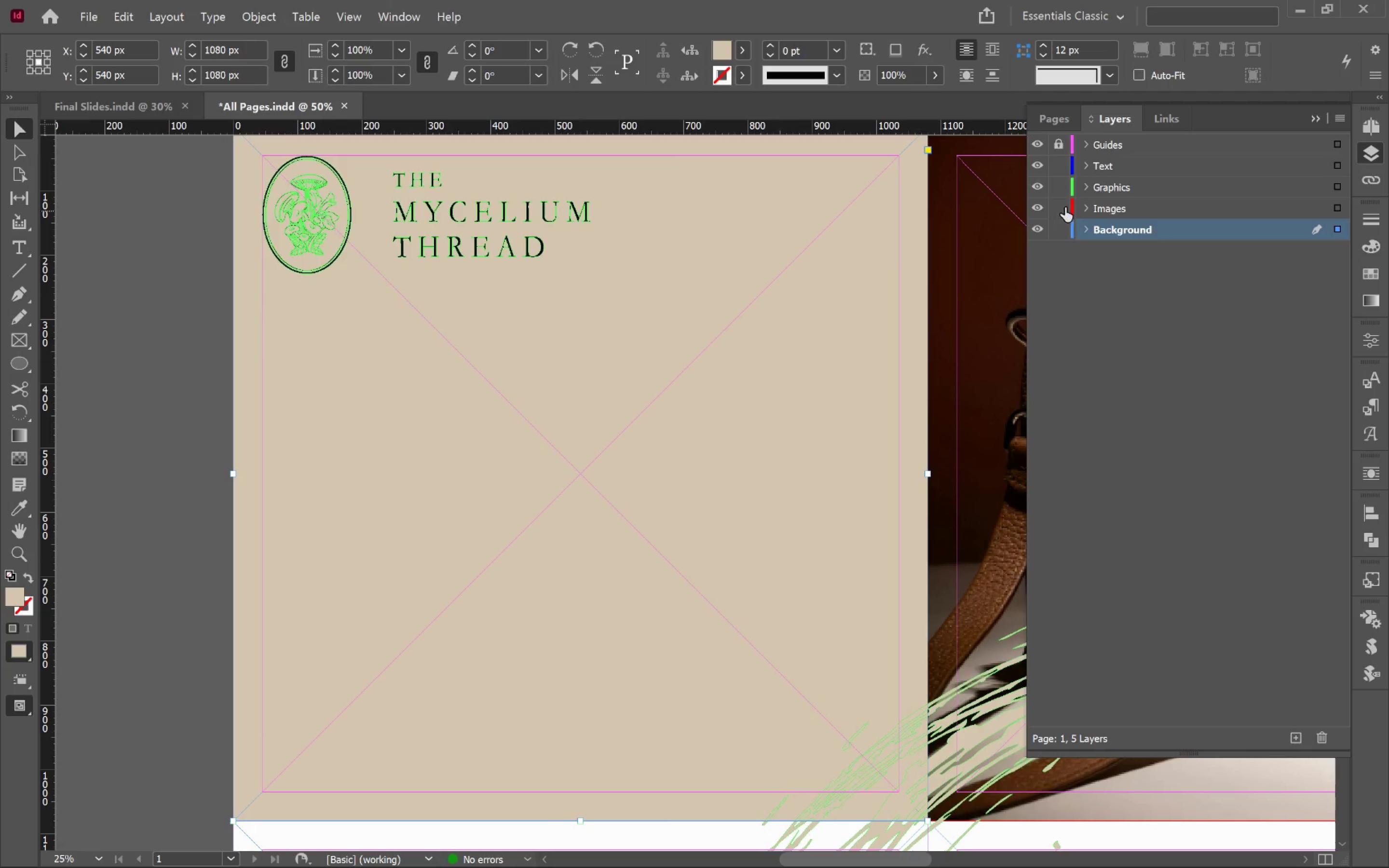 
left_click([1127, 187])
 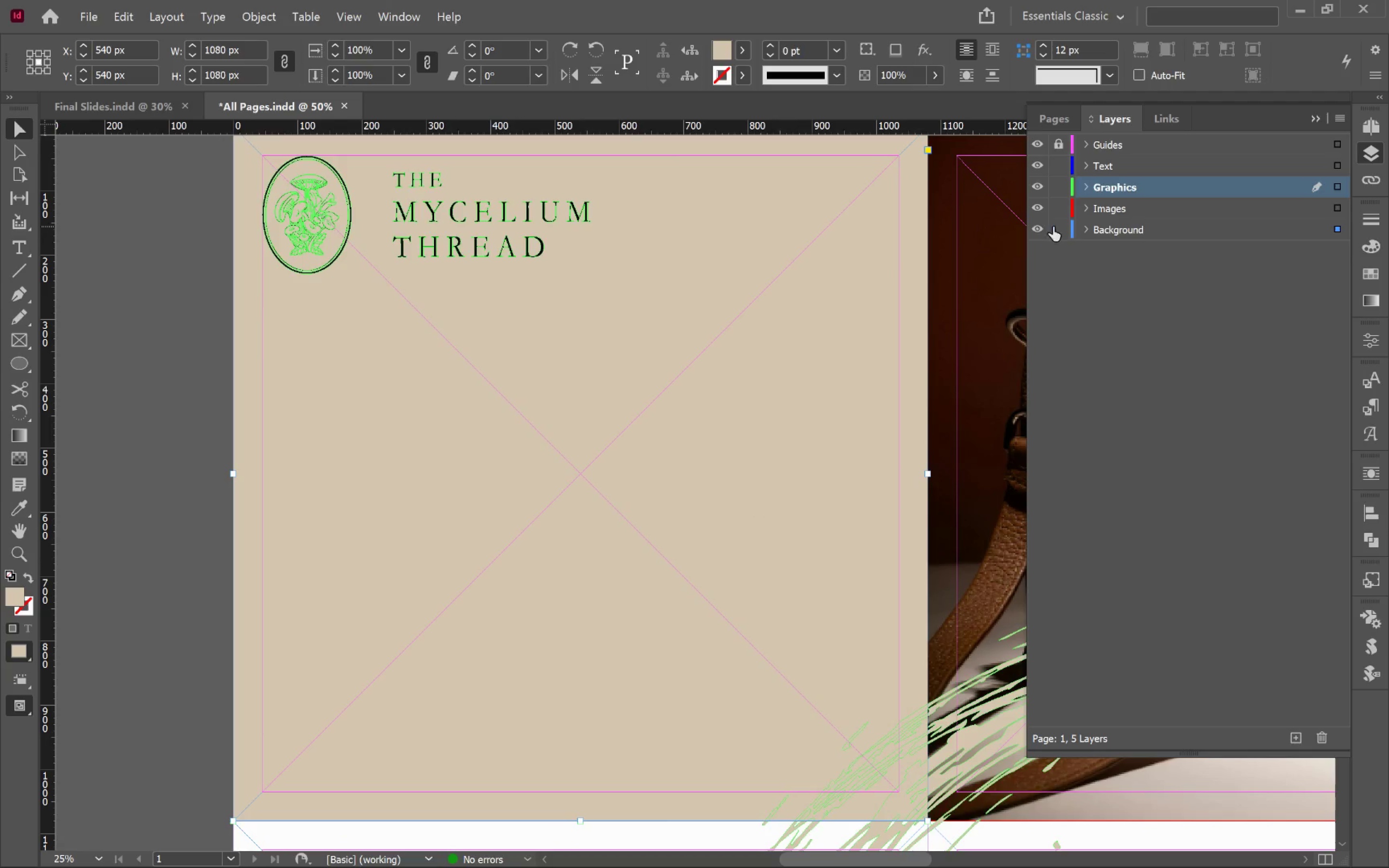 
left_click([1064, 227])
 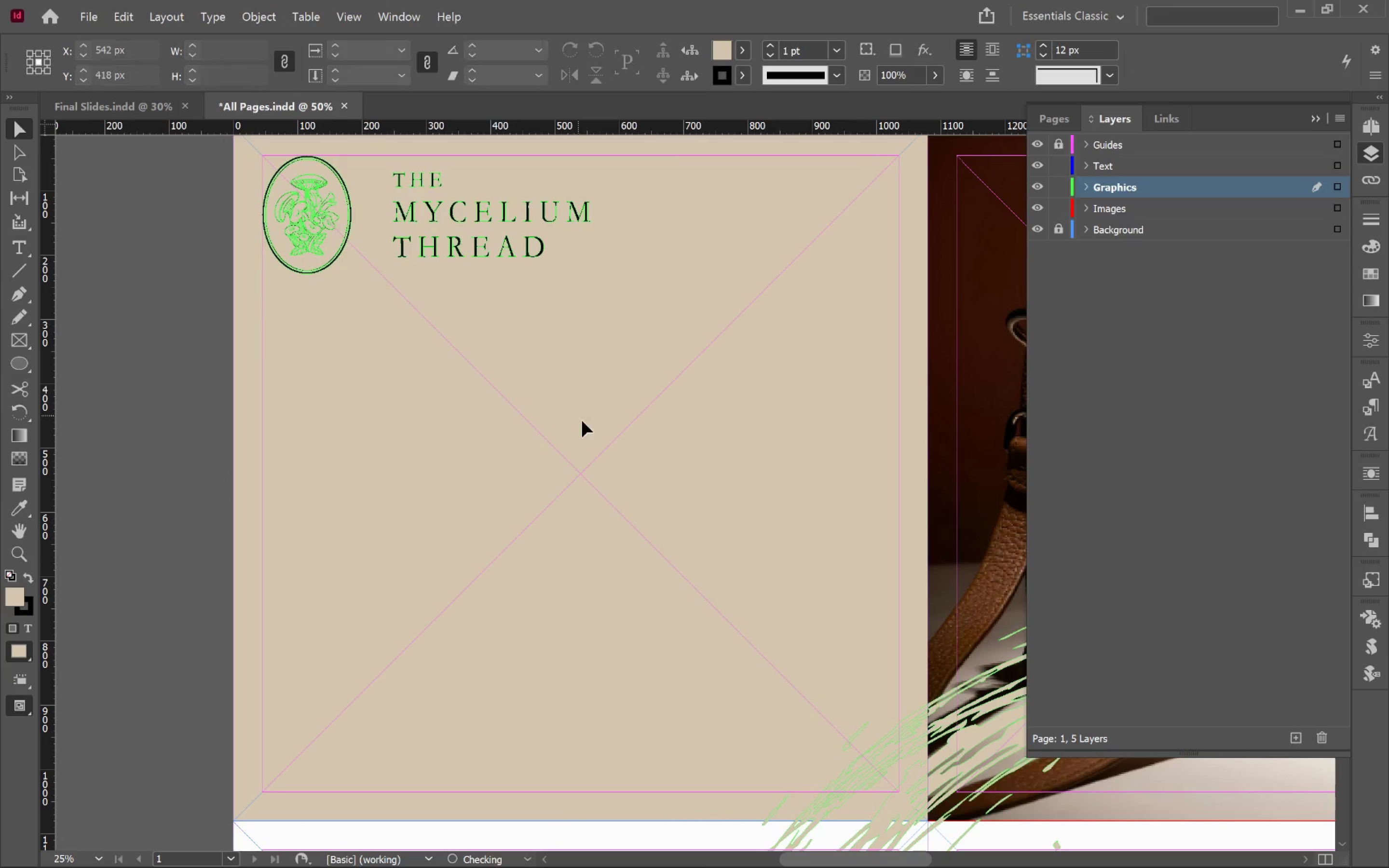 
left_click([585, 423])
 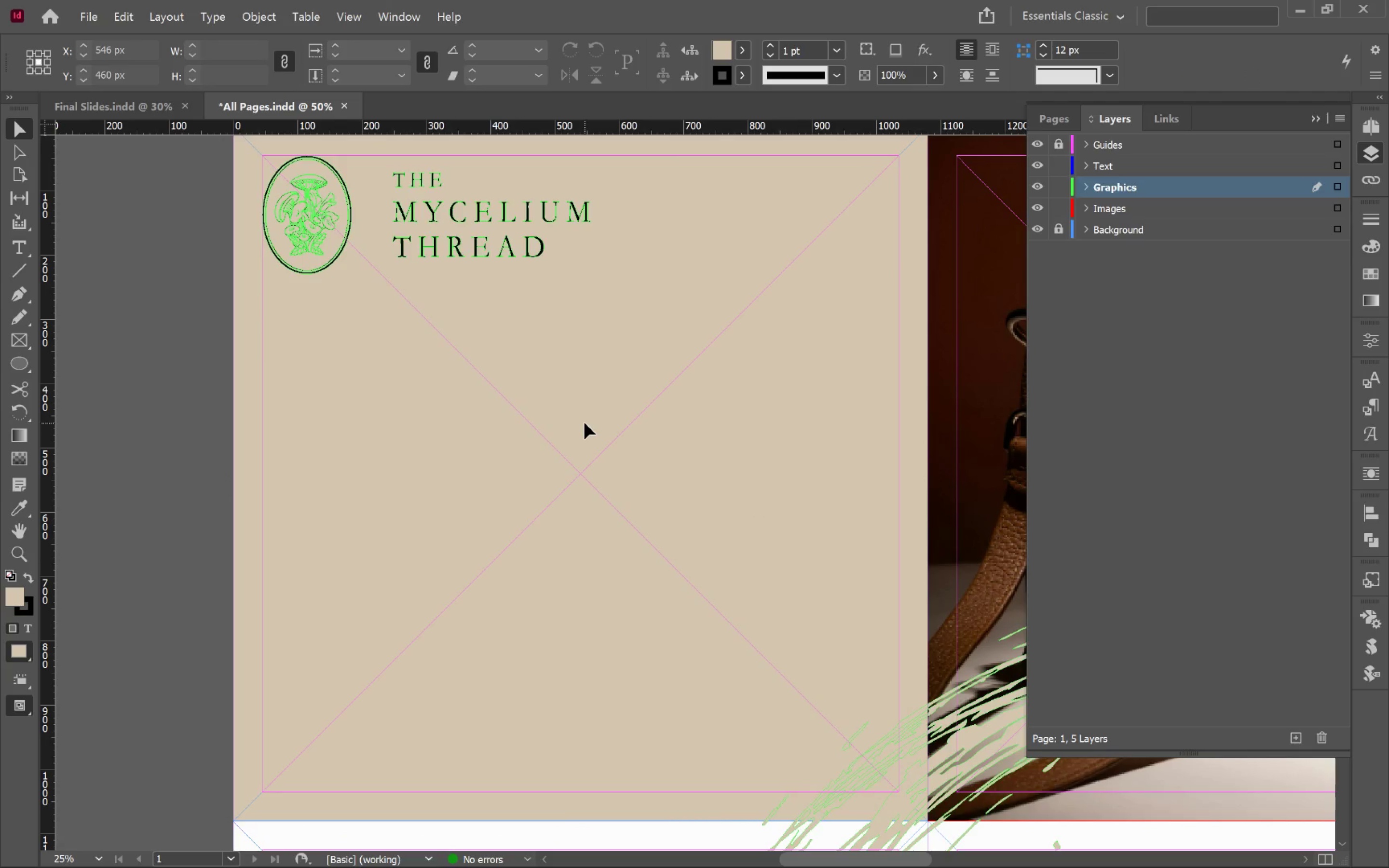 
hold_key(key=Space, duration=1.35)
 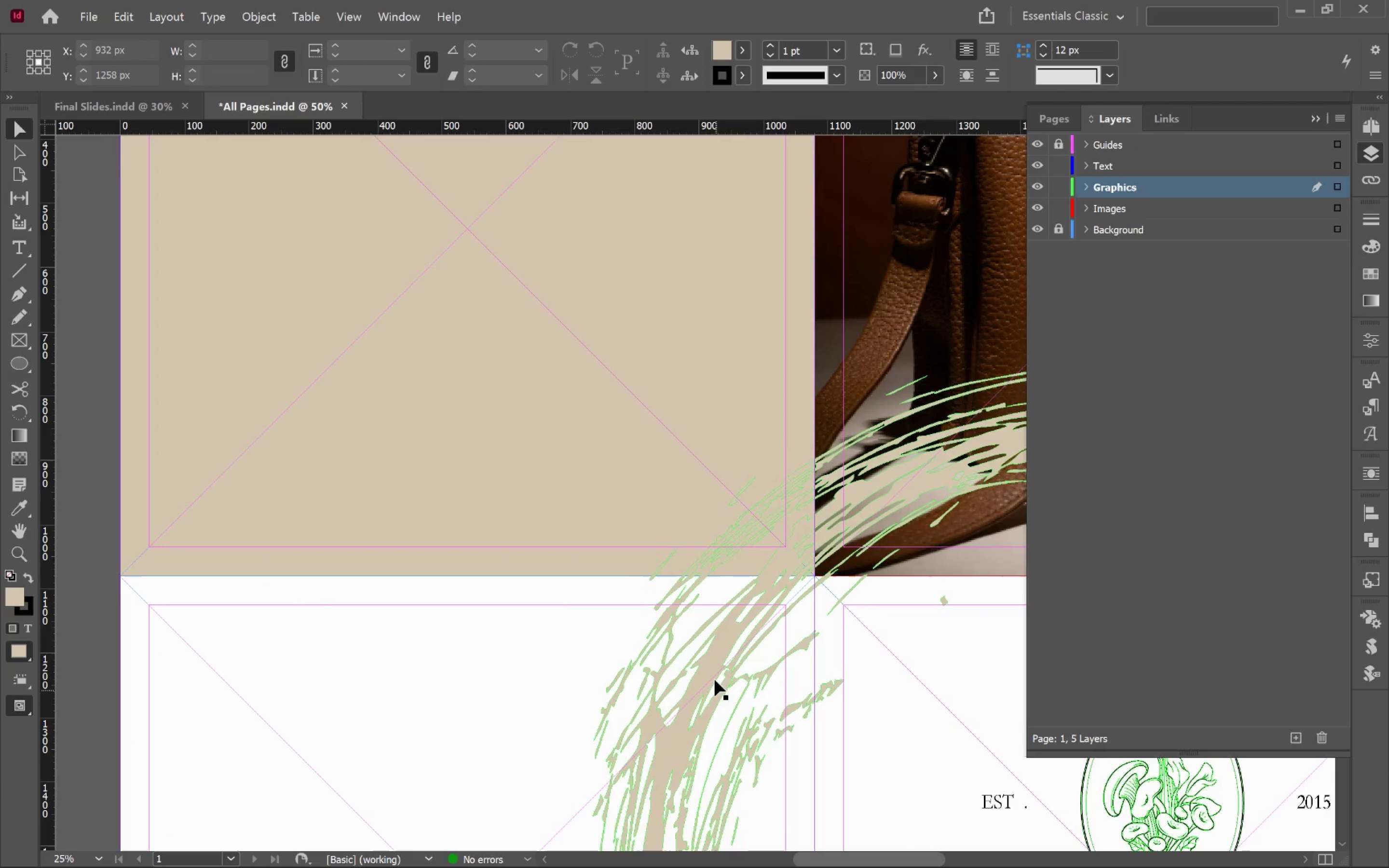 
left_click_drag(start_coordinate=[669, 526], to_coordinate=[557, 281])
 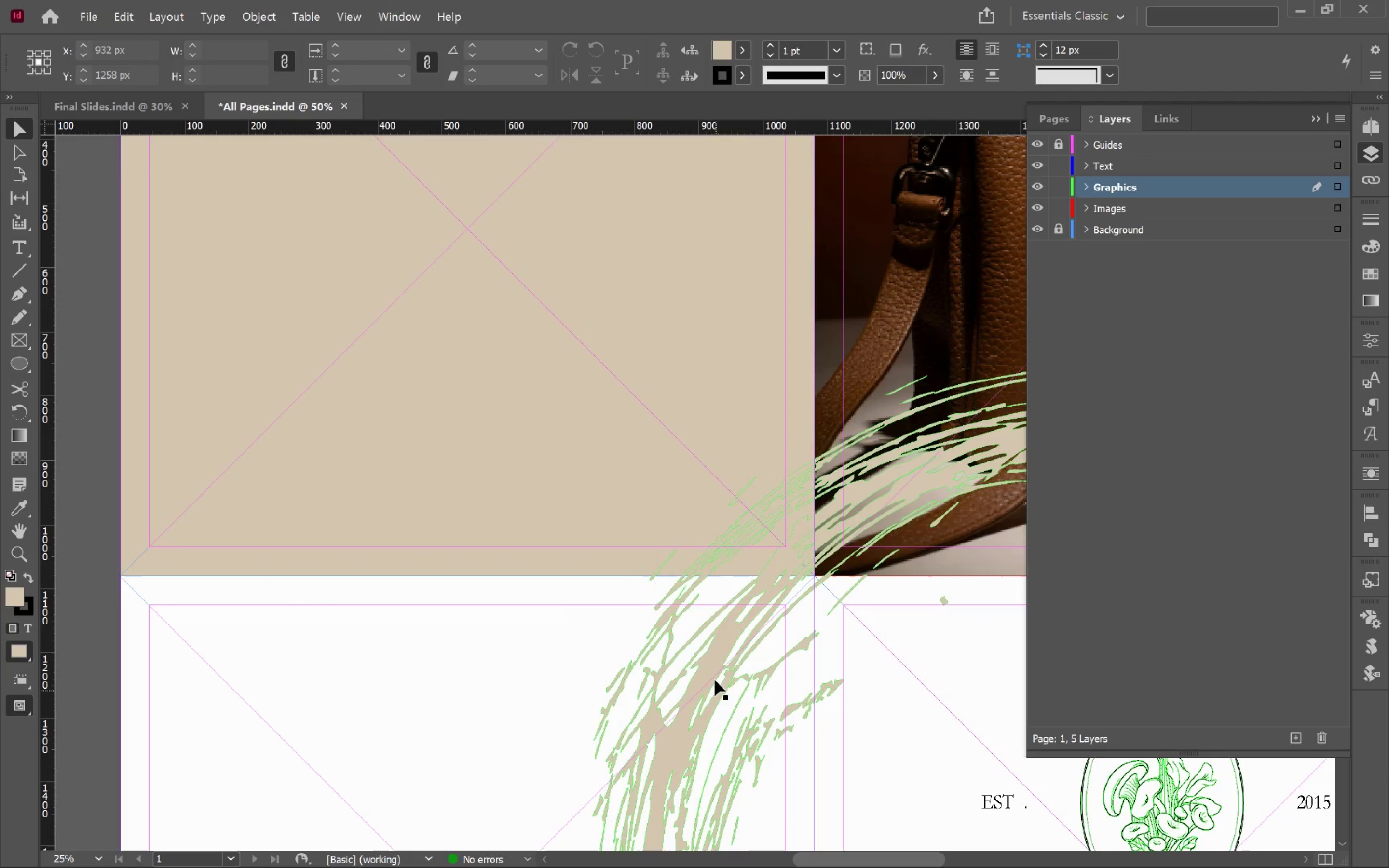 
left_click([713, 674])
 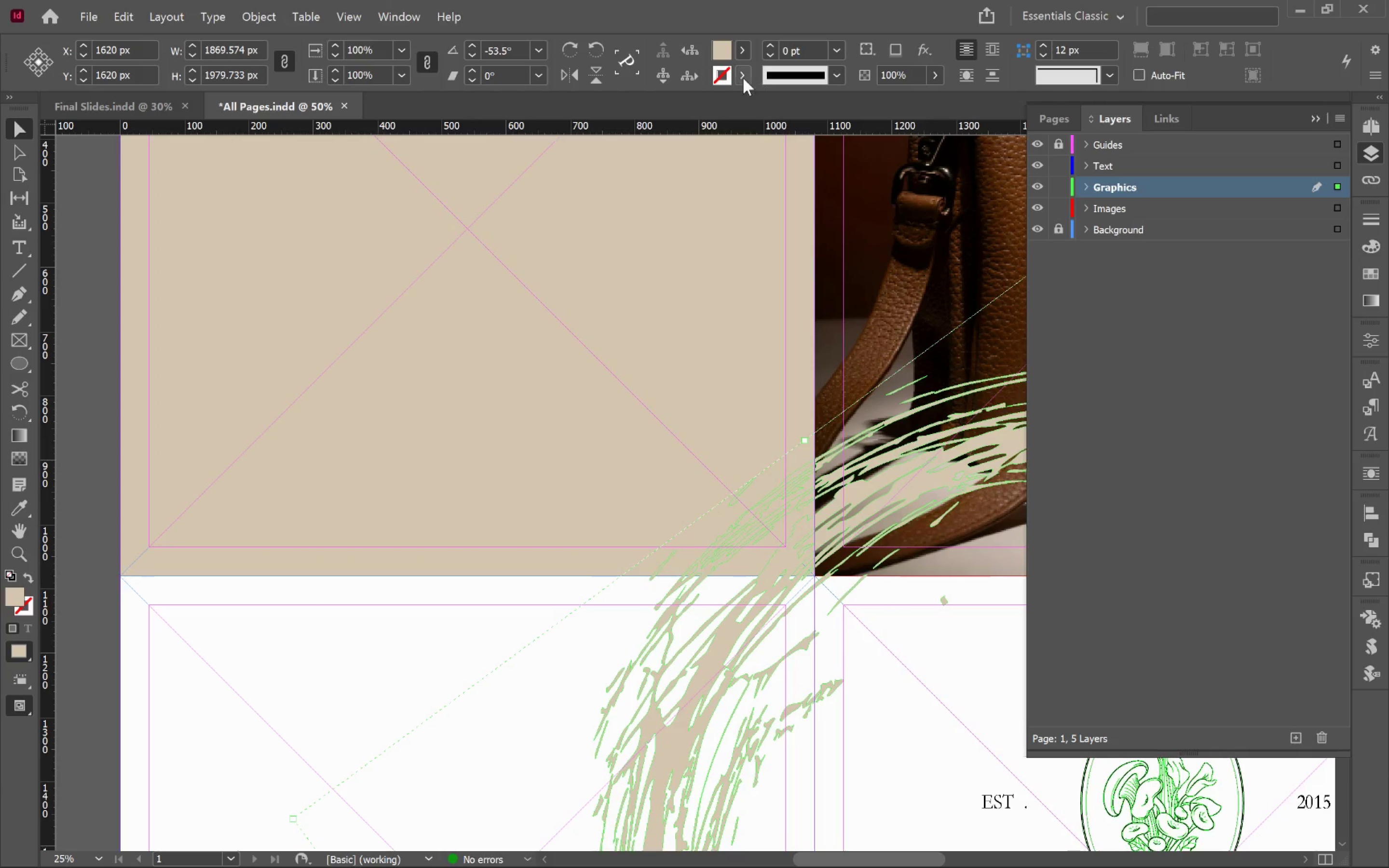 
left_click([835, 50])
 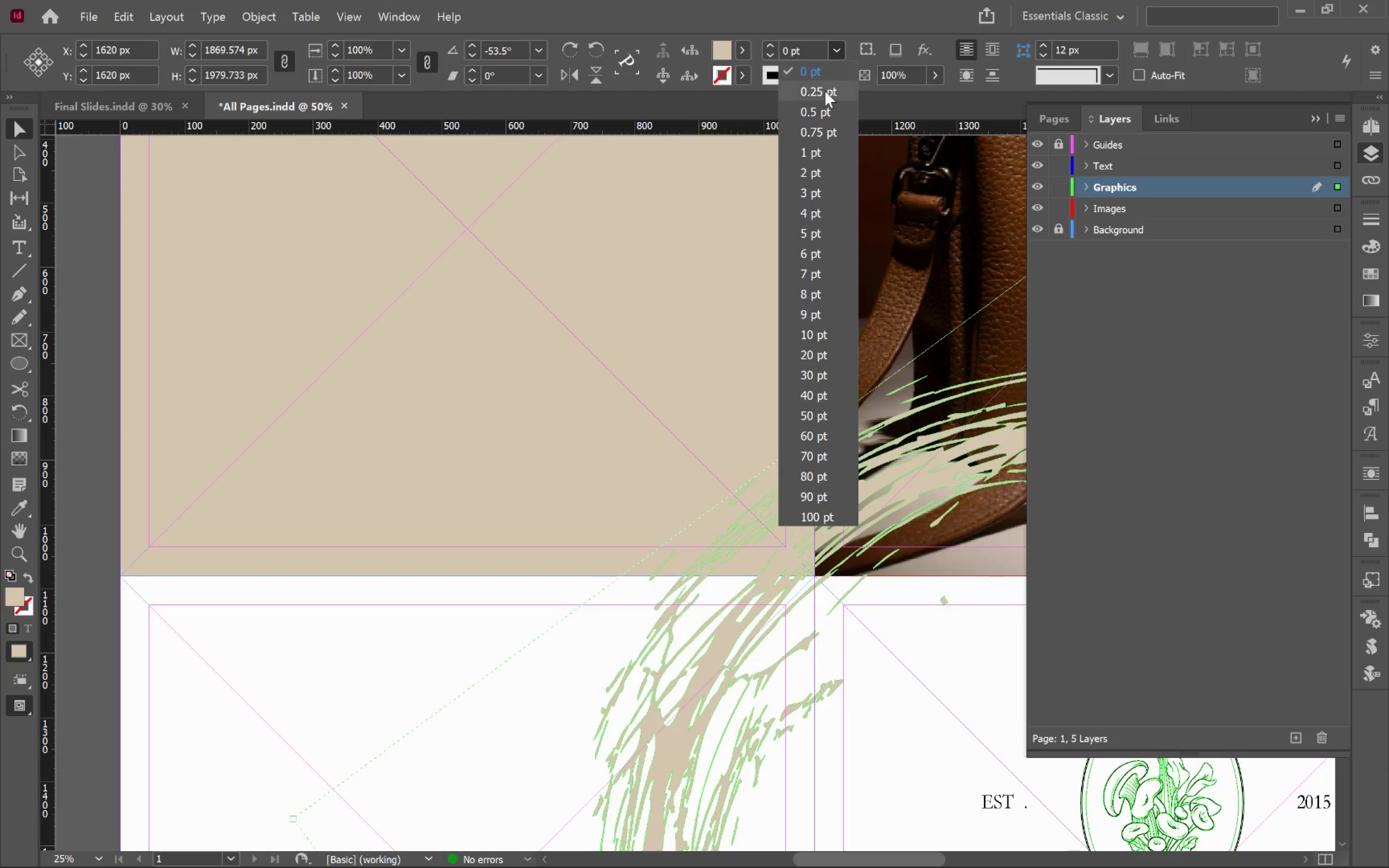 
left_click([825, 92])
 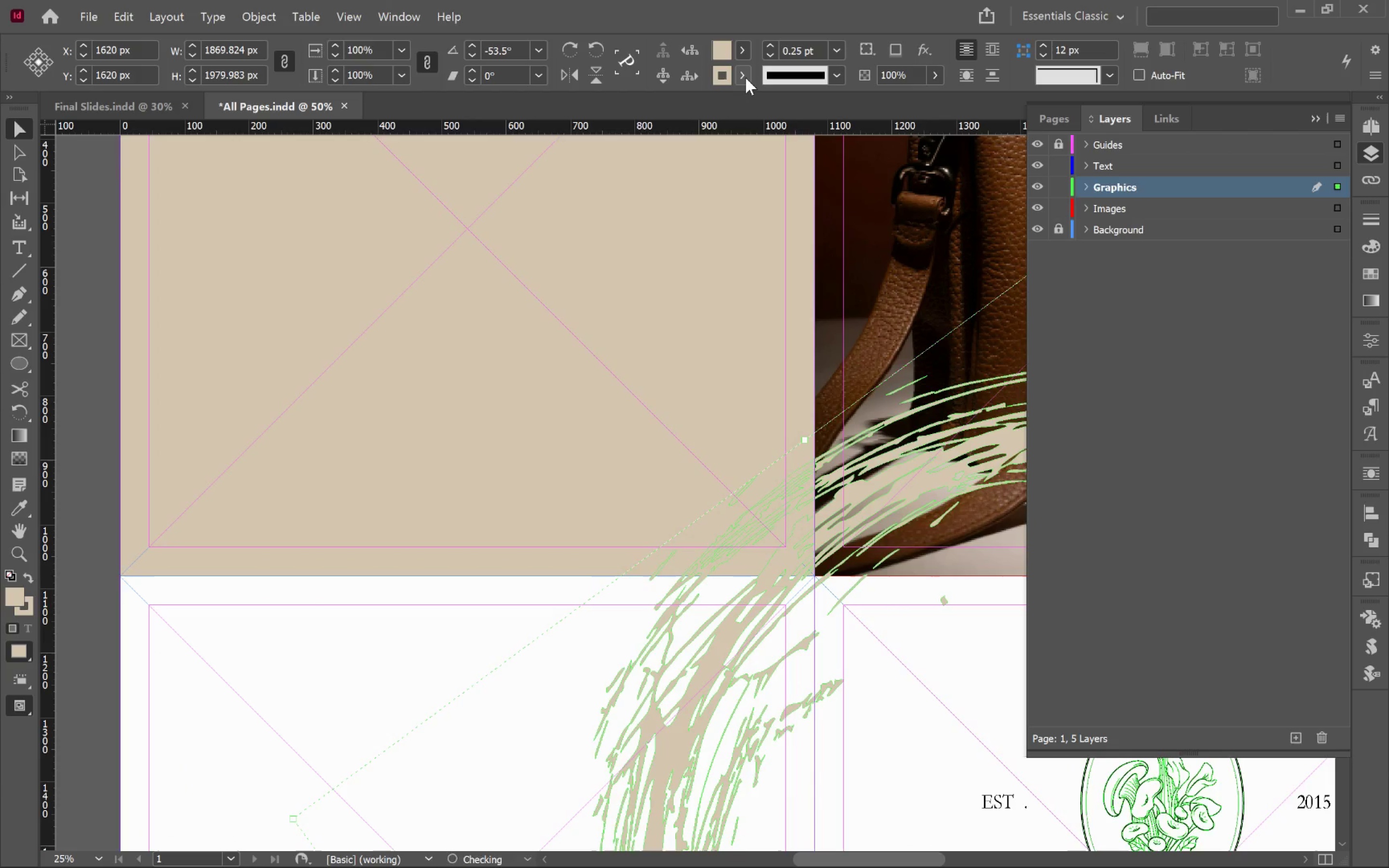 
left_click([746, 78])
 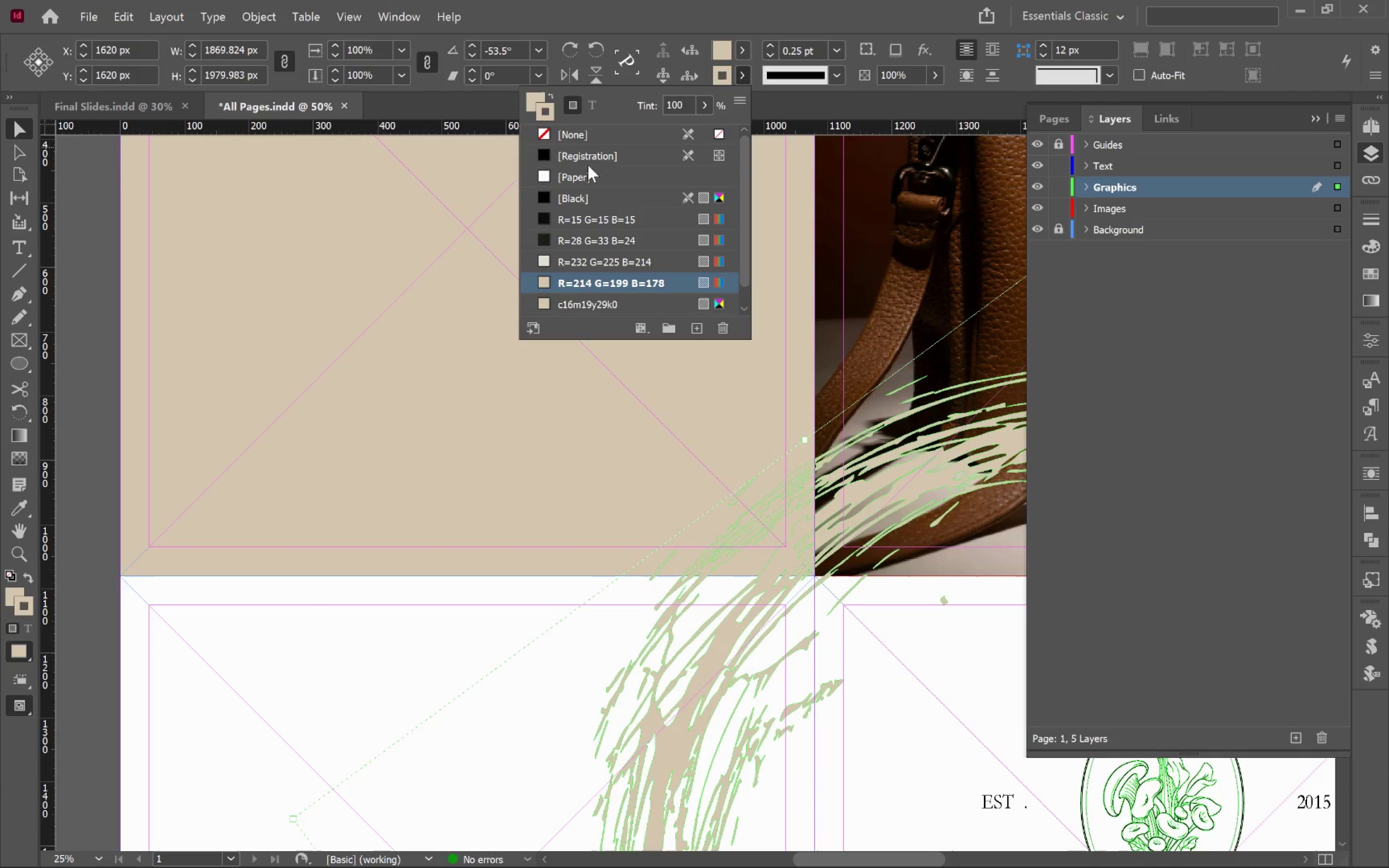 
left_click([586, 177])
 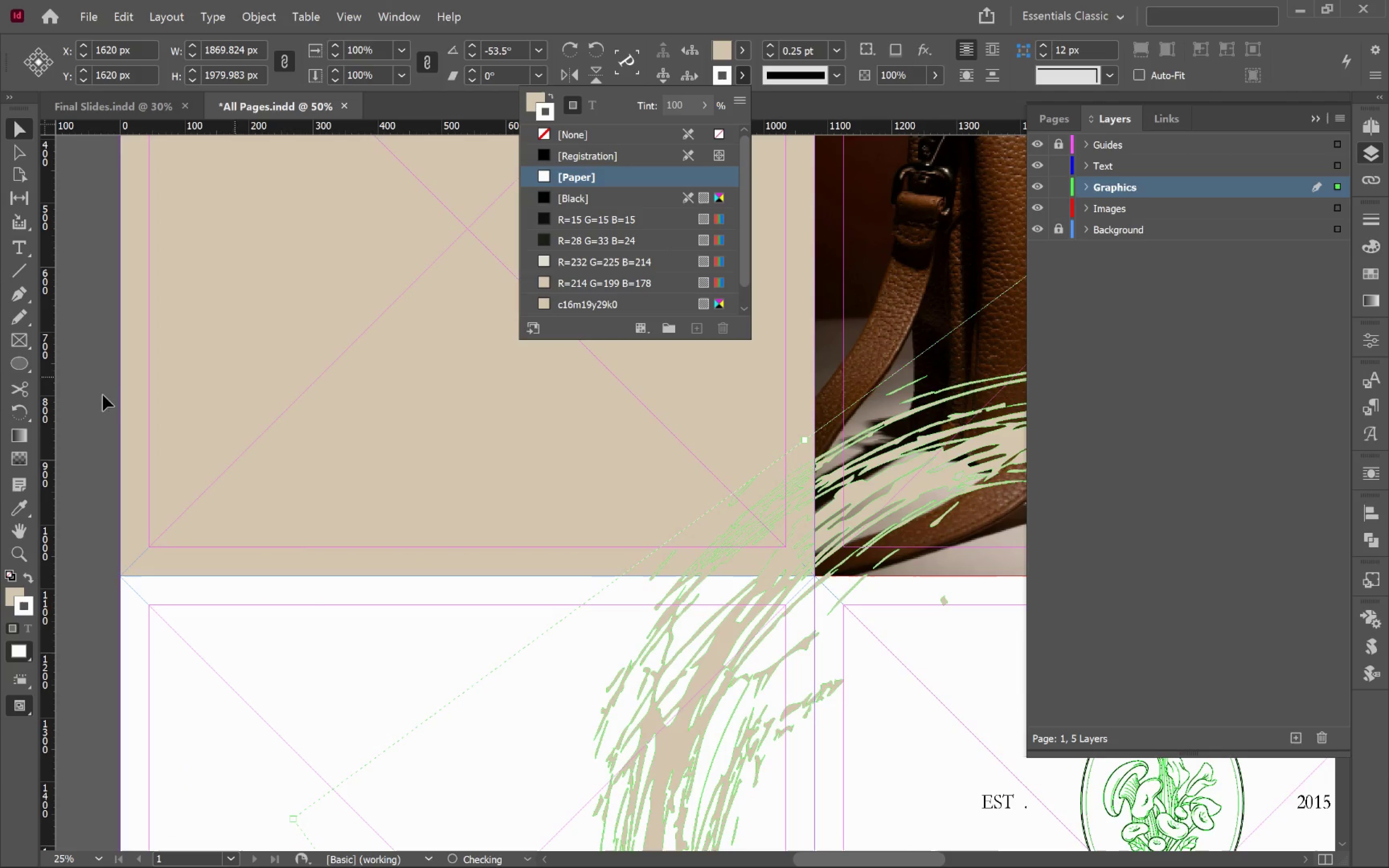 
left_click([78, 387])
 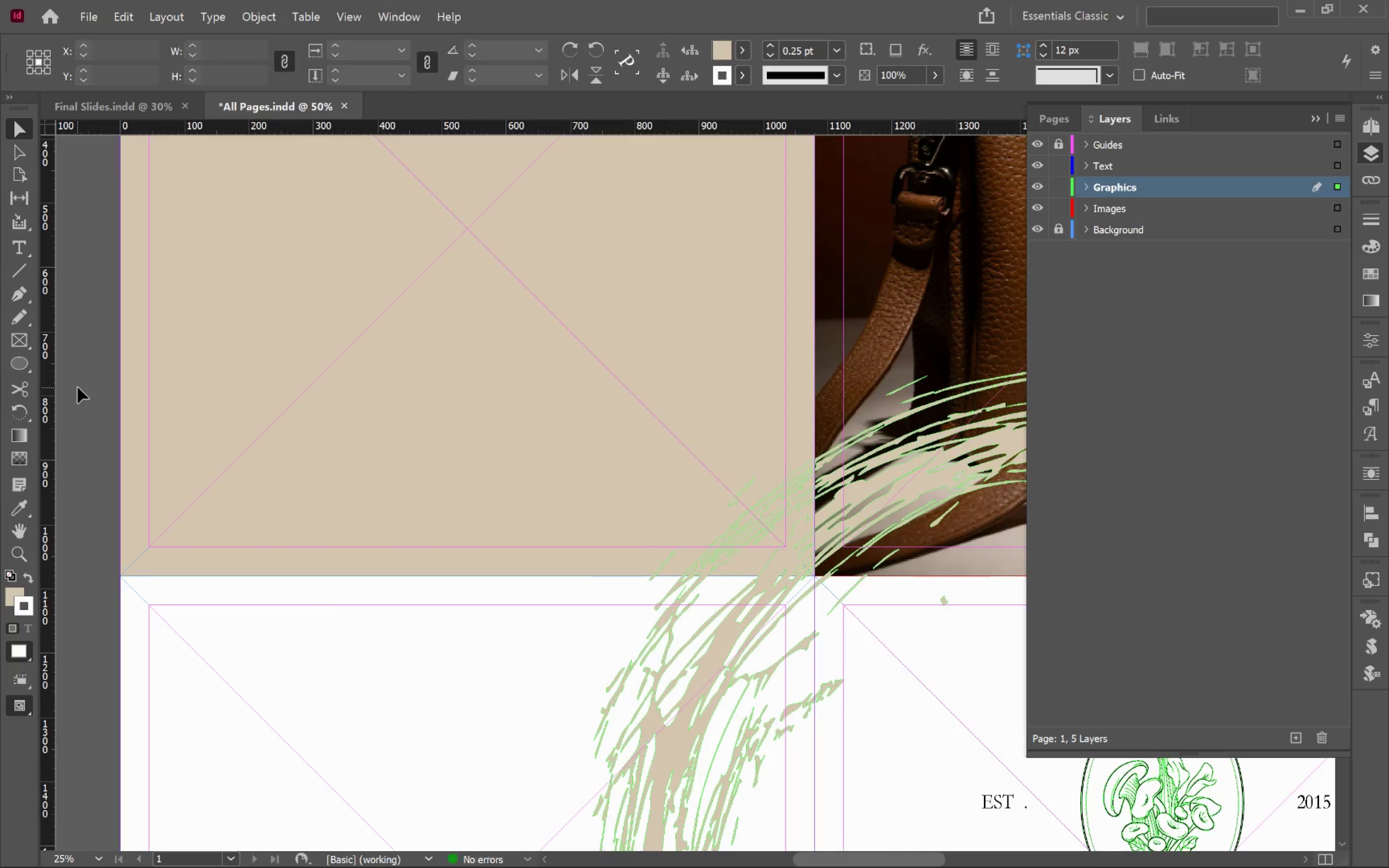 
key(W)
 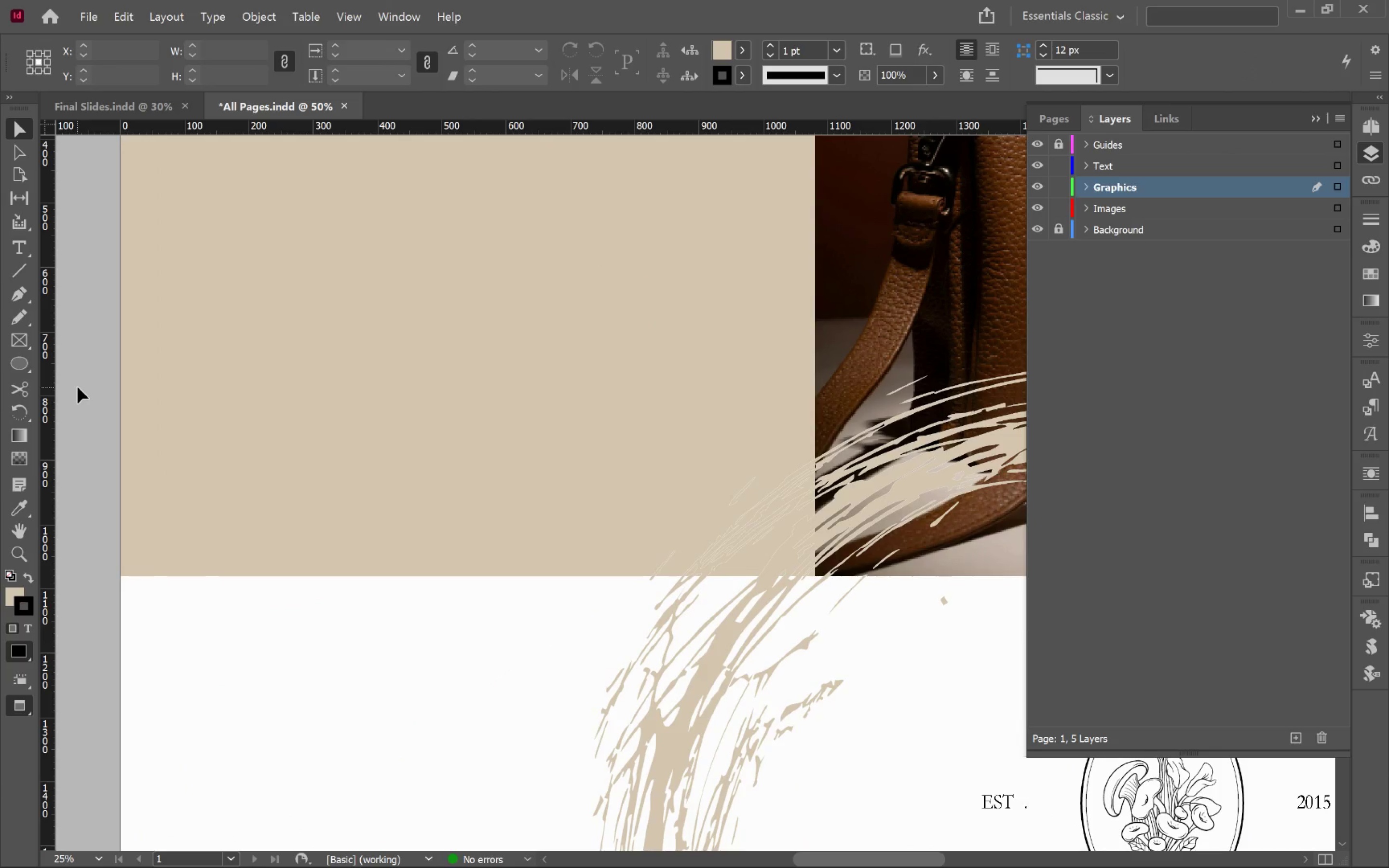 
hold_key(key=AltLeft, duration=0.68)
scroll: coordinate [78, 387], scroll_direction: down, amount: 1.0
 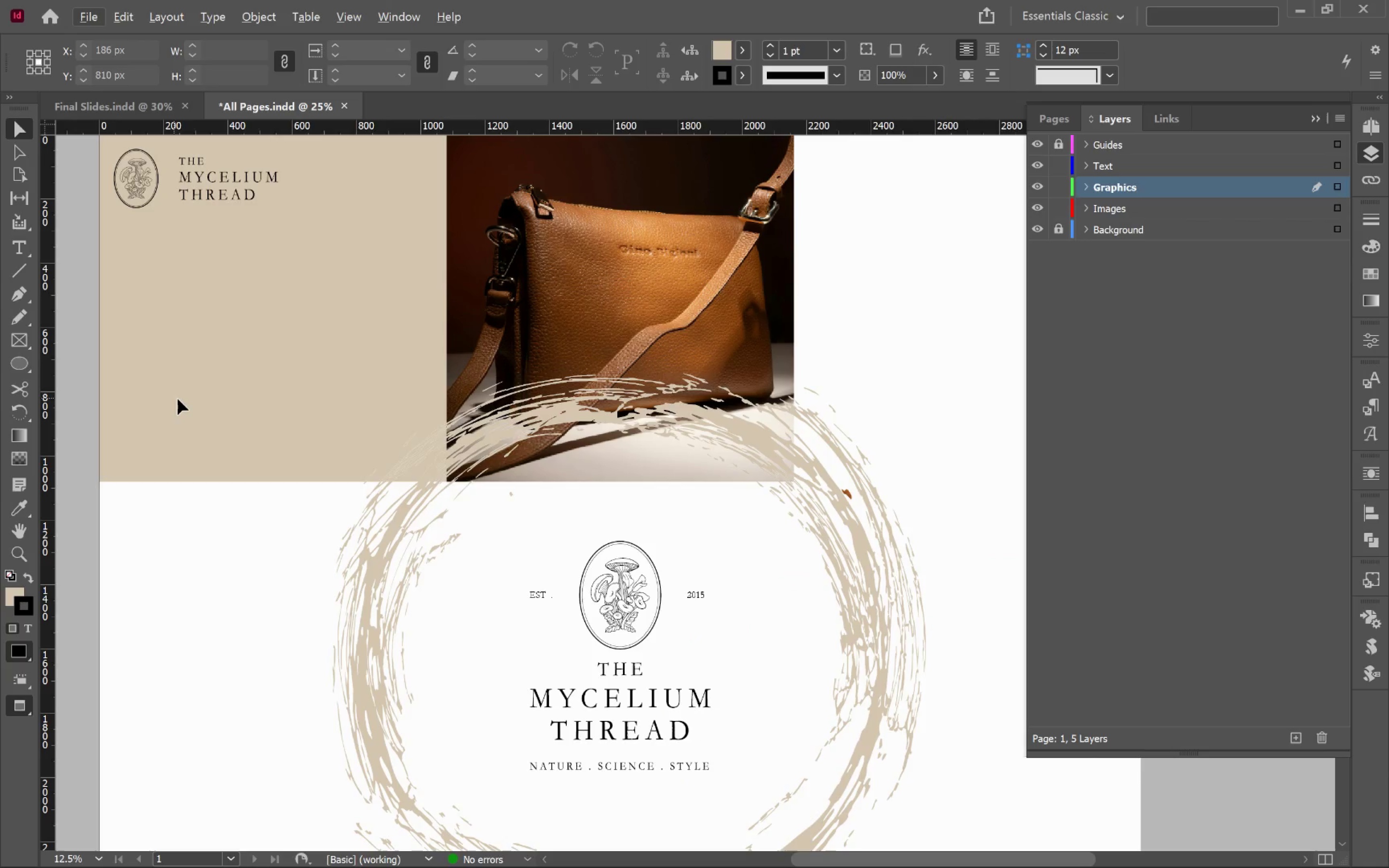 
hold_key(key=Space, duration=1.5)
 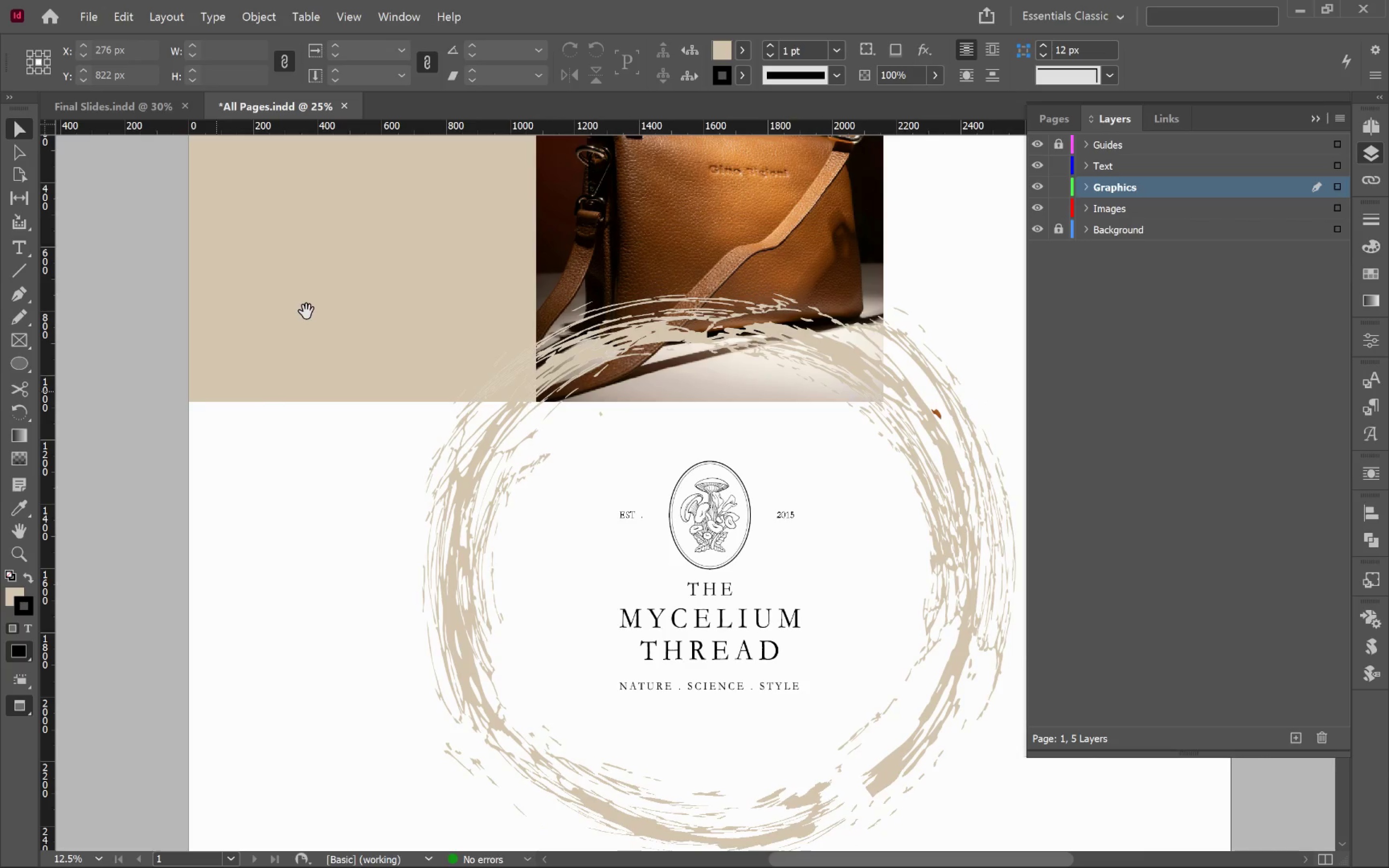 
left_click_drag(start_coordinate=[216, 392], to_coordinate=[306, 312])
 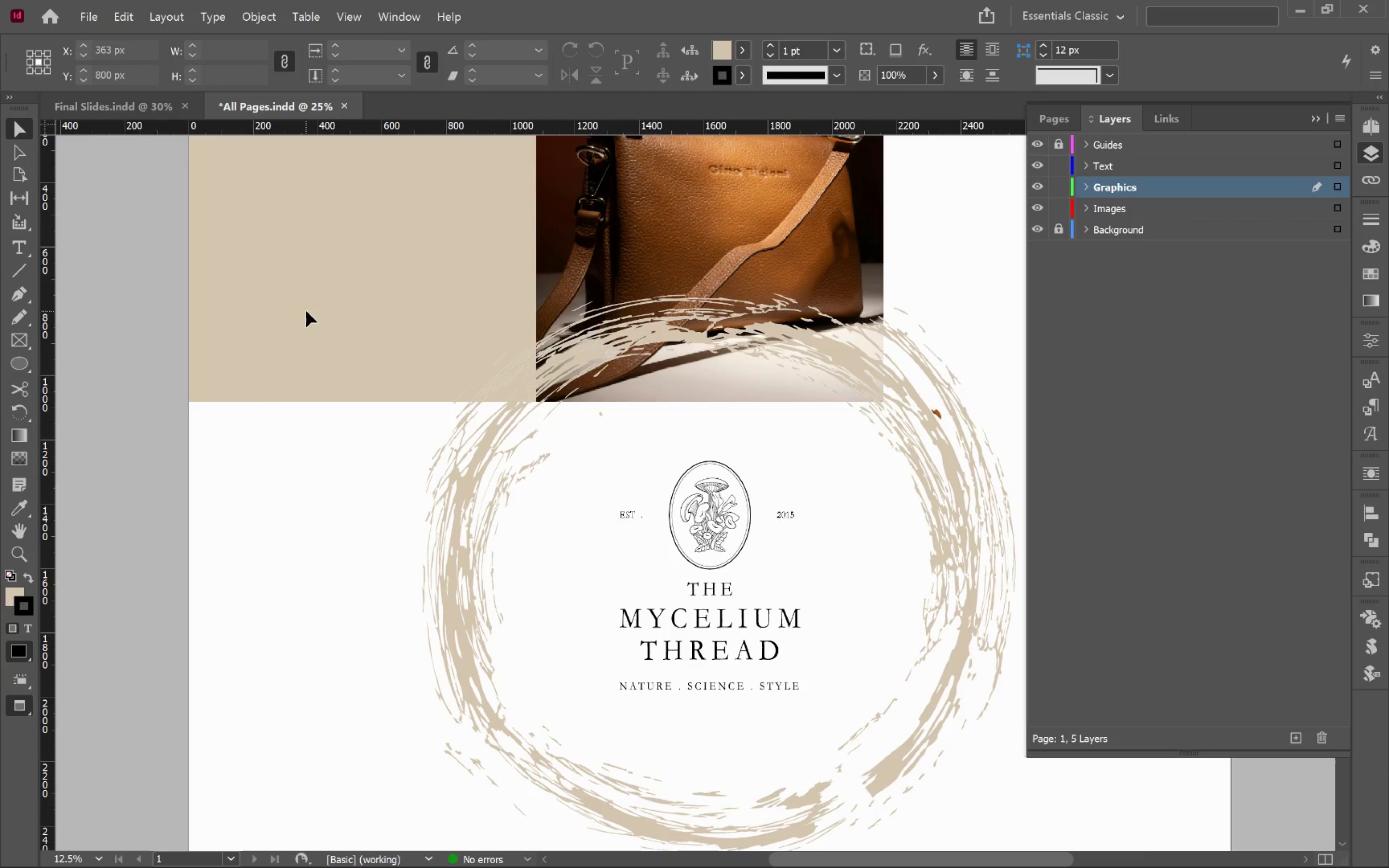 
hold_key(key=Space, duration=0.66)
 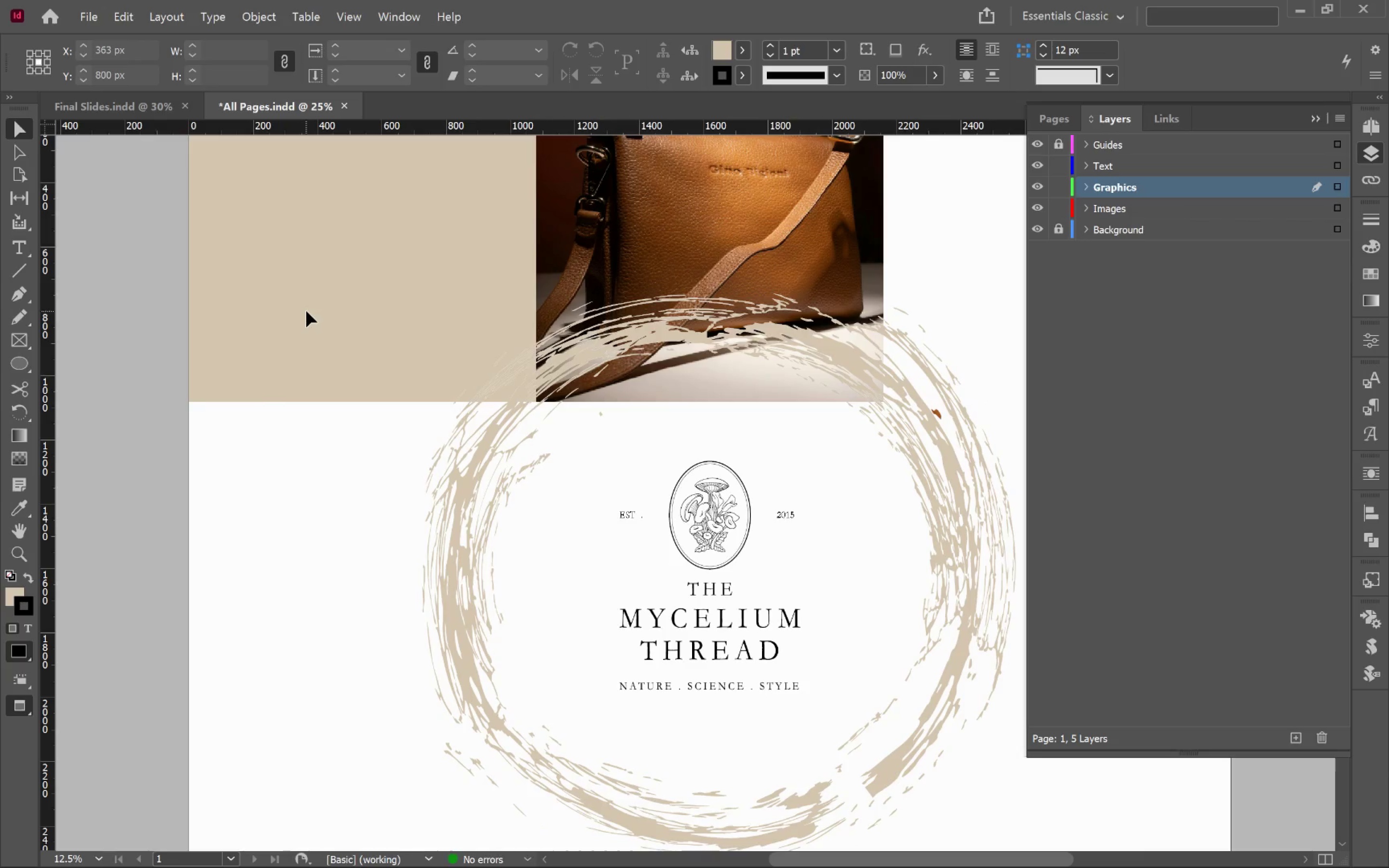 
hold_key(key=Space, duration=1.43)
 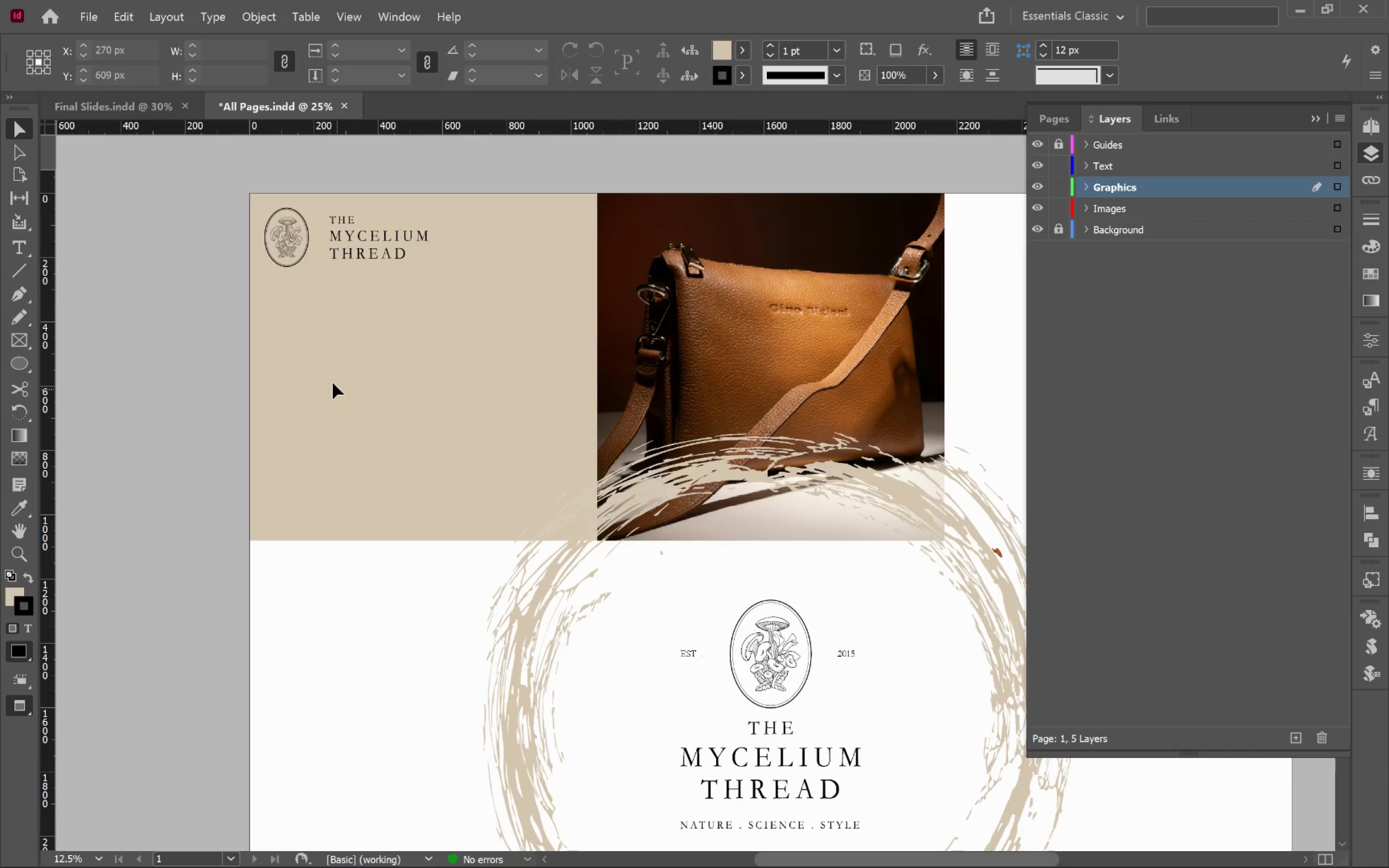 
left_click_drag(start_coordinate=[306, 305], to_coordinate=[367, 492])
 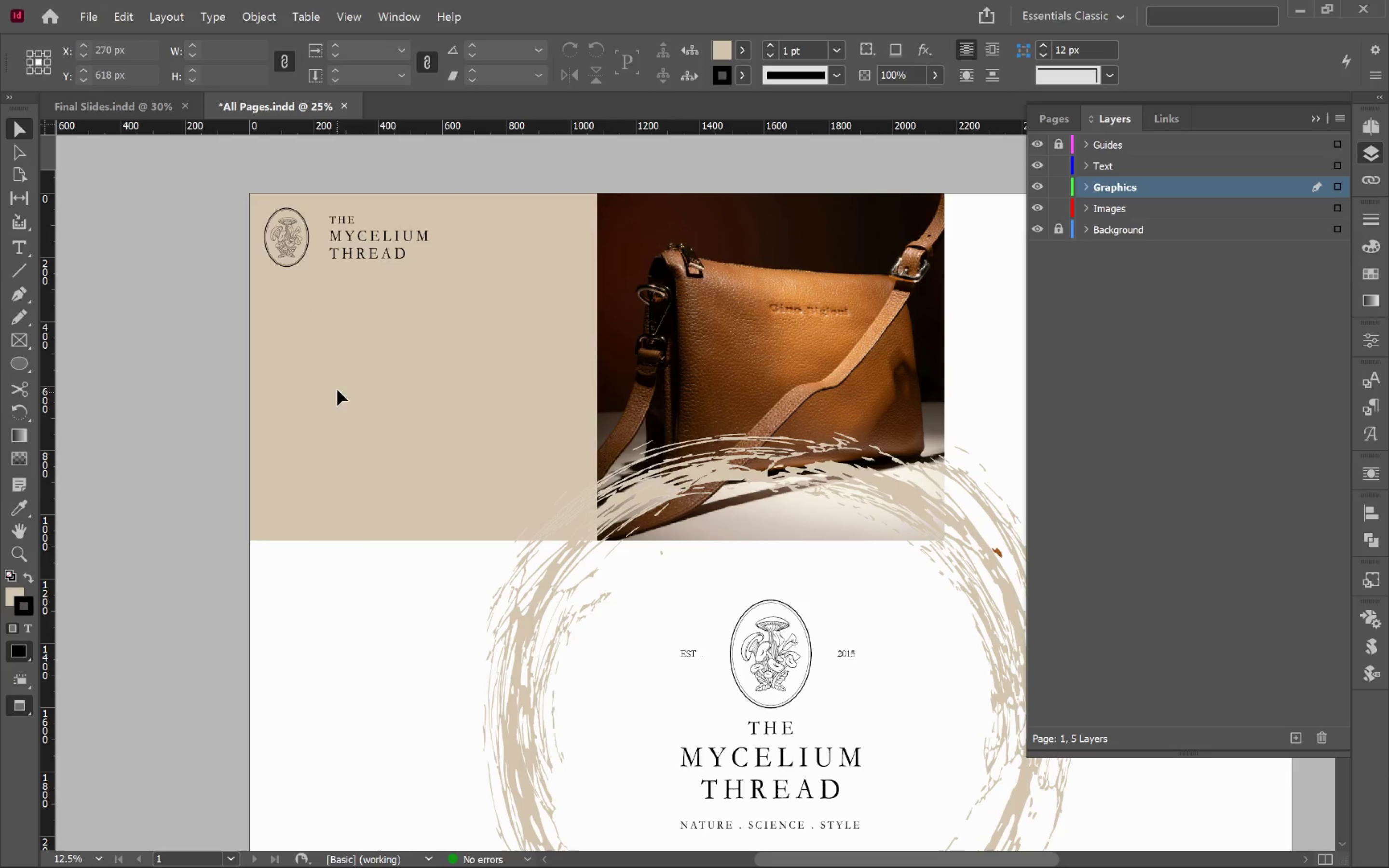 
left_click([337, 389])
 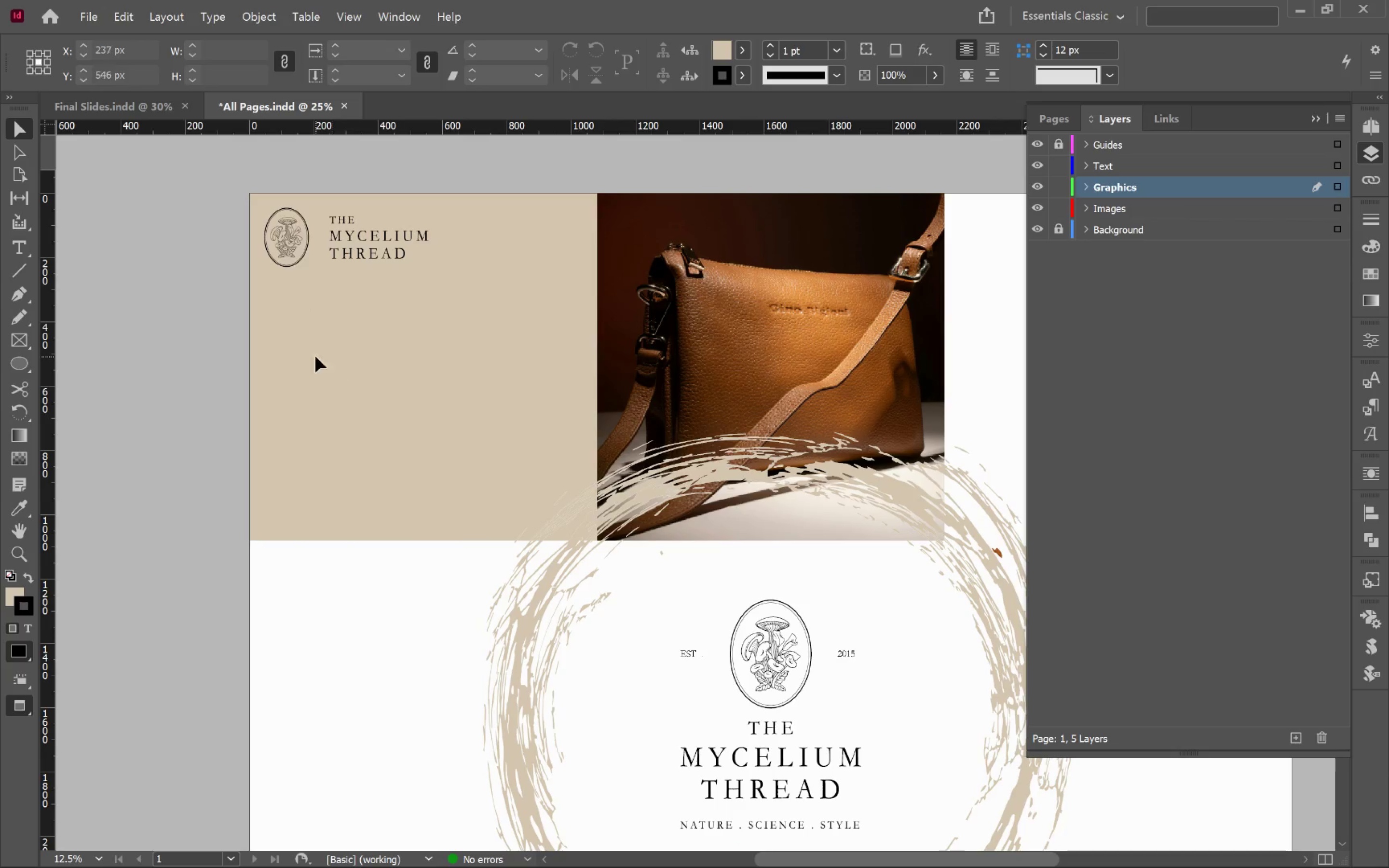 
hold_key(key=AltLeft, duration=0.47)
scroll: coordinate [309, 331], scroll_direction: up, amount: 1.0
 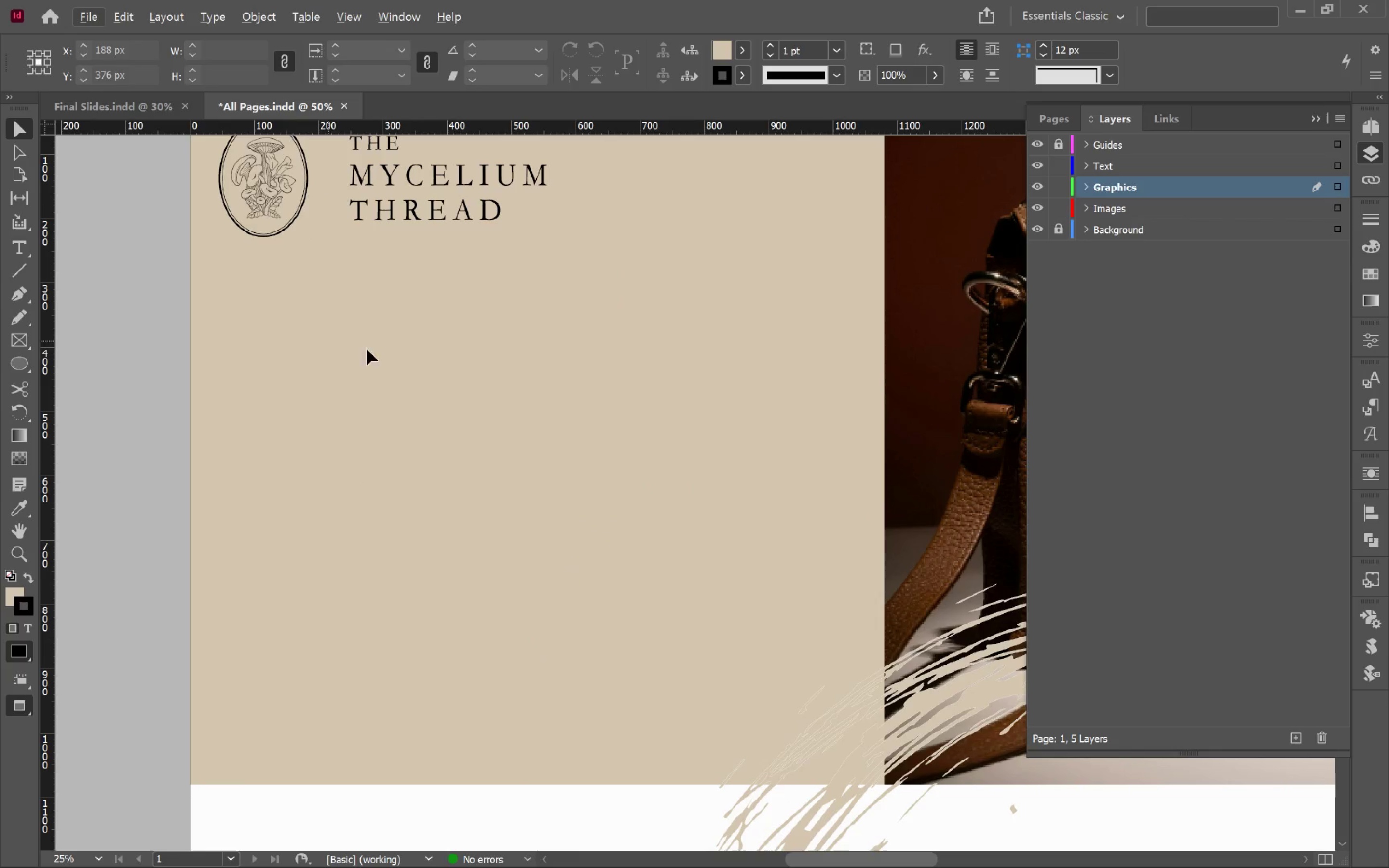 
hold_key(key=Space, duration=0.42)
 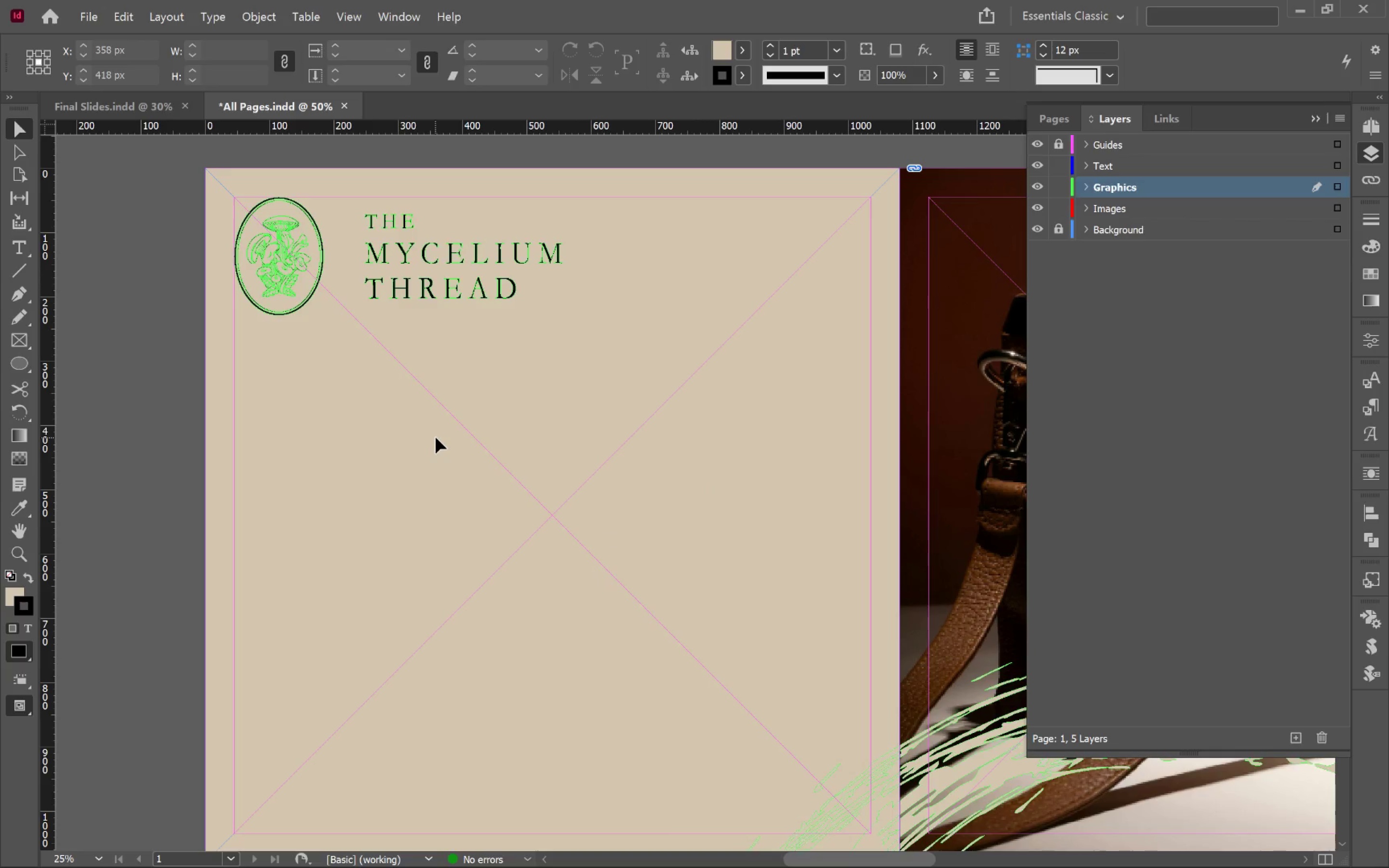 
left_click_drag(start_coordinate=[430, 359], to_coordinate=[446, 437])
 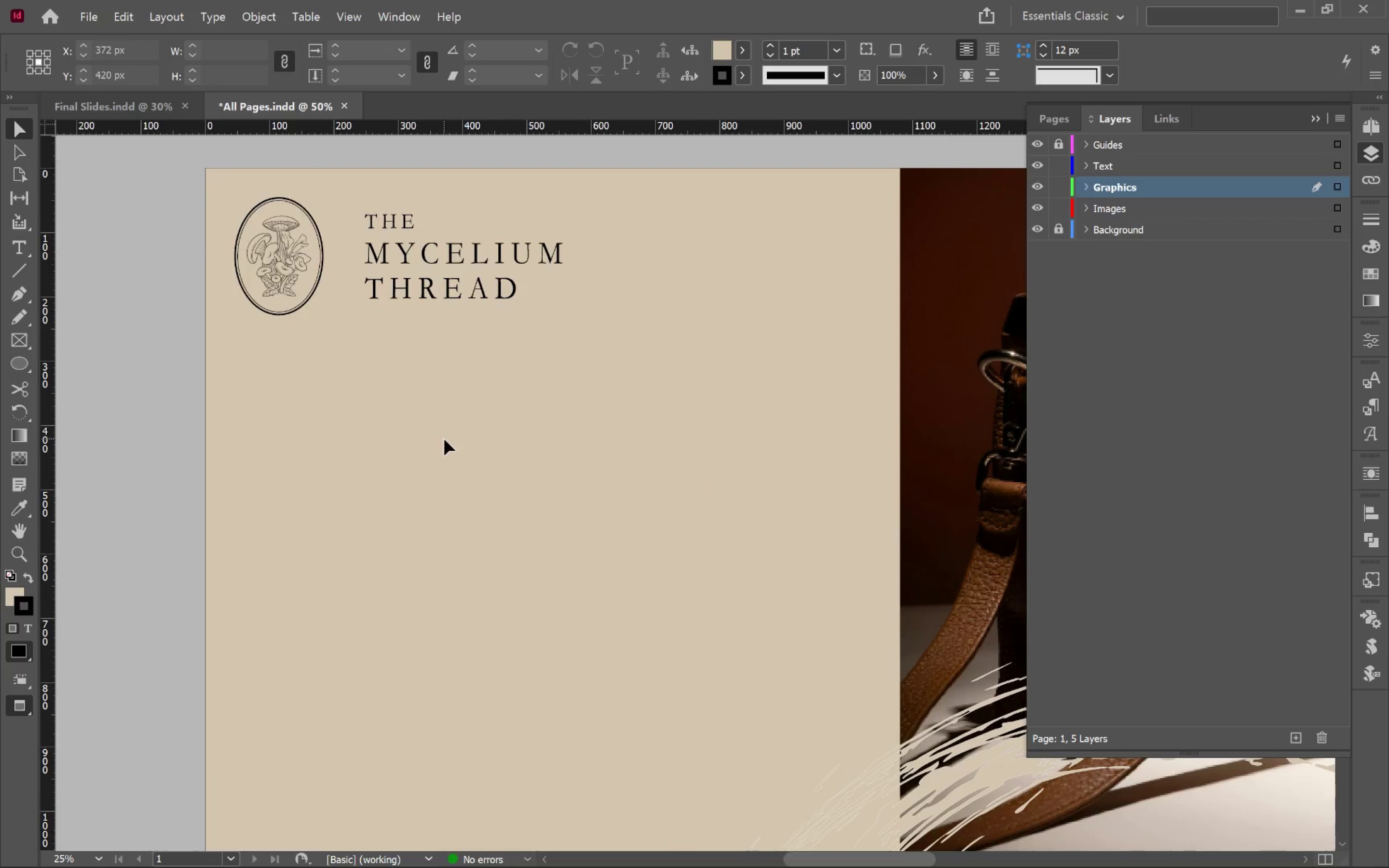 
key(W)
 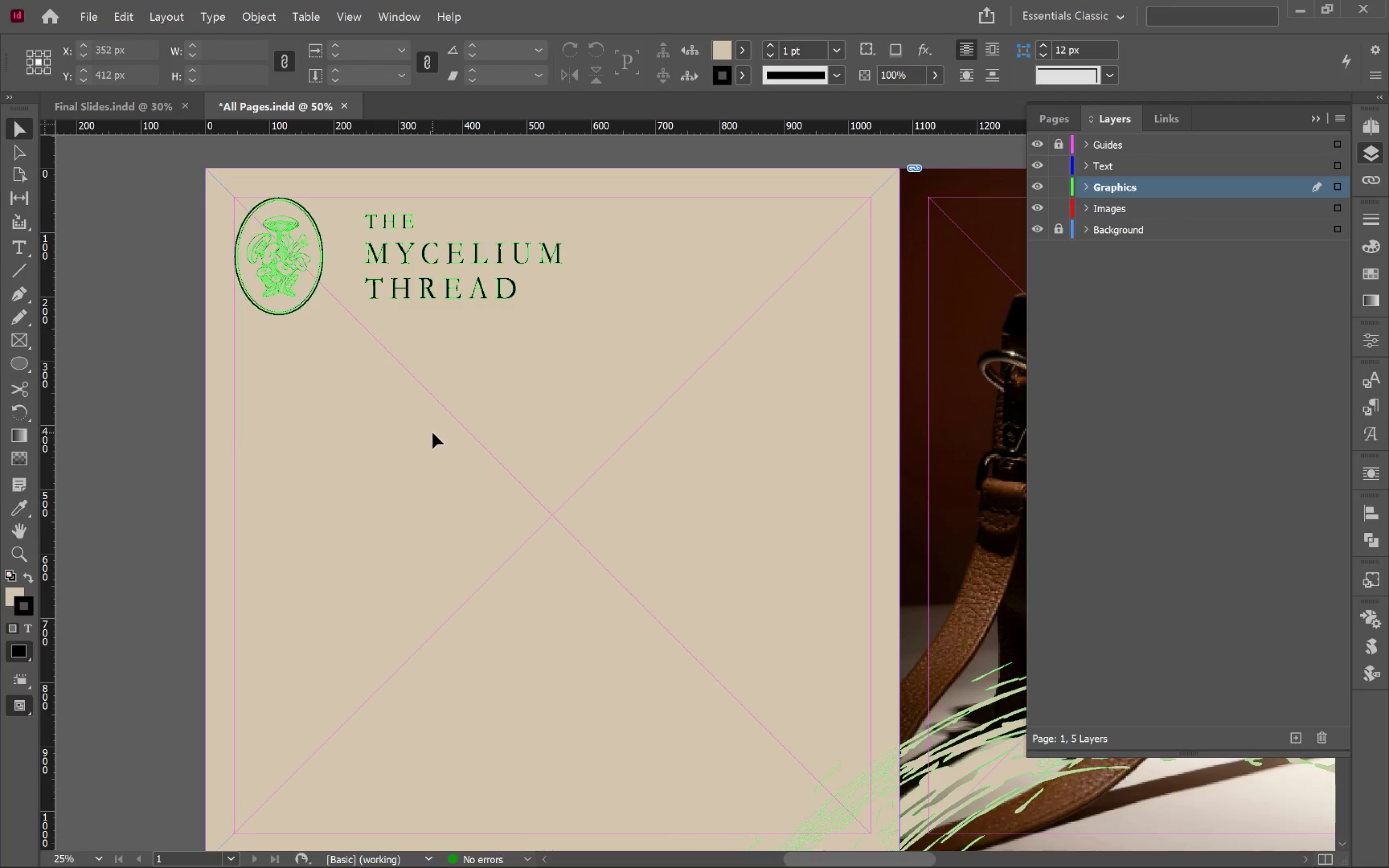 
key(Alt+Tab)
 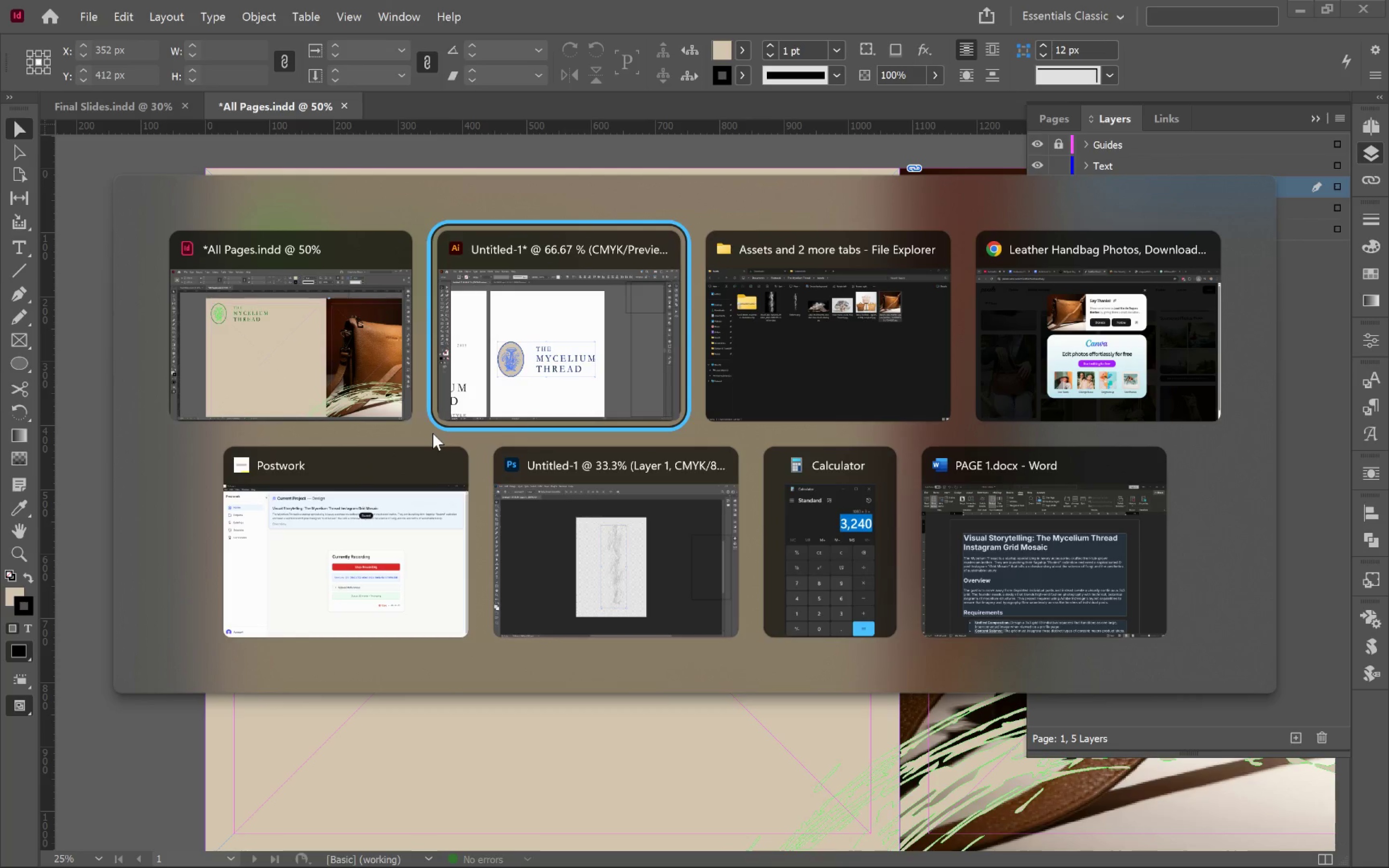 
key(Alt+Tab)
 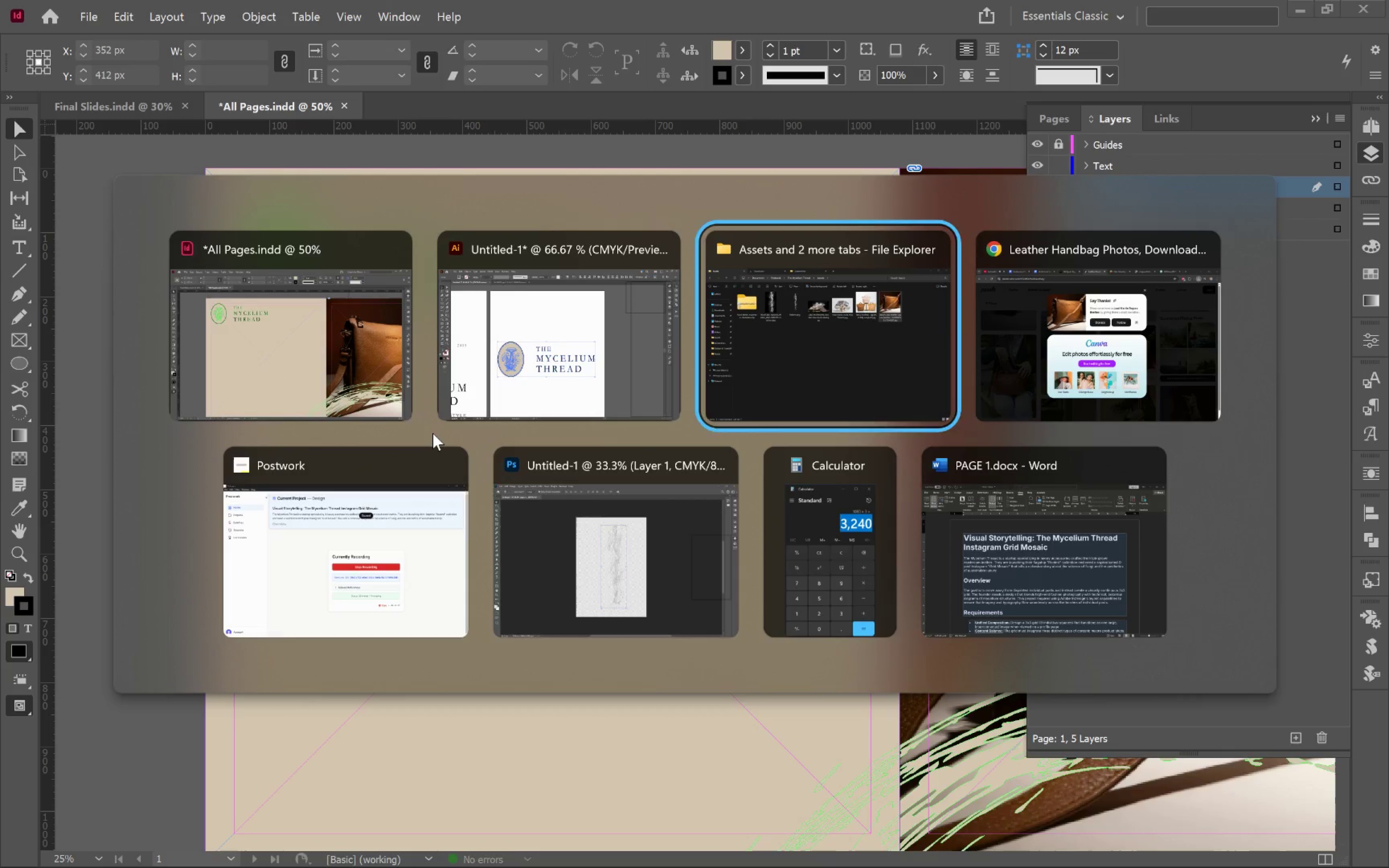 
key(Alt+Tab)
 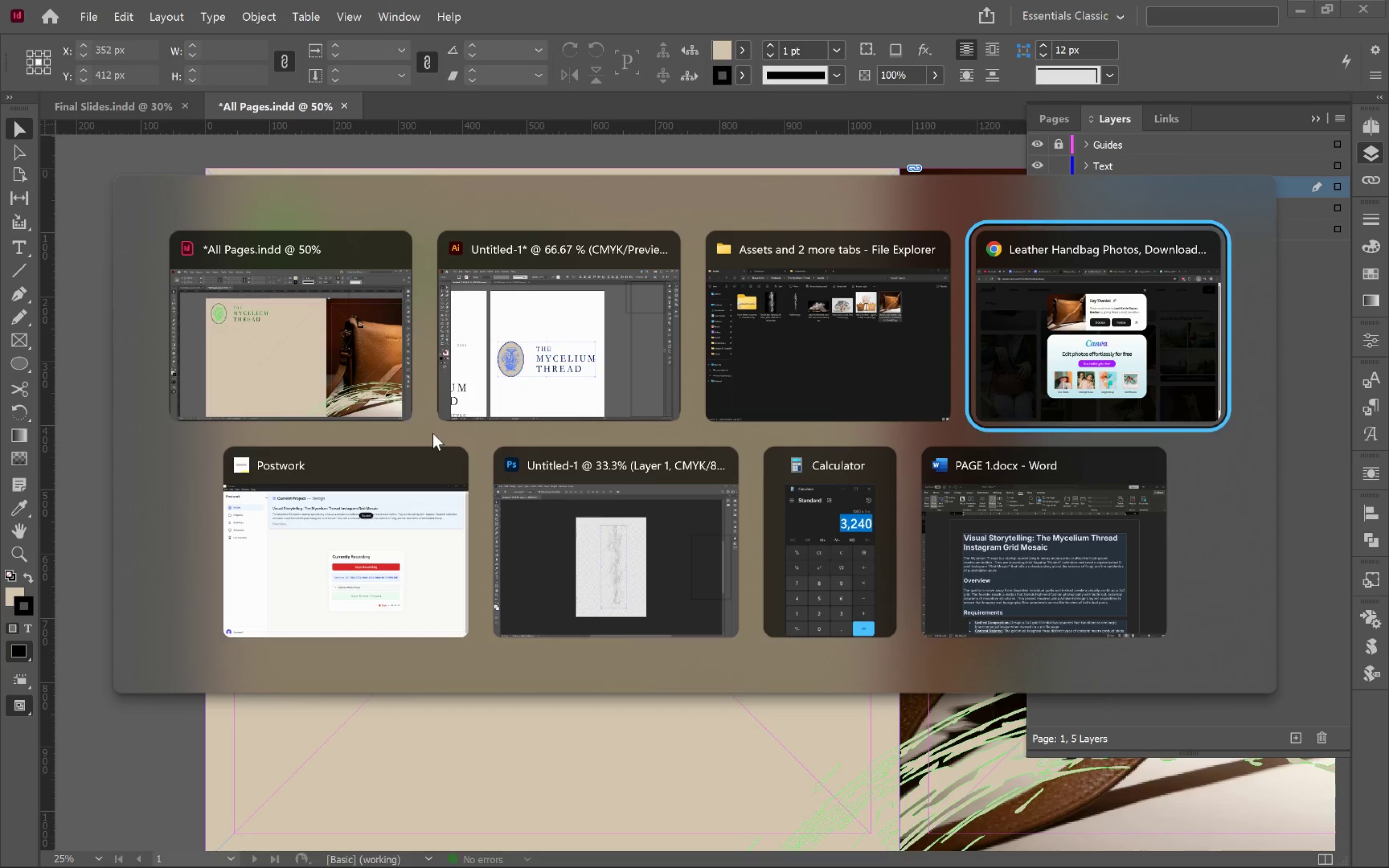 
key(Alt+Tab)